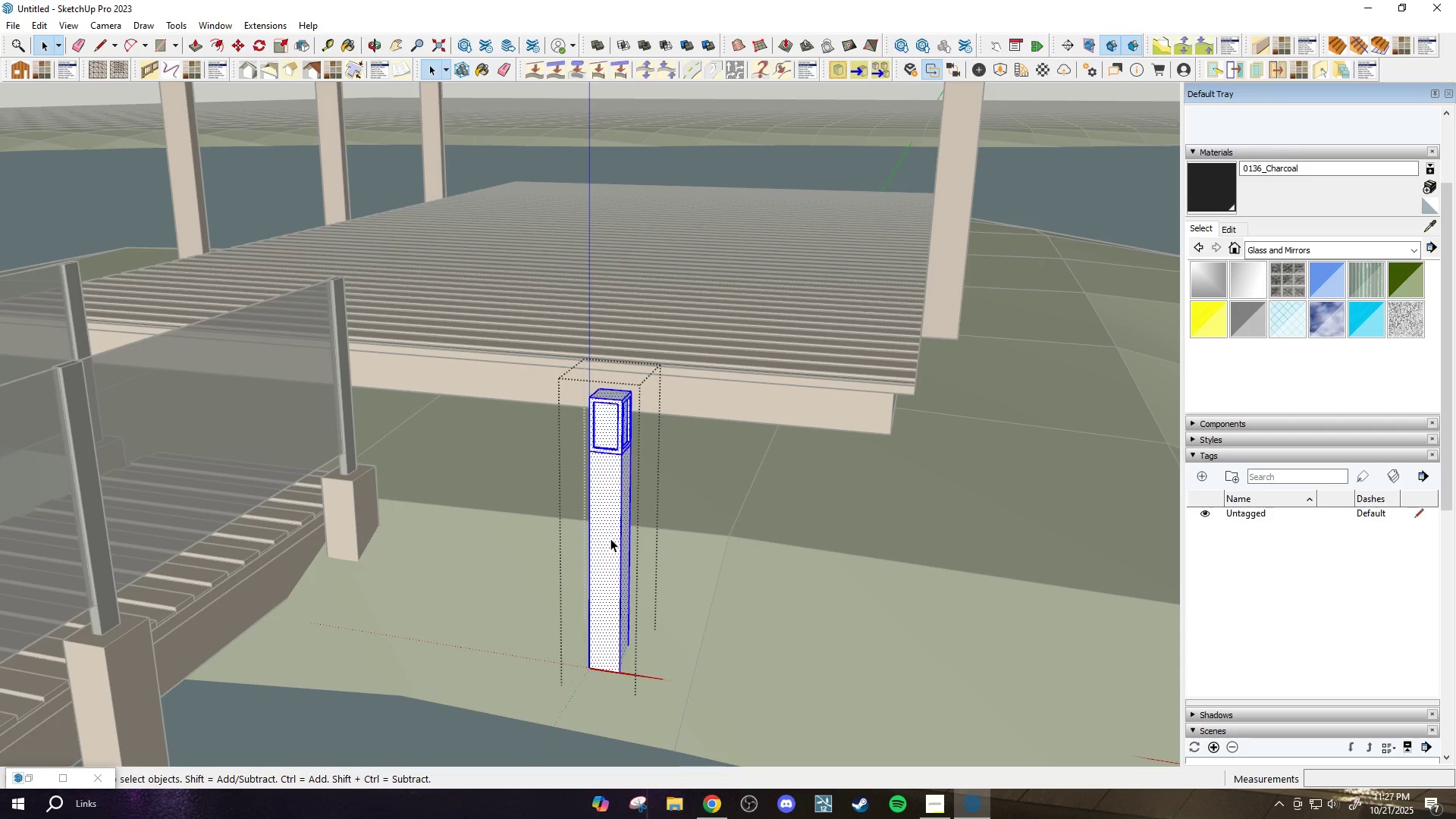 
triple_click([610, 538])
 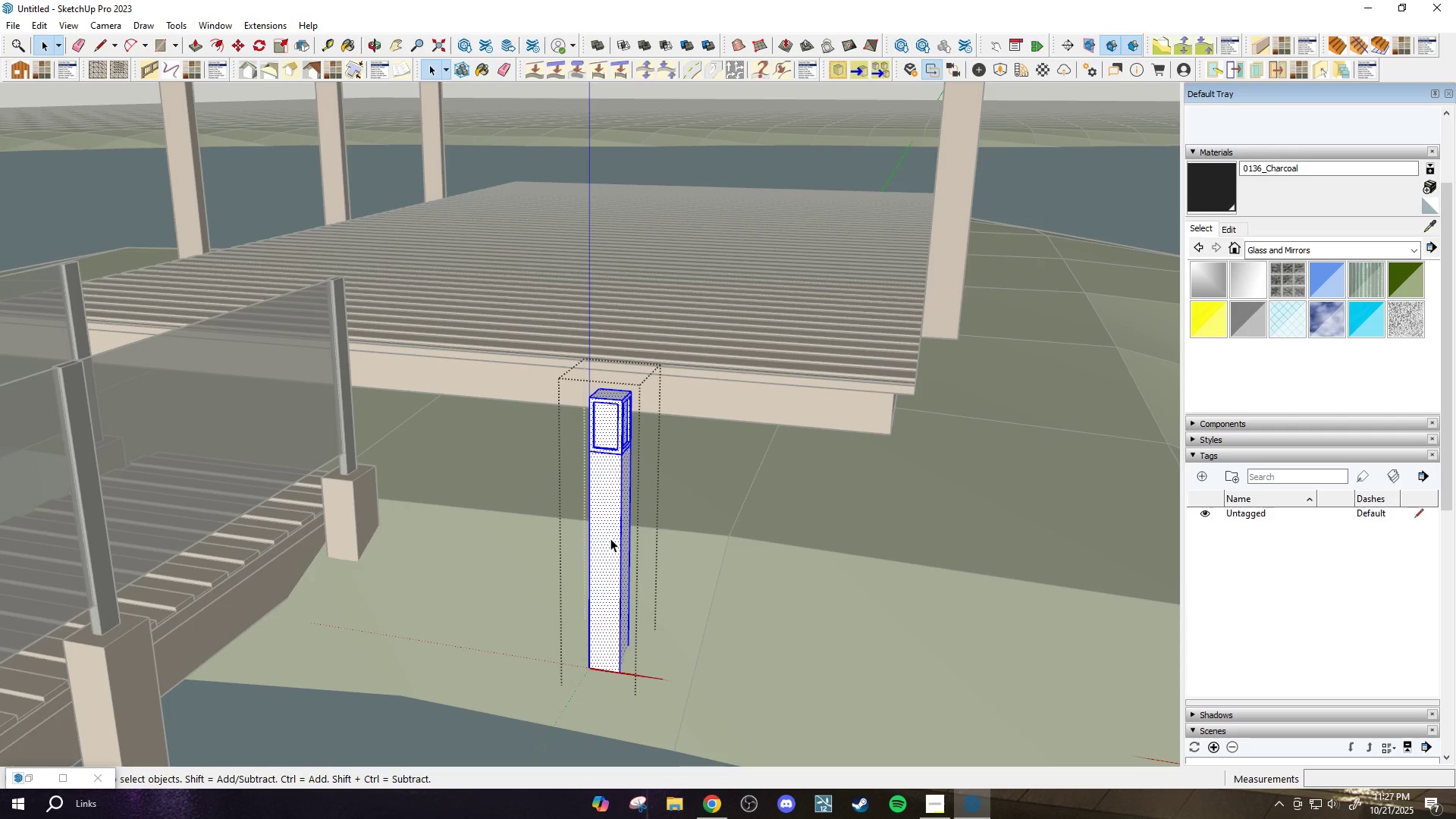 
triple_click([610, 538])
 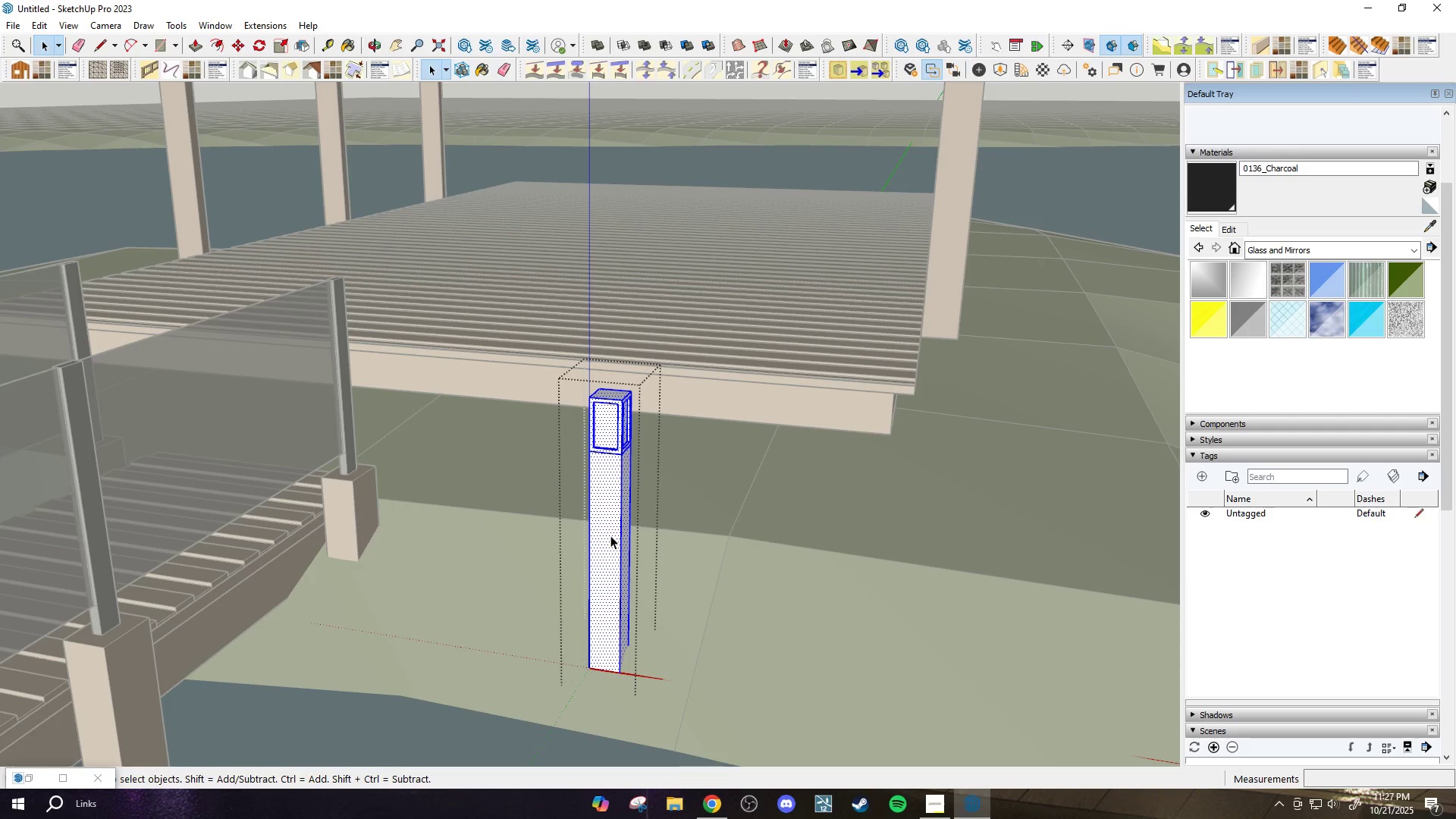 
key(B)
 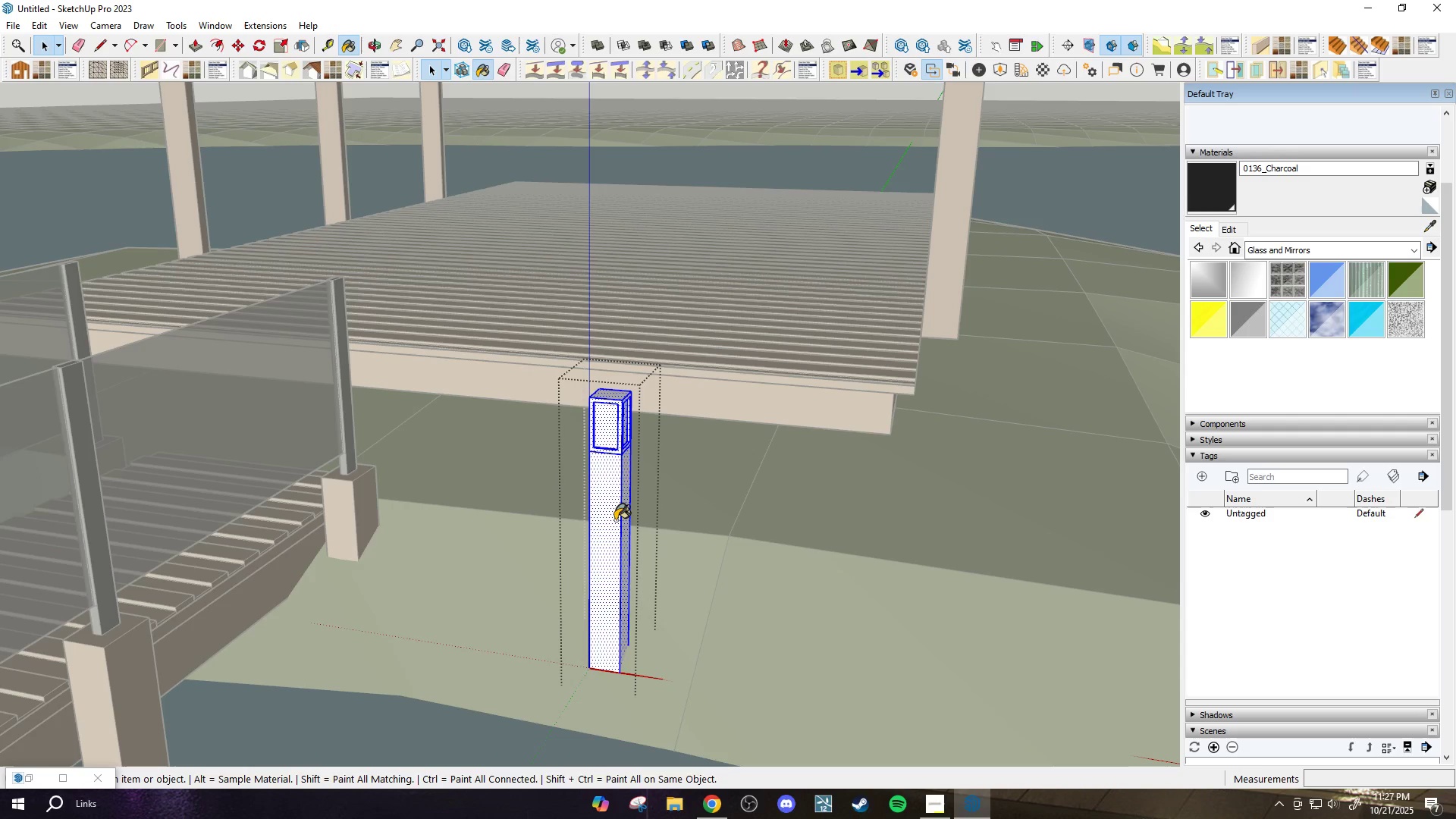 
left_click([615, 520])
 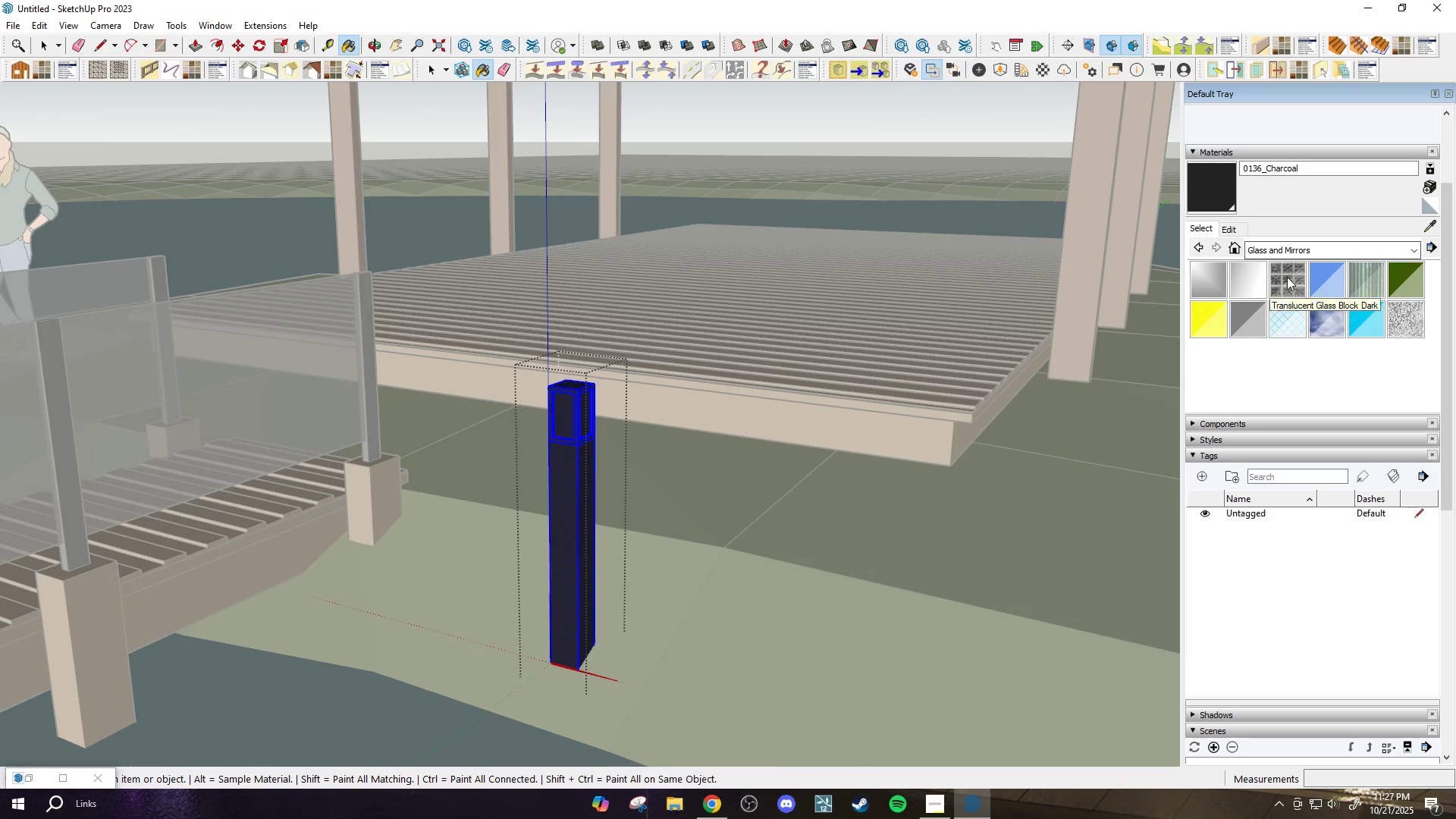 
left_click([1309, 252])
 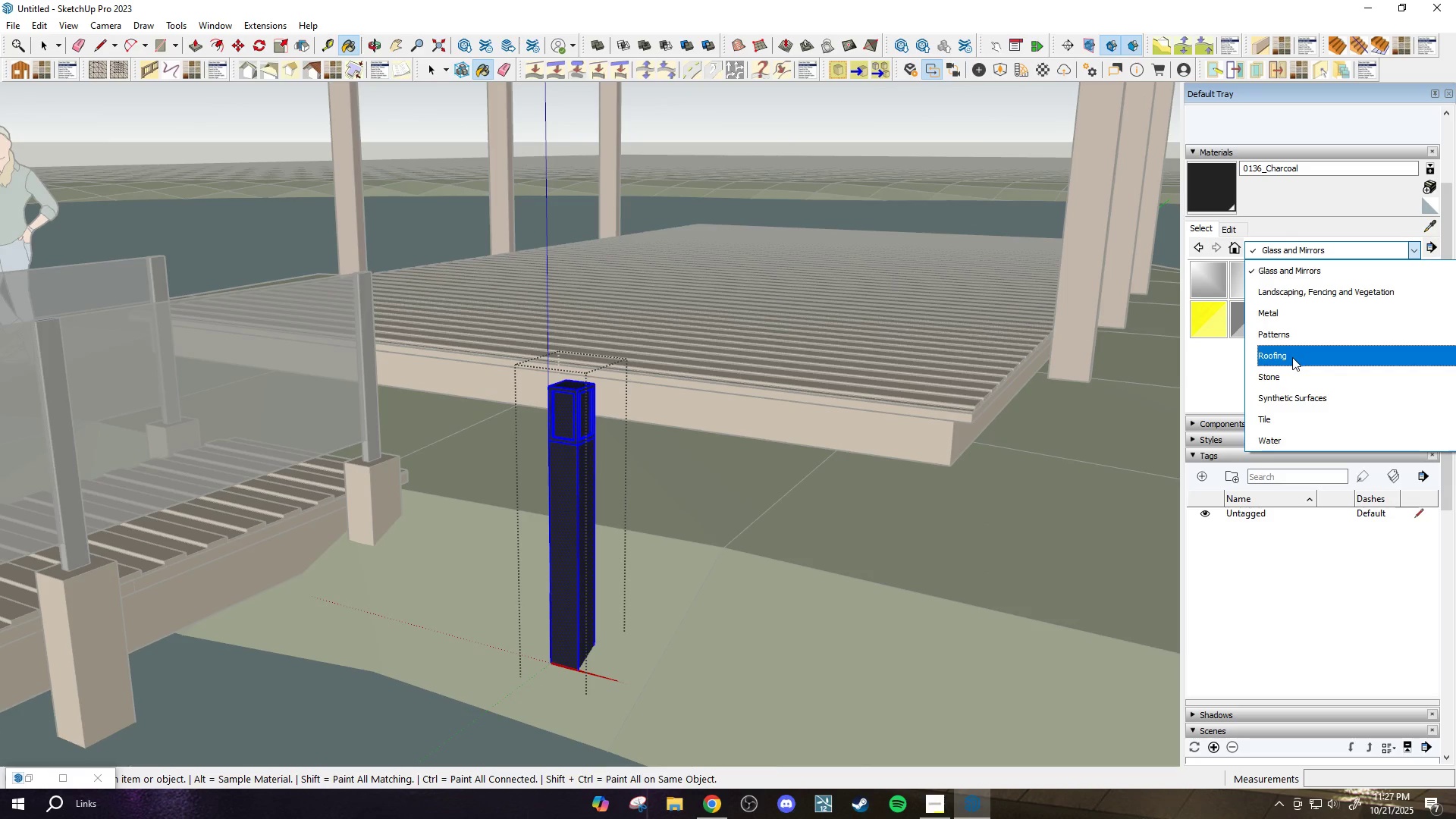 
scroll: coordinate [1301, 309], scroll_direction: down, amount: 4.0
 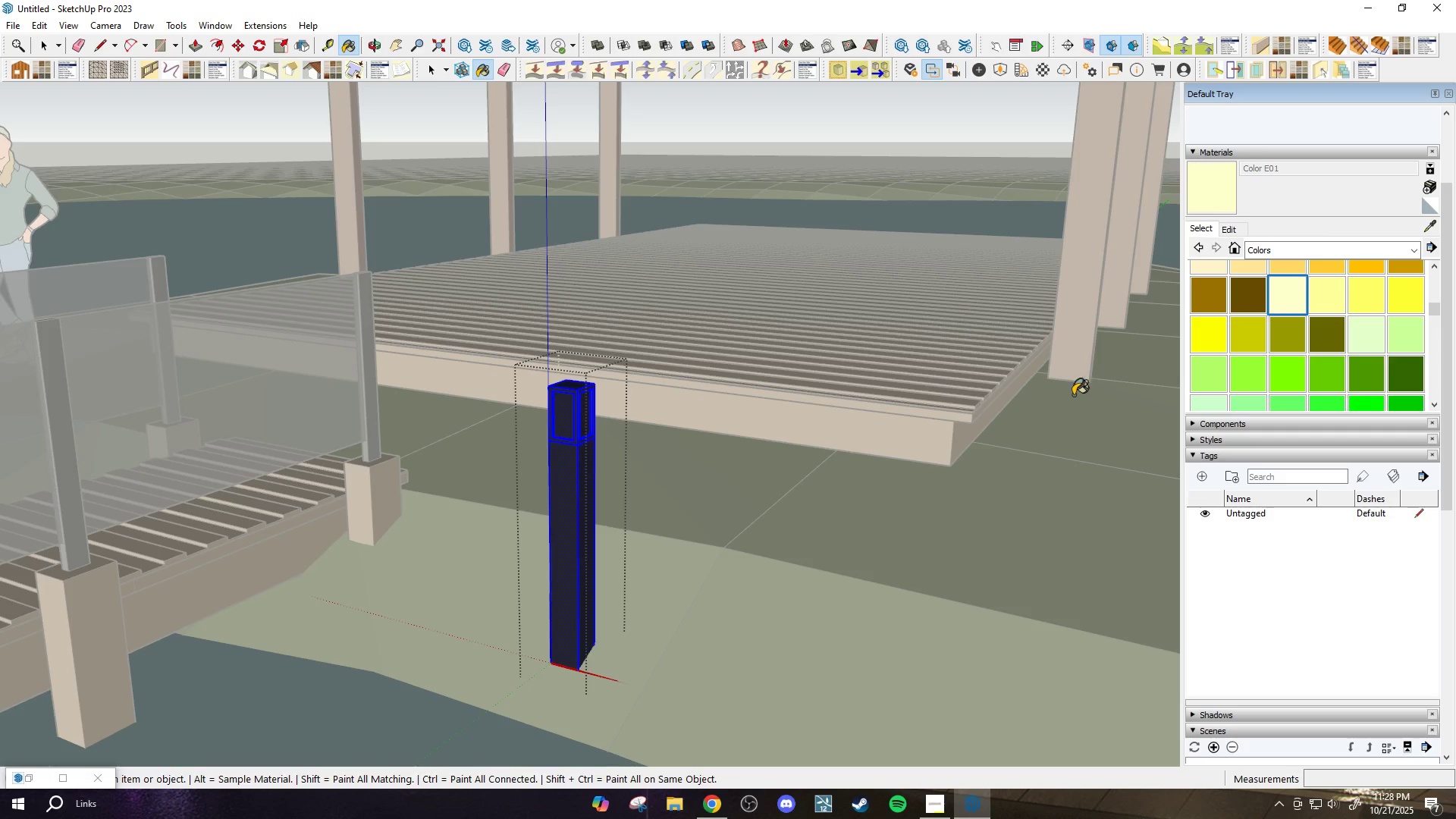 
scroll: coordinate [560, 439], scroll_direction: up, amount: 3.0
 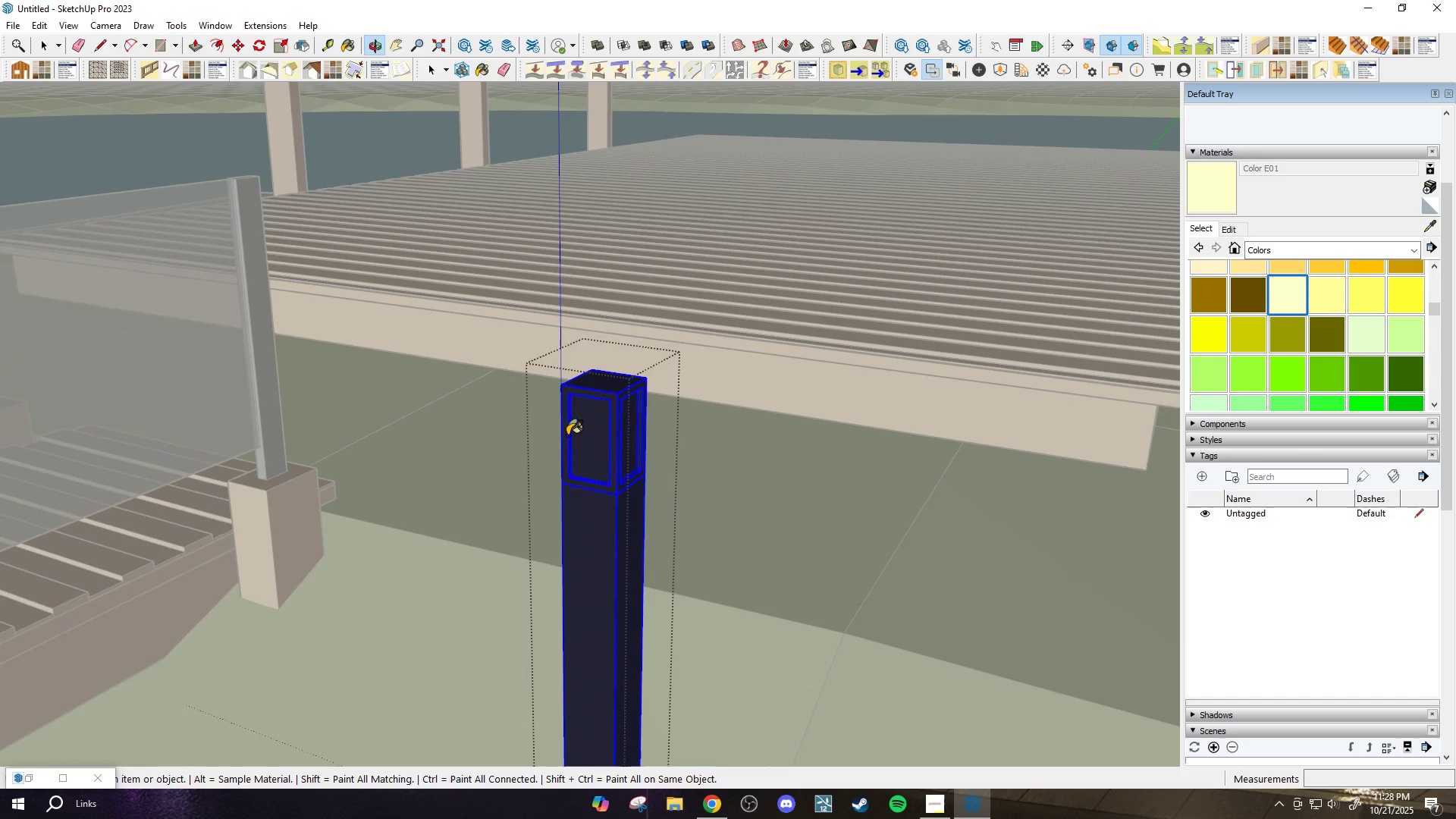 
key(Space)
 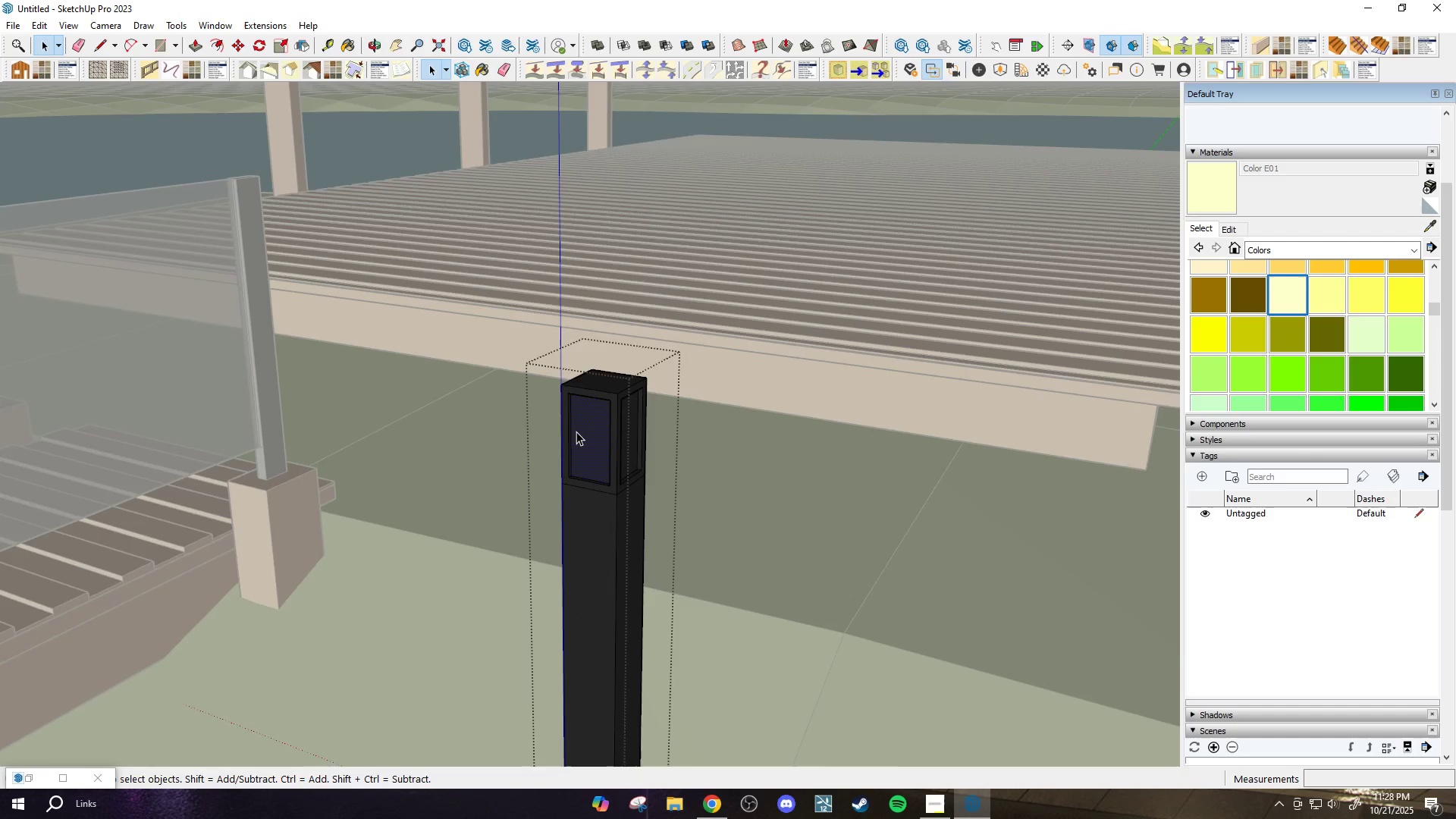 
scroll: coordinate [589, 426], scroll_direction: up, amount: 6.0
 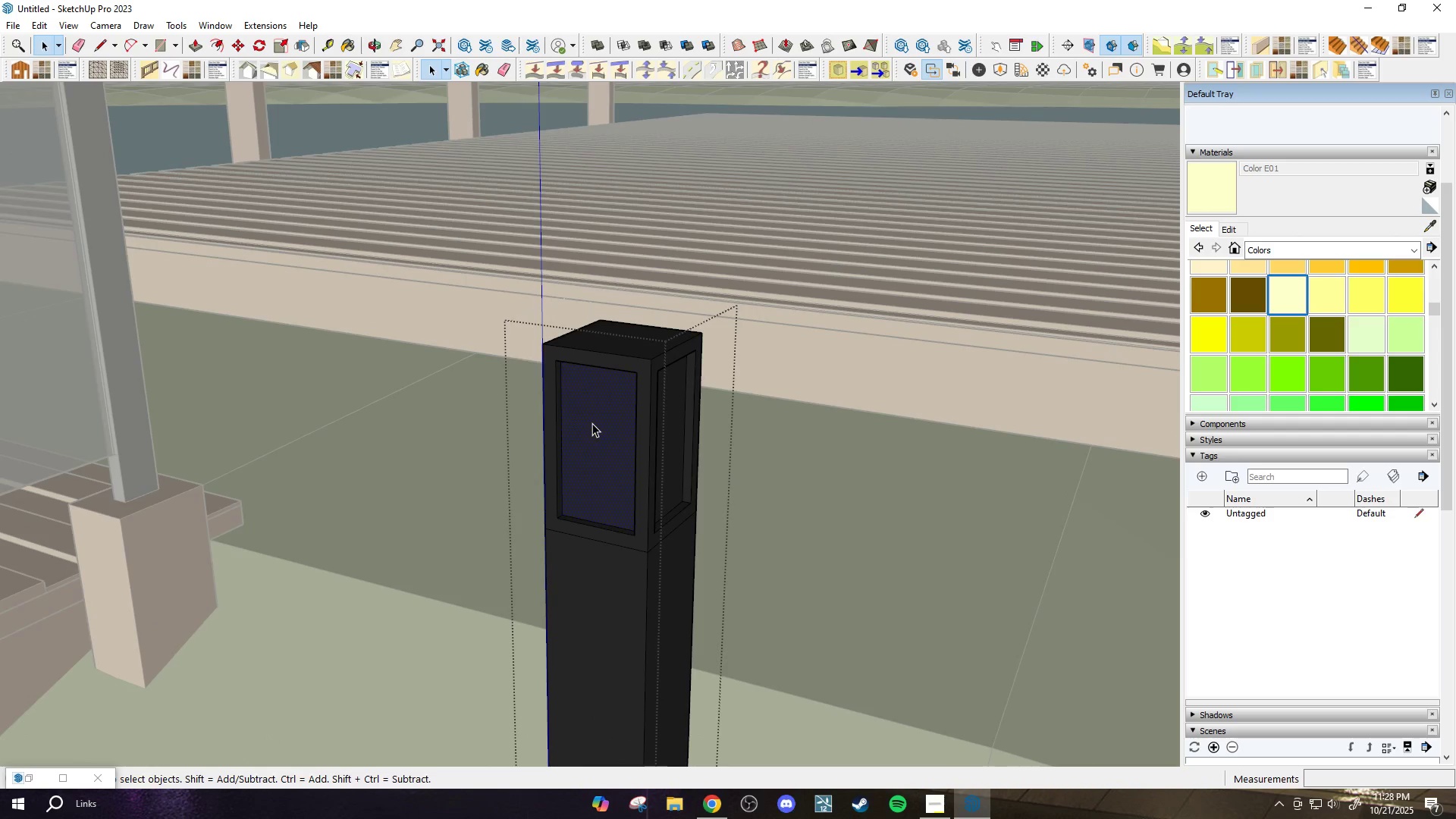 
key(B)
 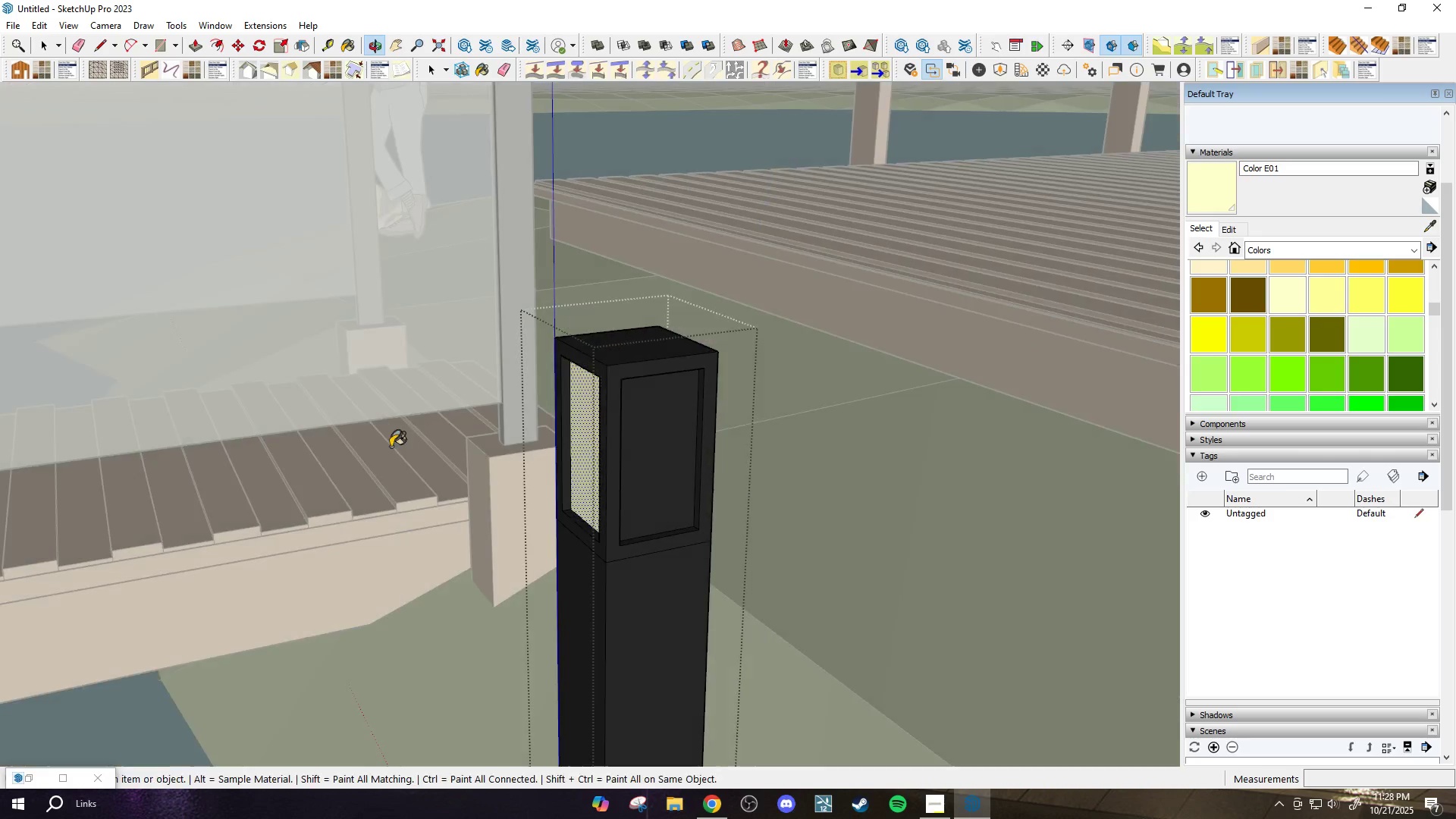 
left_click_drag(start_coordinate=[644, 441], to_coordinate=[651, 444])
 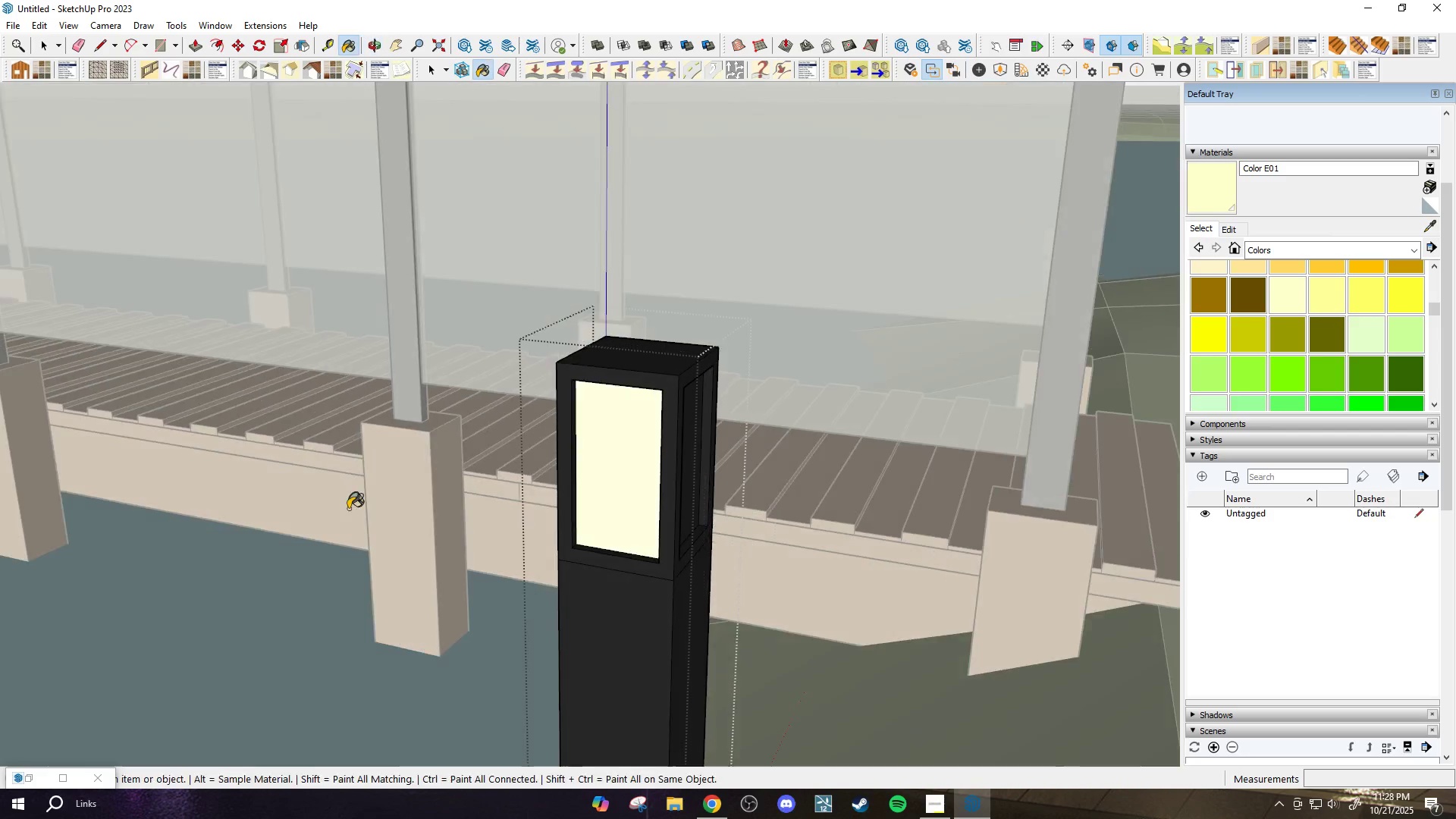 
scroll: coordinate [618, 478], scroll_direction: up, amount: 3.0
 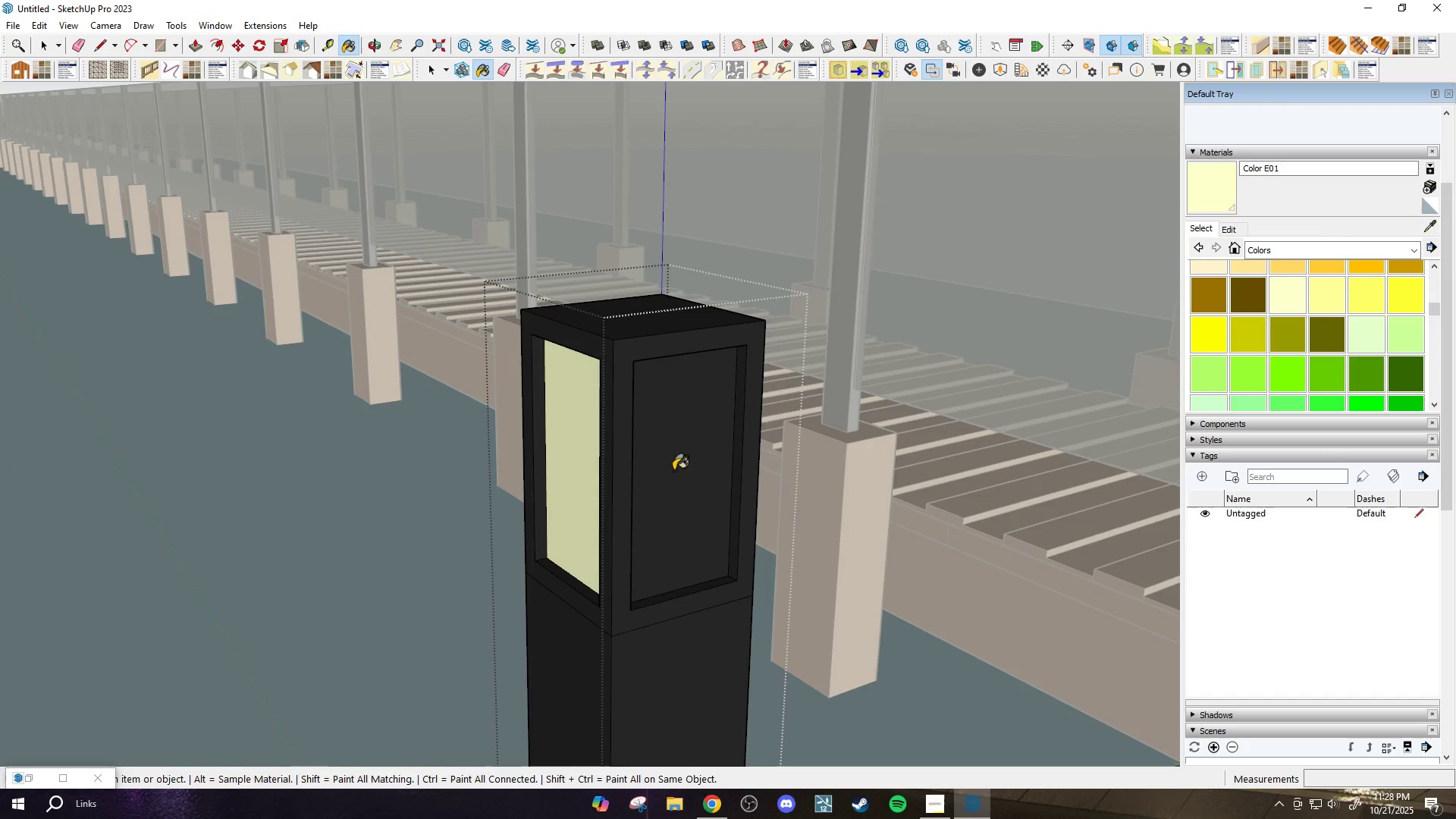 
left_click_drag(start_coordinate=[679, 464], to_coordinate=[689, 463])
 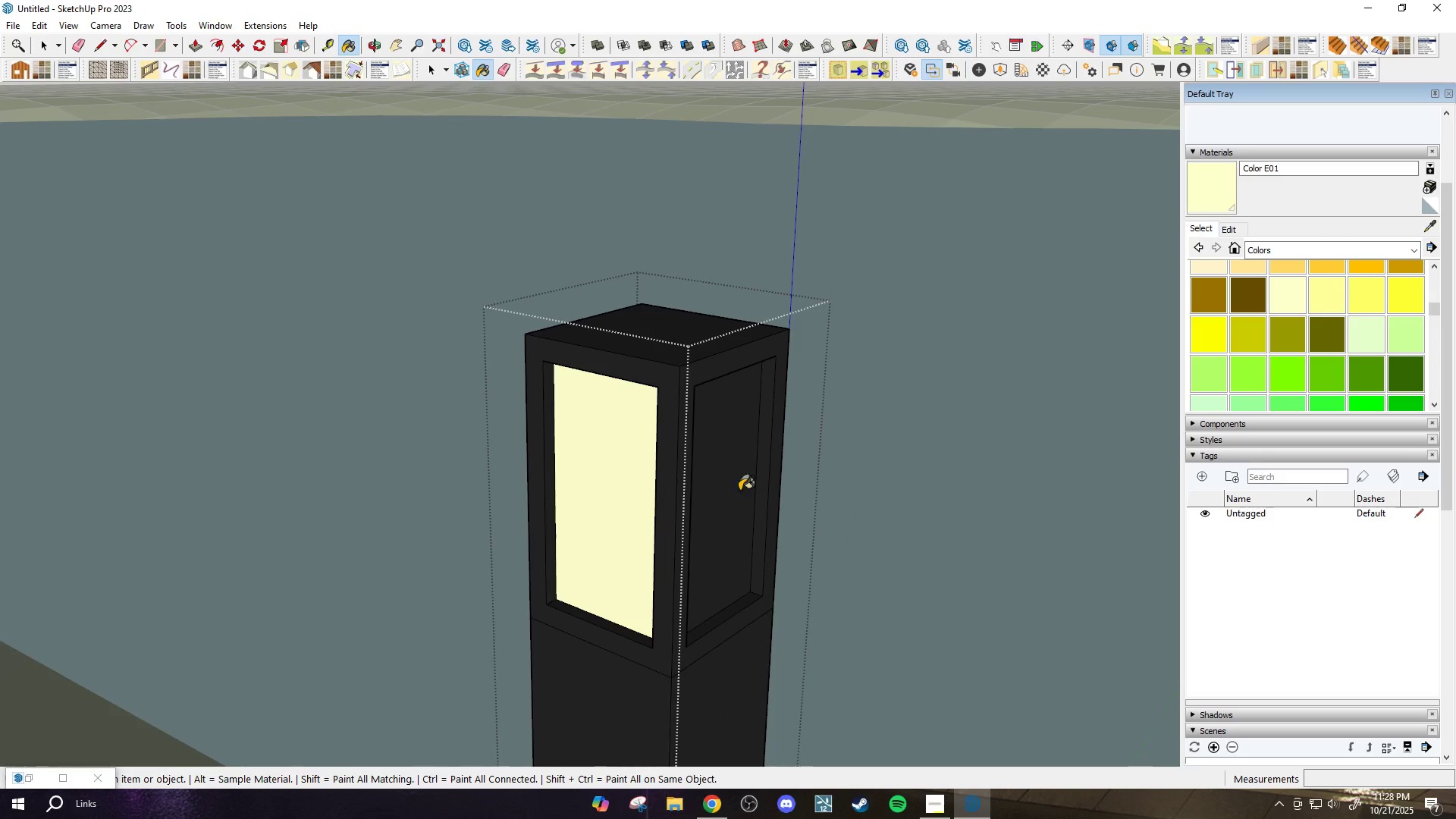 
scroll: coordinate [667, 527], scroll_direction: down, amount: 8.0
 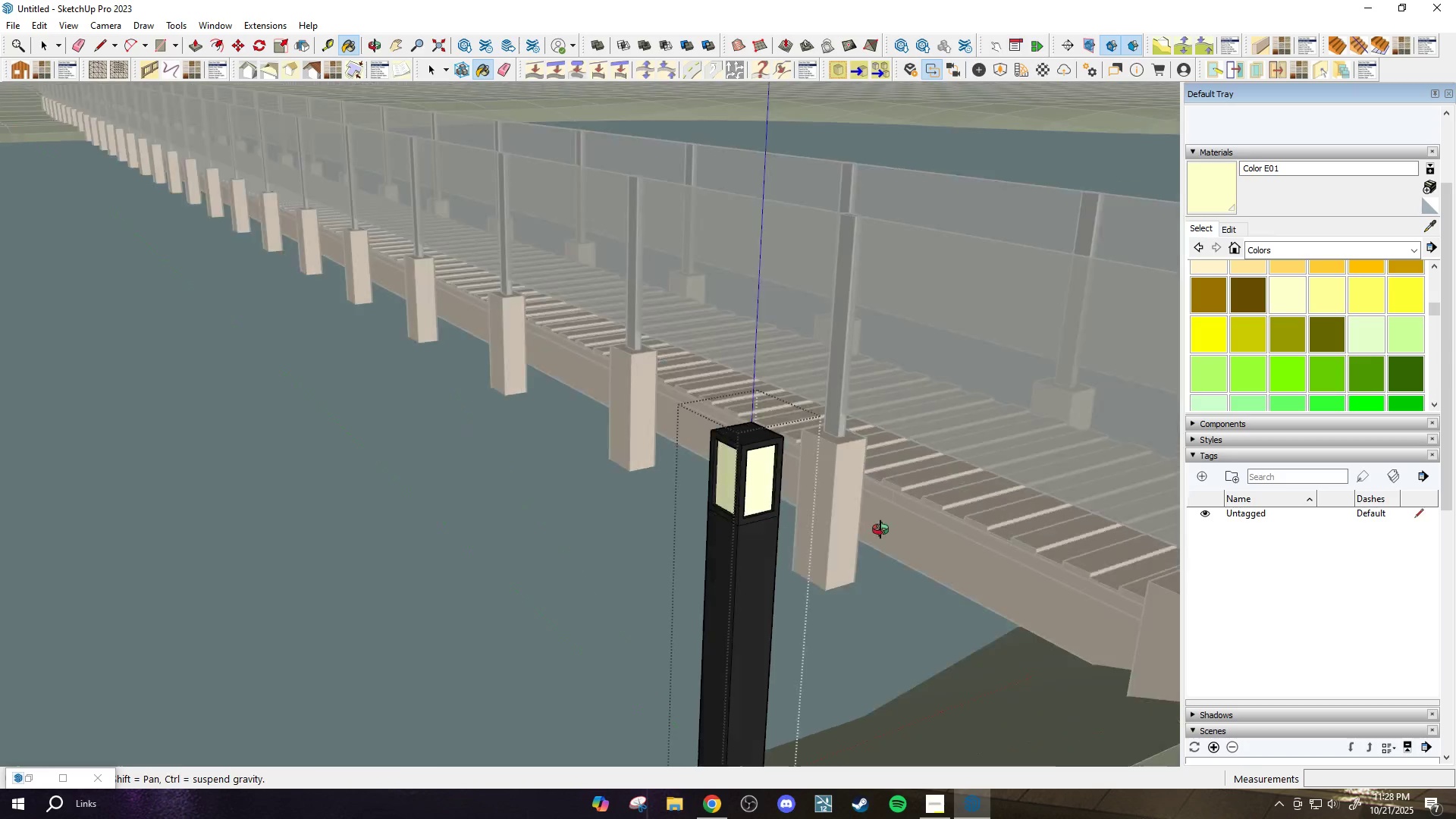 
key(Space)
 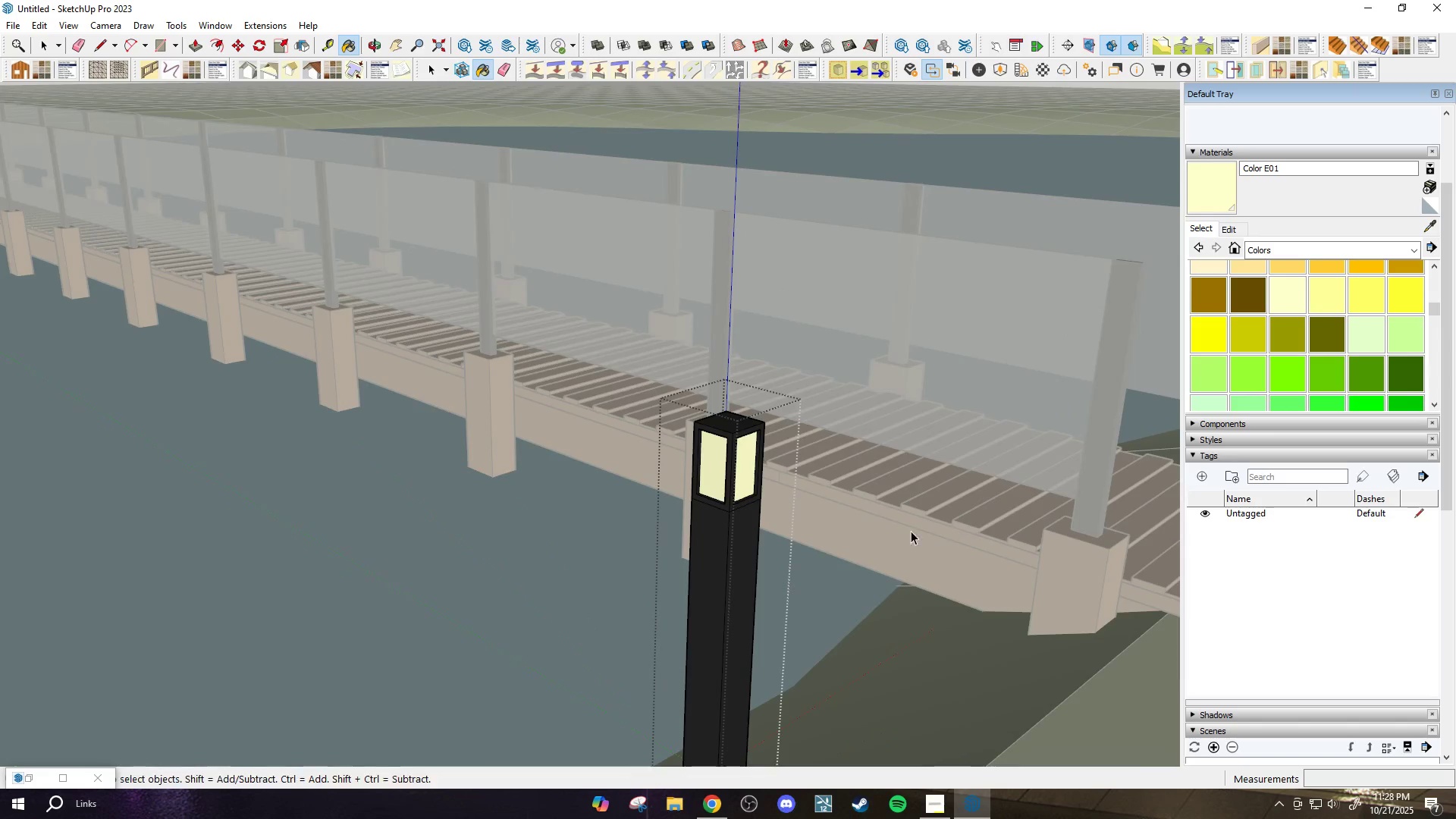 
key(Escape)
 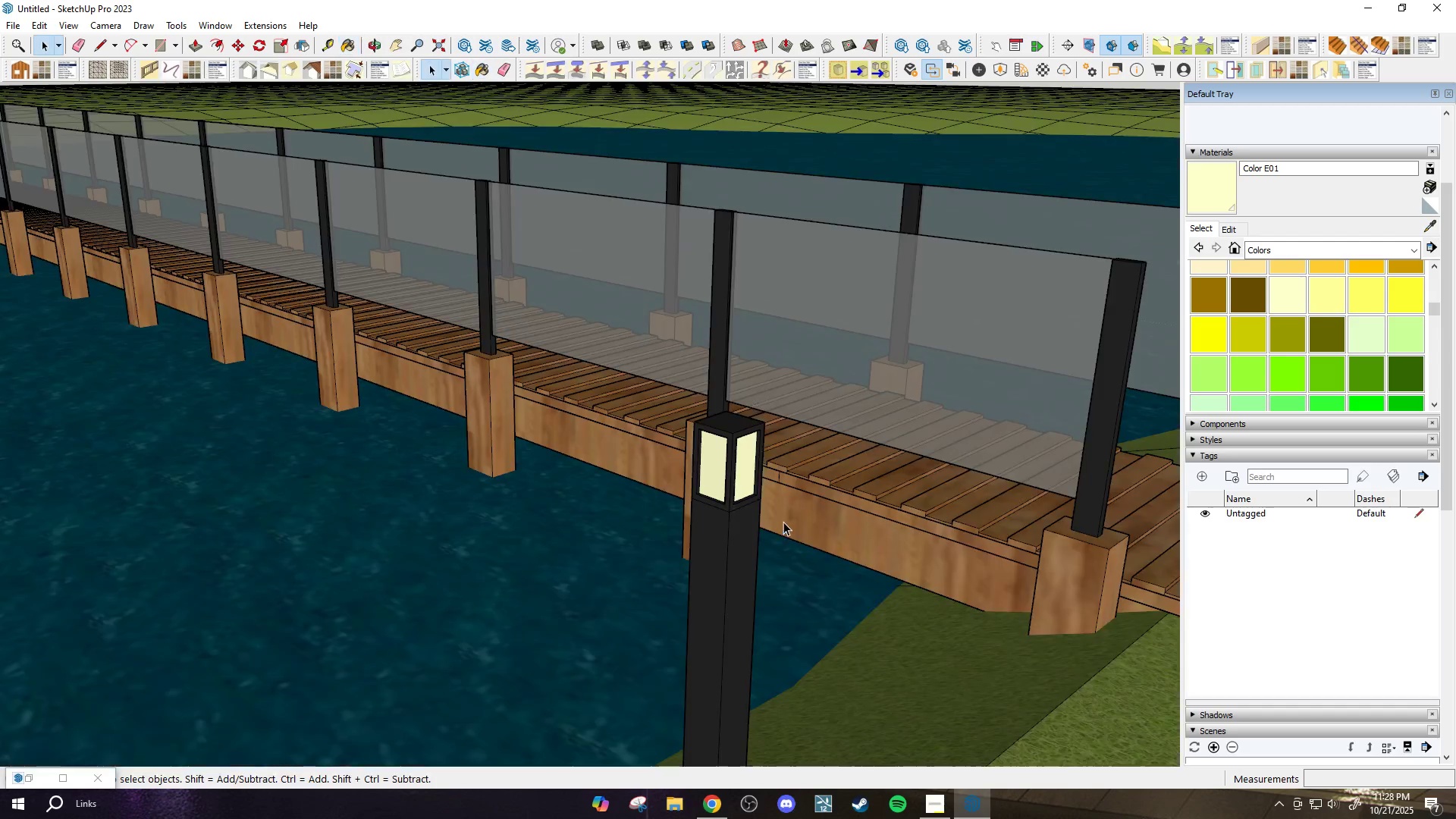 
scroll: coordinate [509, 503], scroll_direction: down, amount: 14.0
 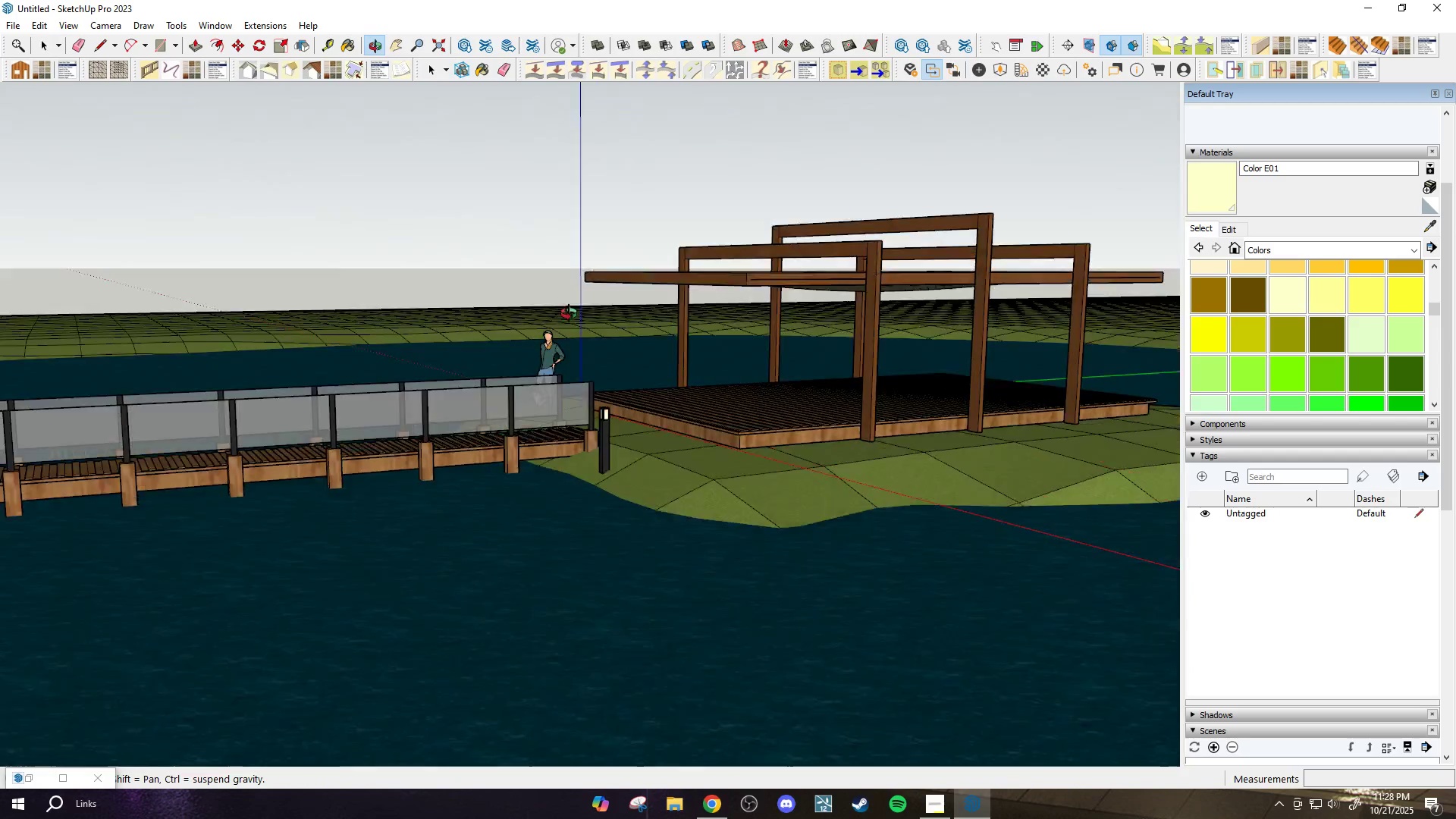 
scroll: coordinate [733, 481], scroll_direction: up, amount: 1.0
 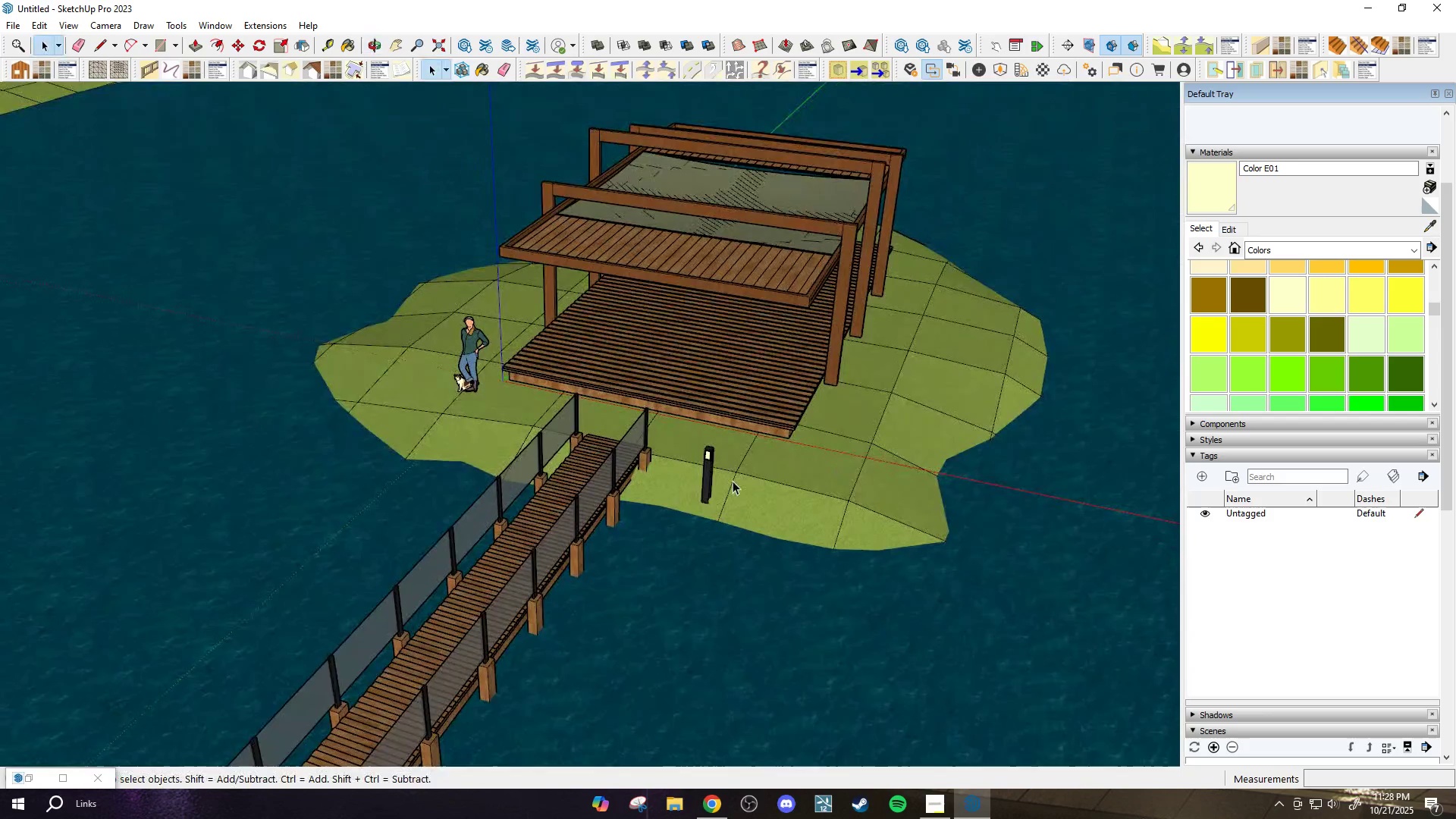 
key(Space)
 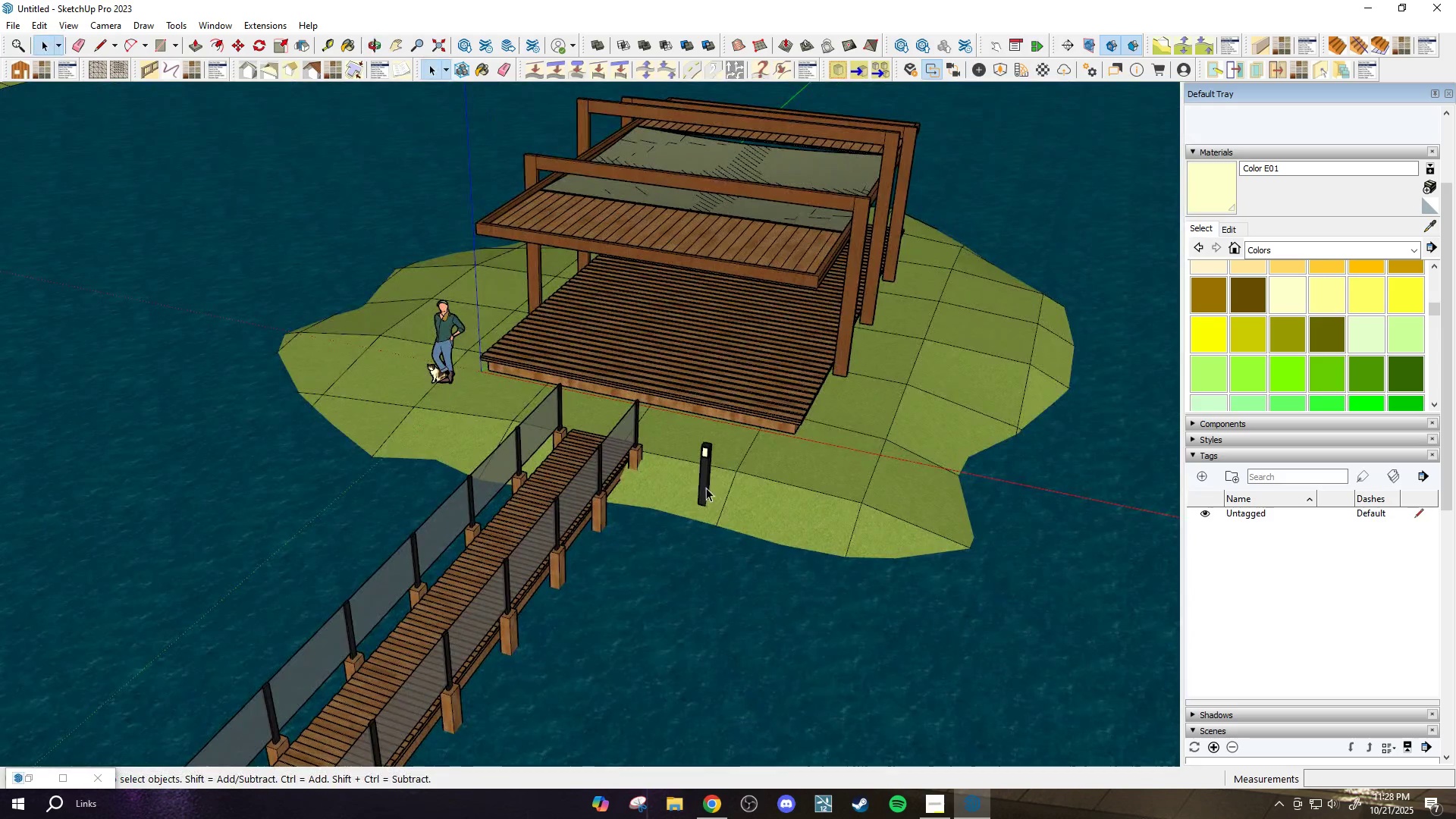 
left_click([704, 488])
 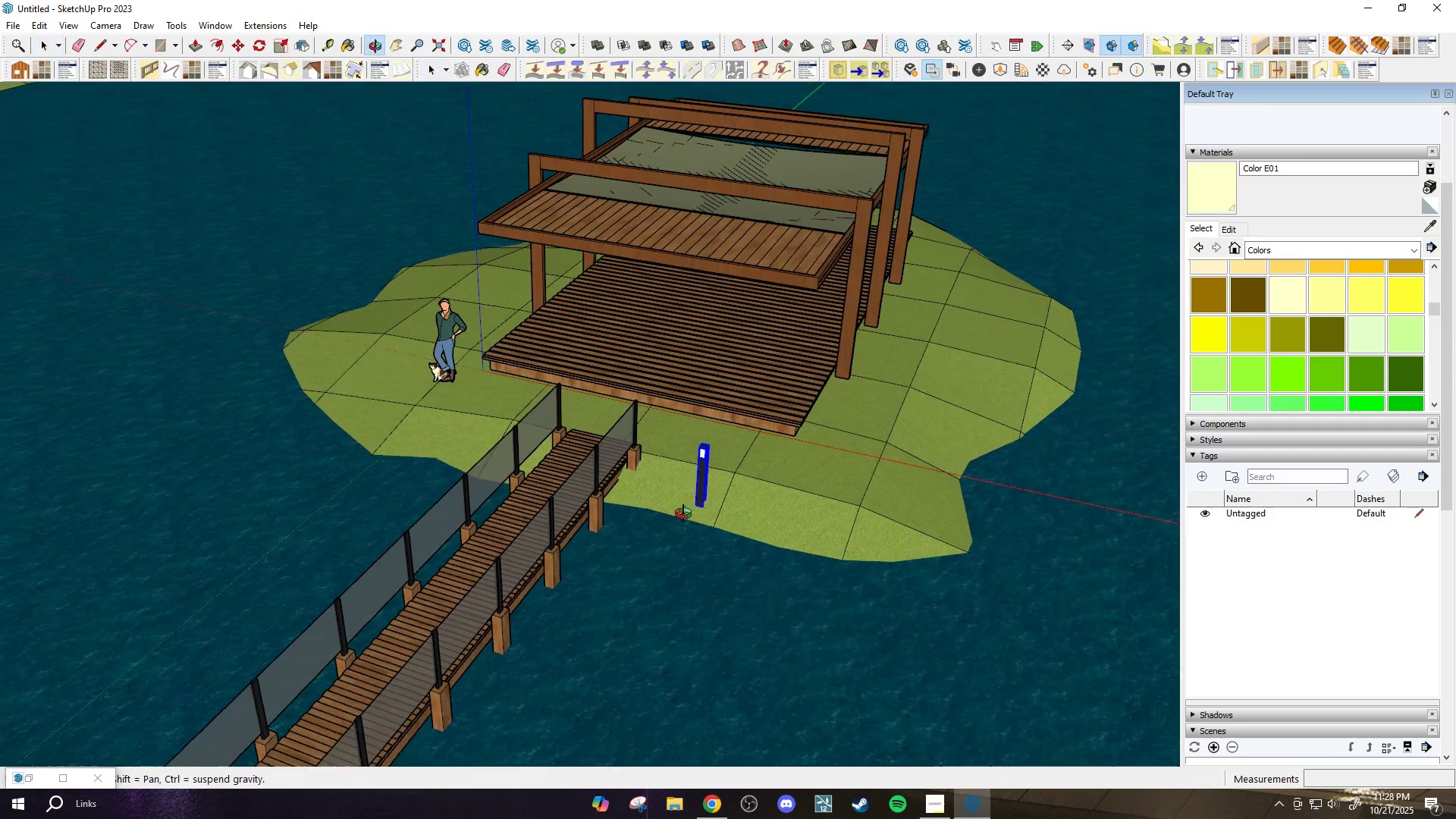 
key(M)
 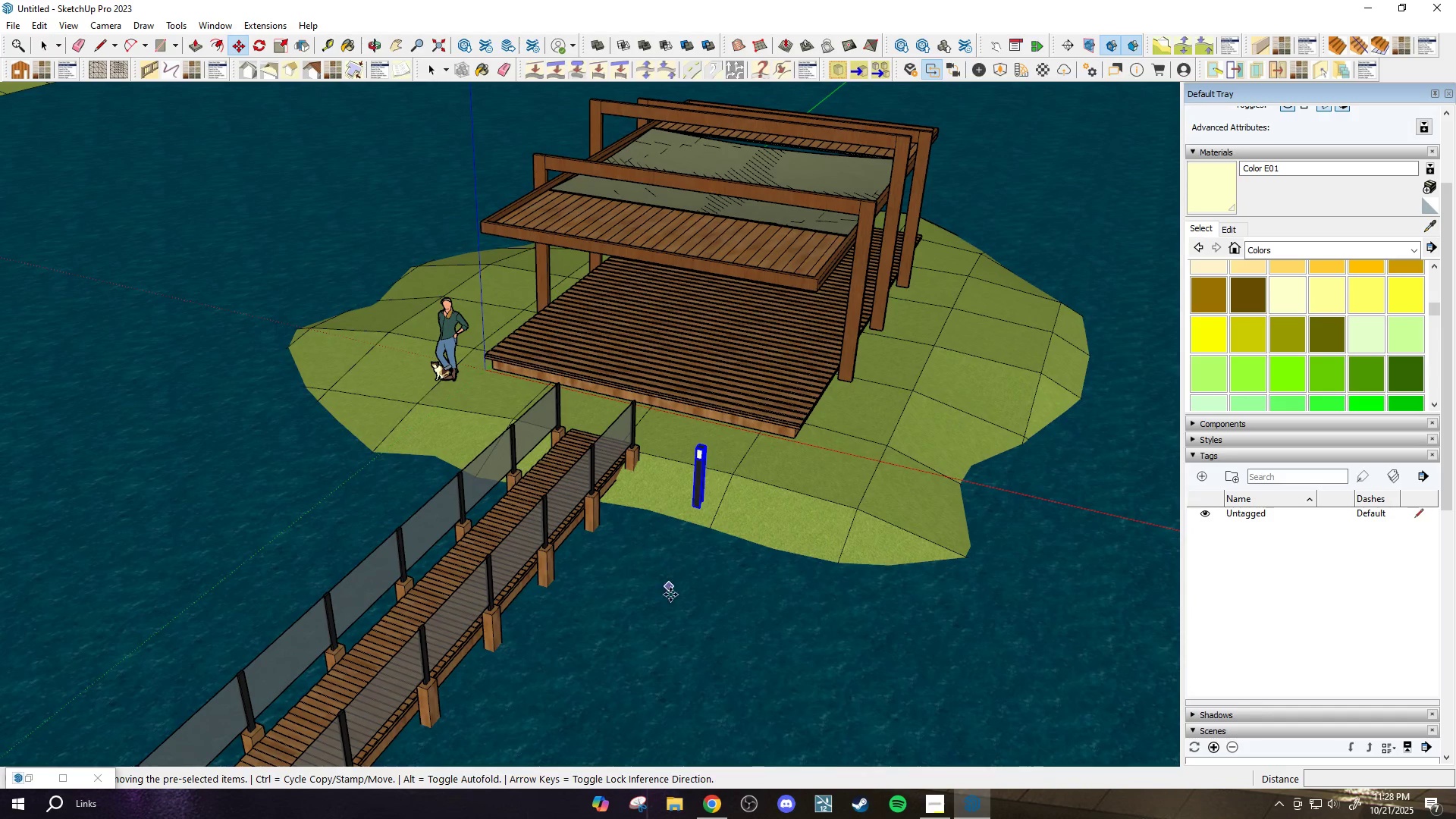 
key(Control+ControlLeft)
 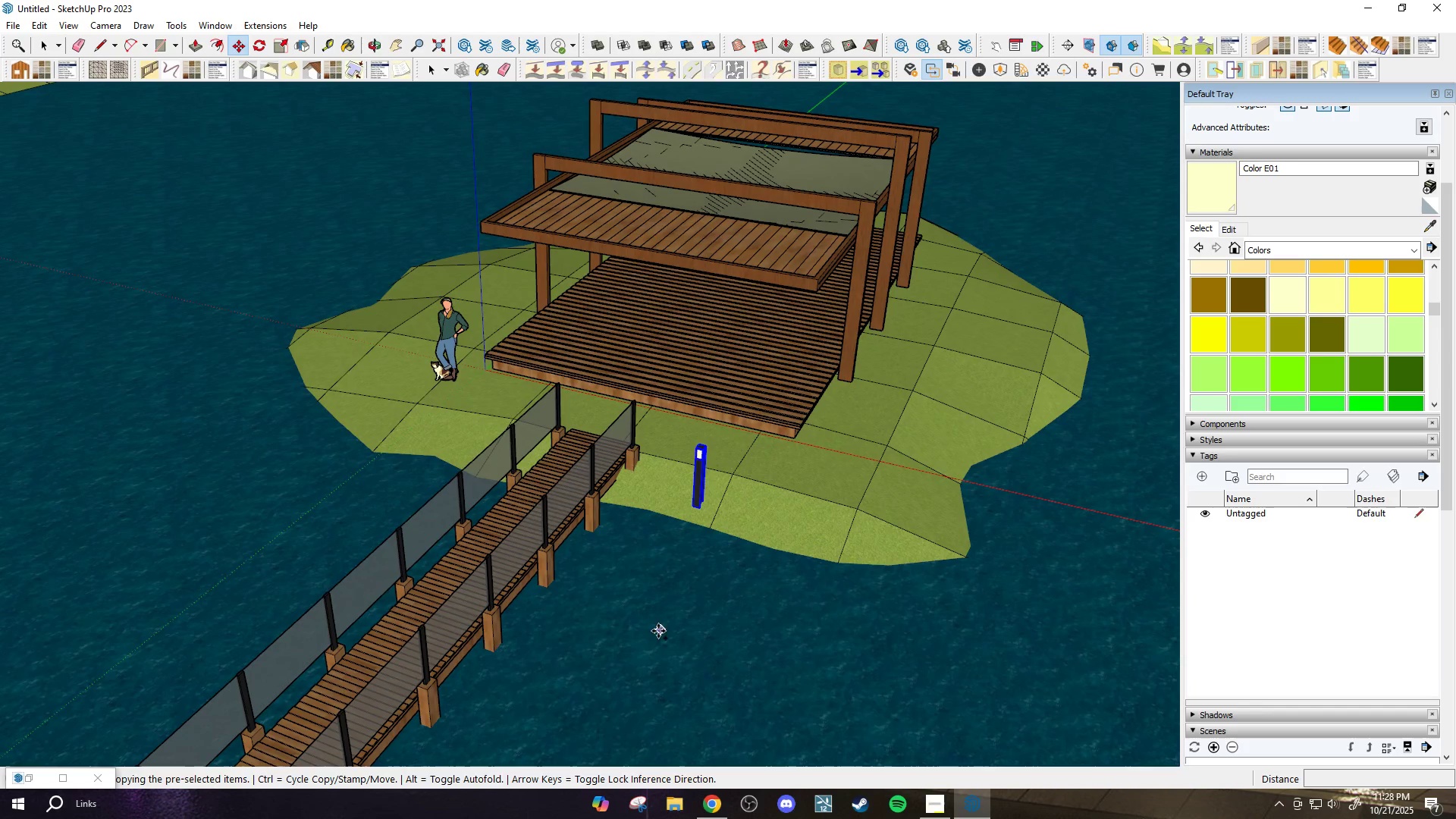 
left_click([657, 631])
 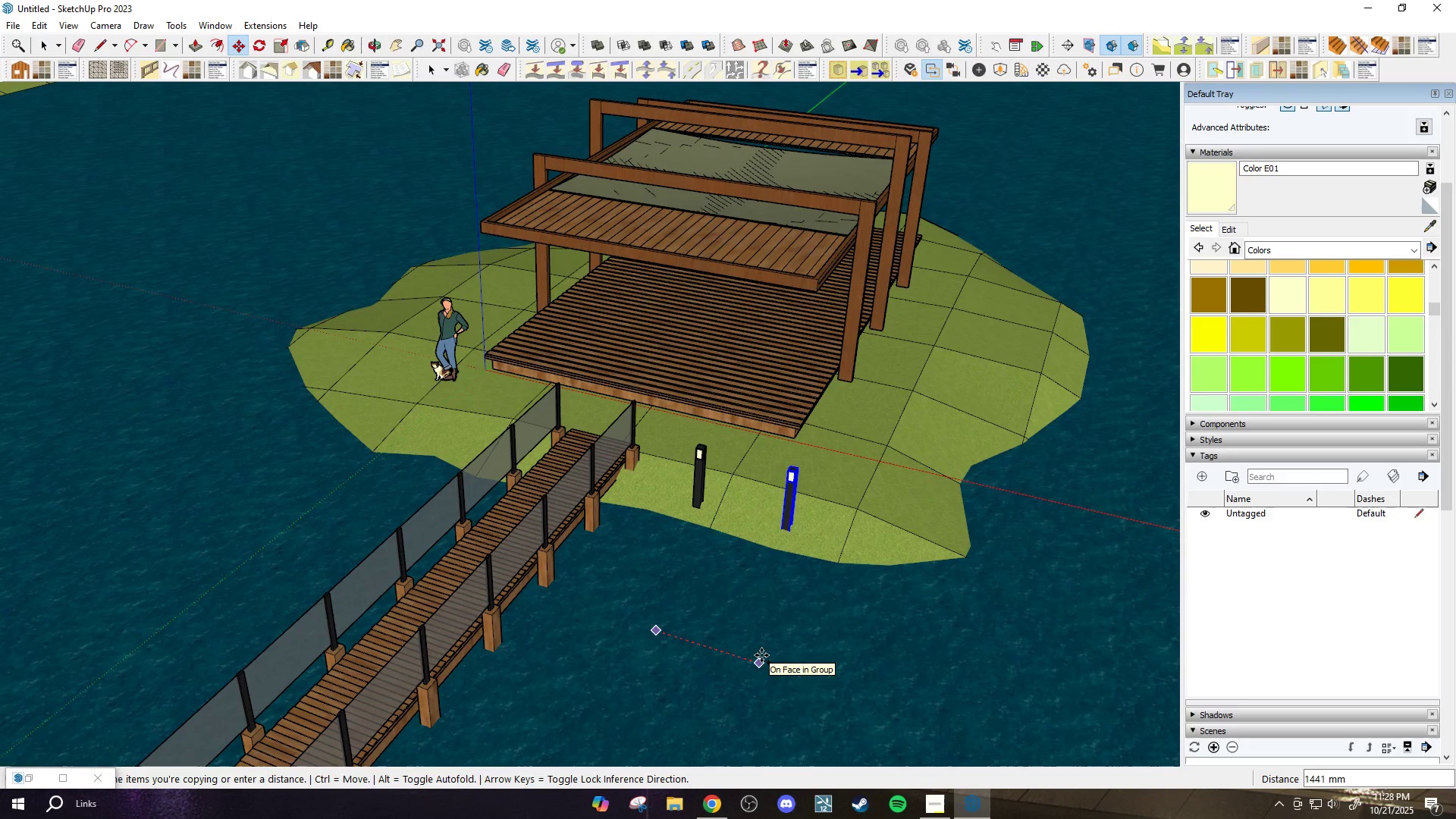 
left_click([761, 655])
 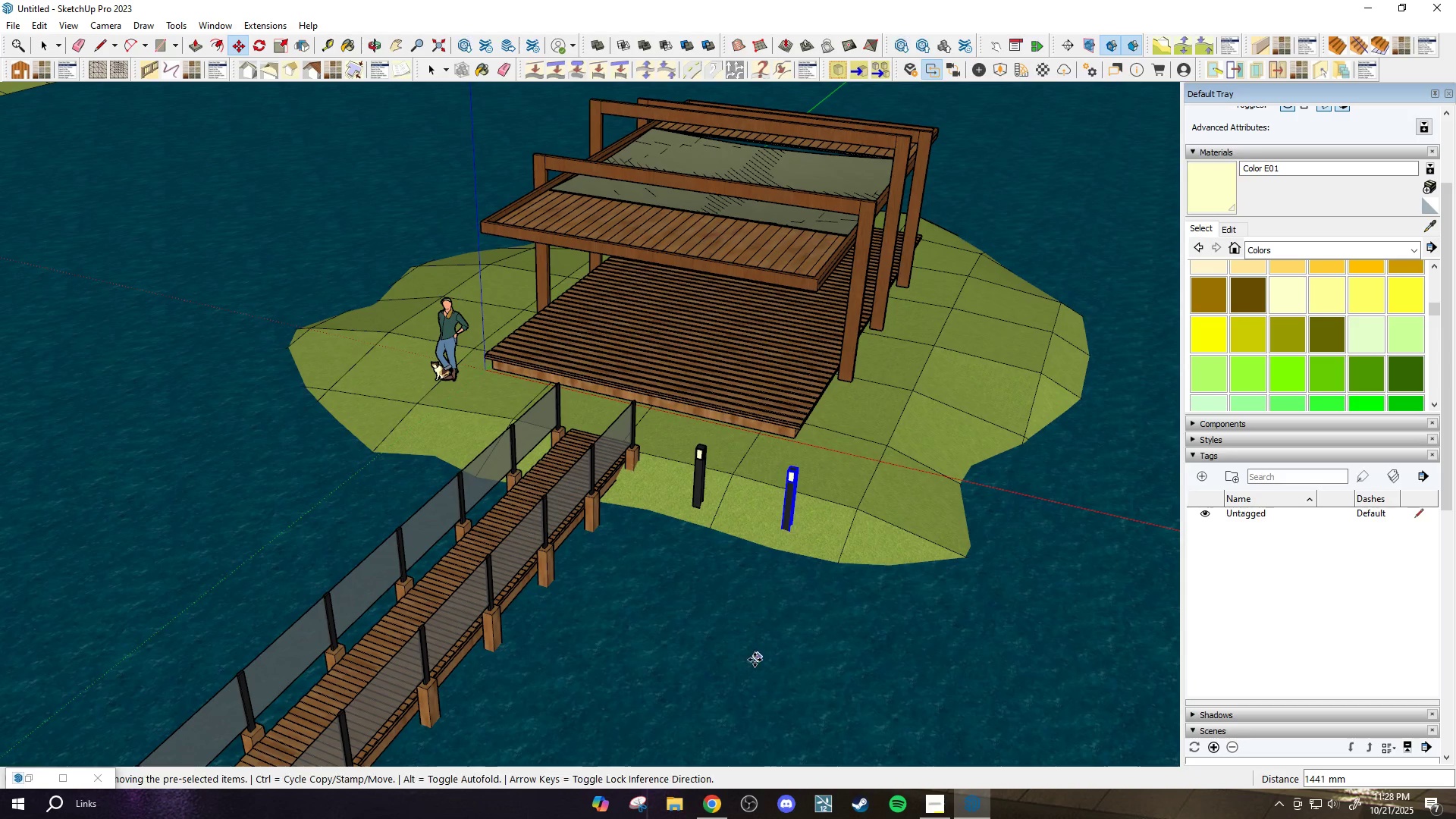 
key(Control+ControlLeft)
 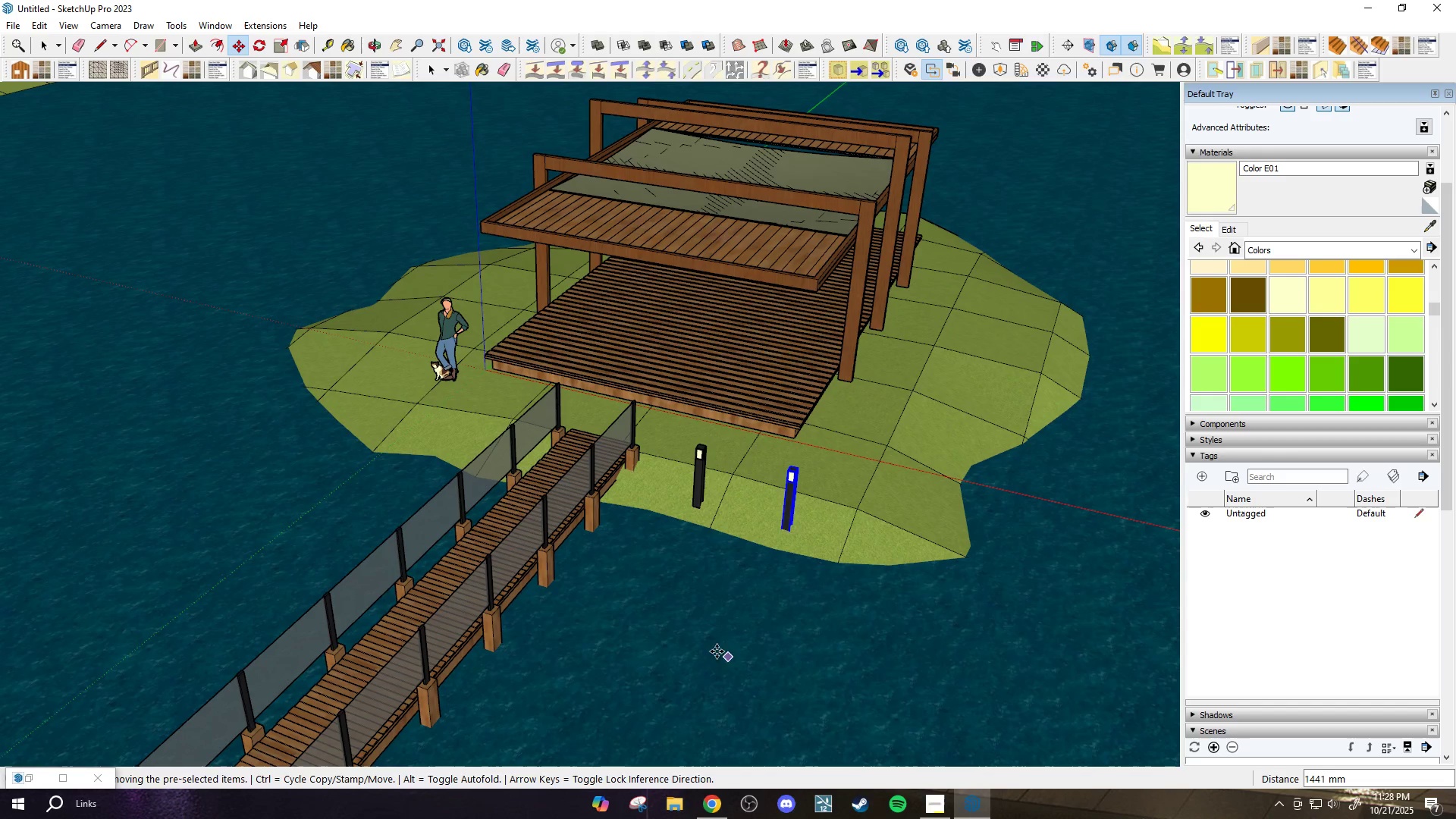 
left_click_drag(start_coordinate=[713, 650], to_coordinate=[720, 651])
 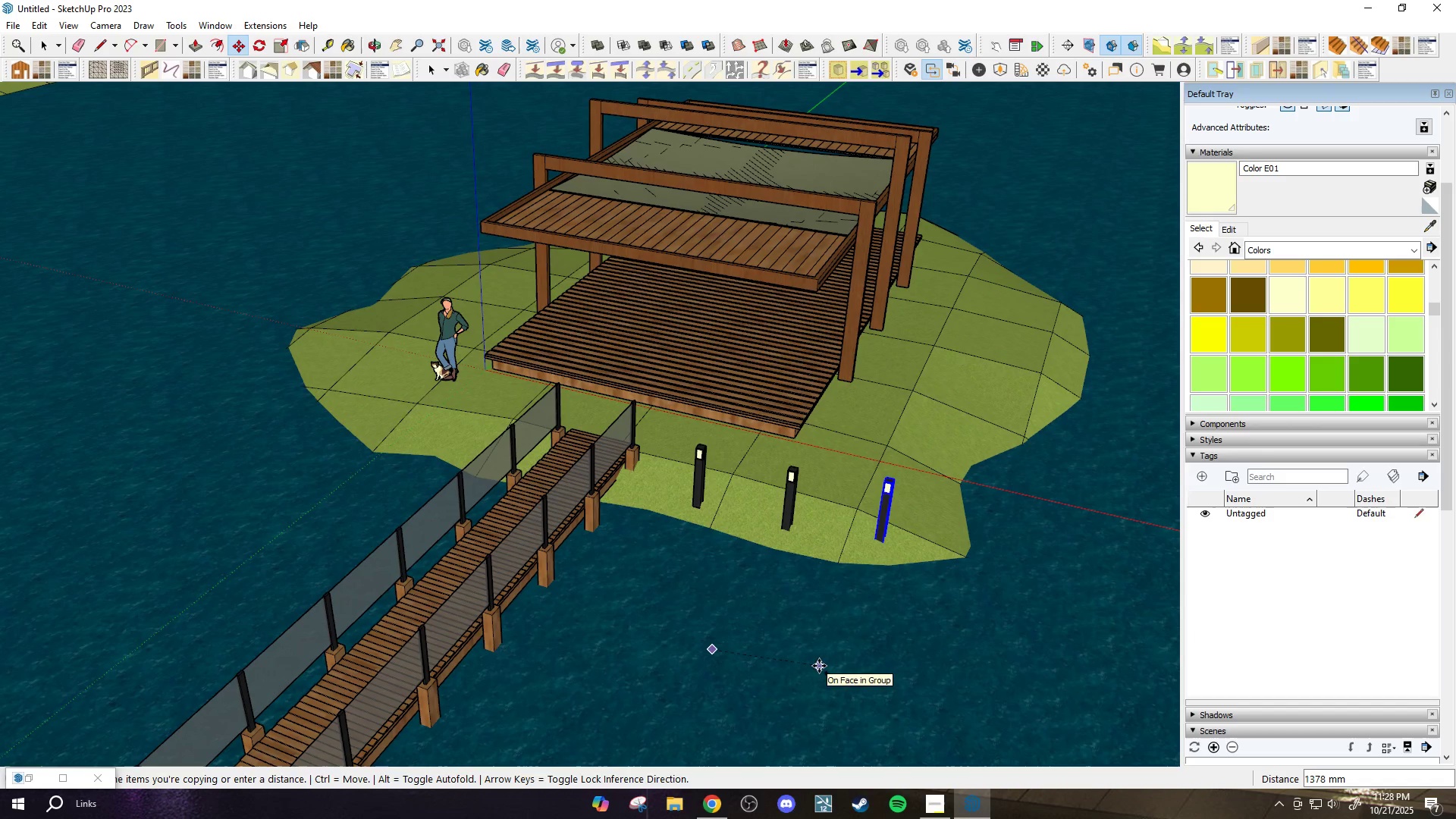 
left_click([809, 680])
 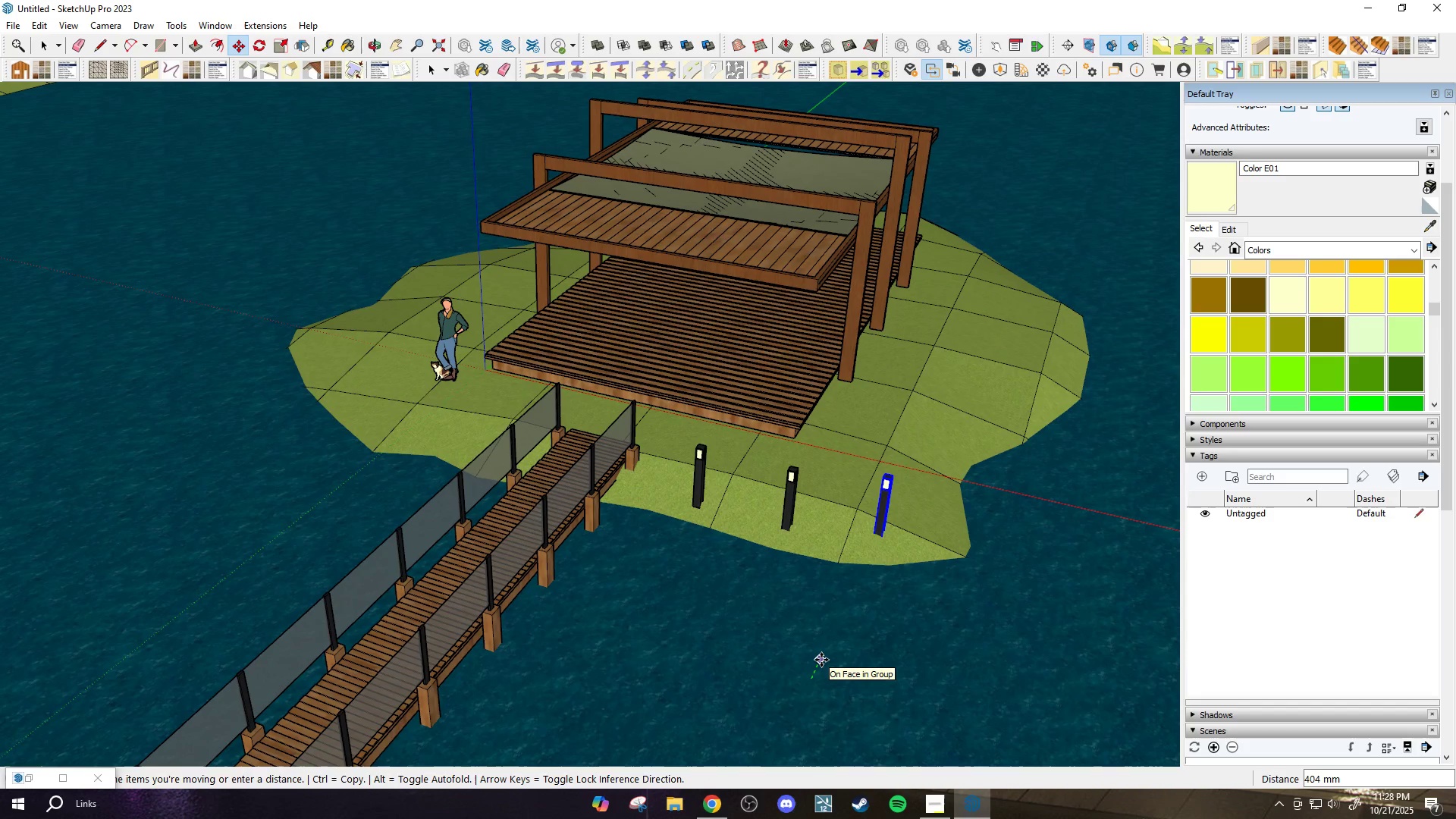 
left_click([821, 660])
 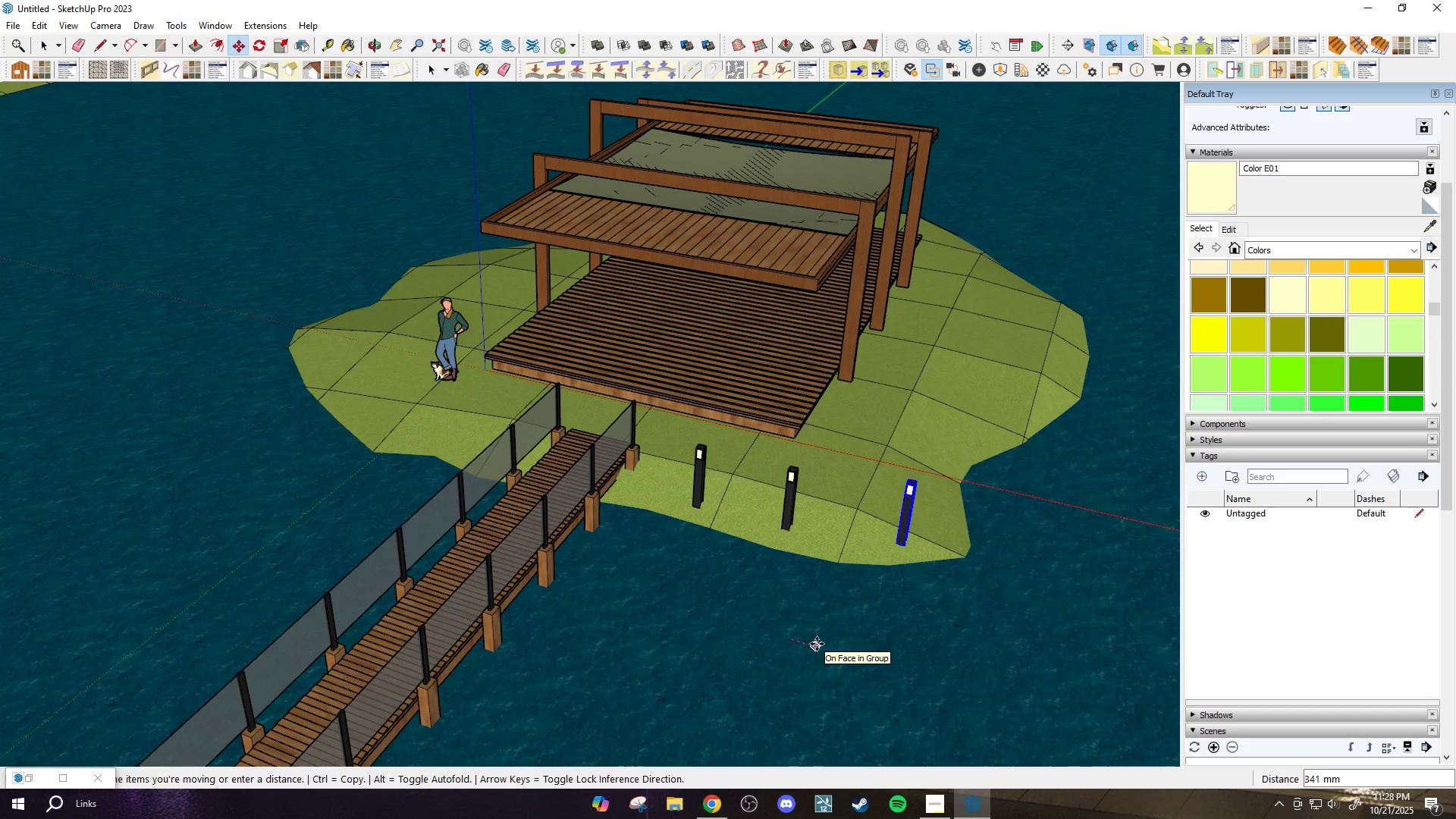 
left_click([817, 644])
 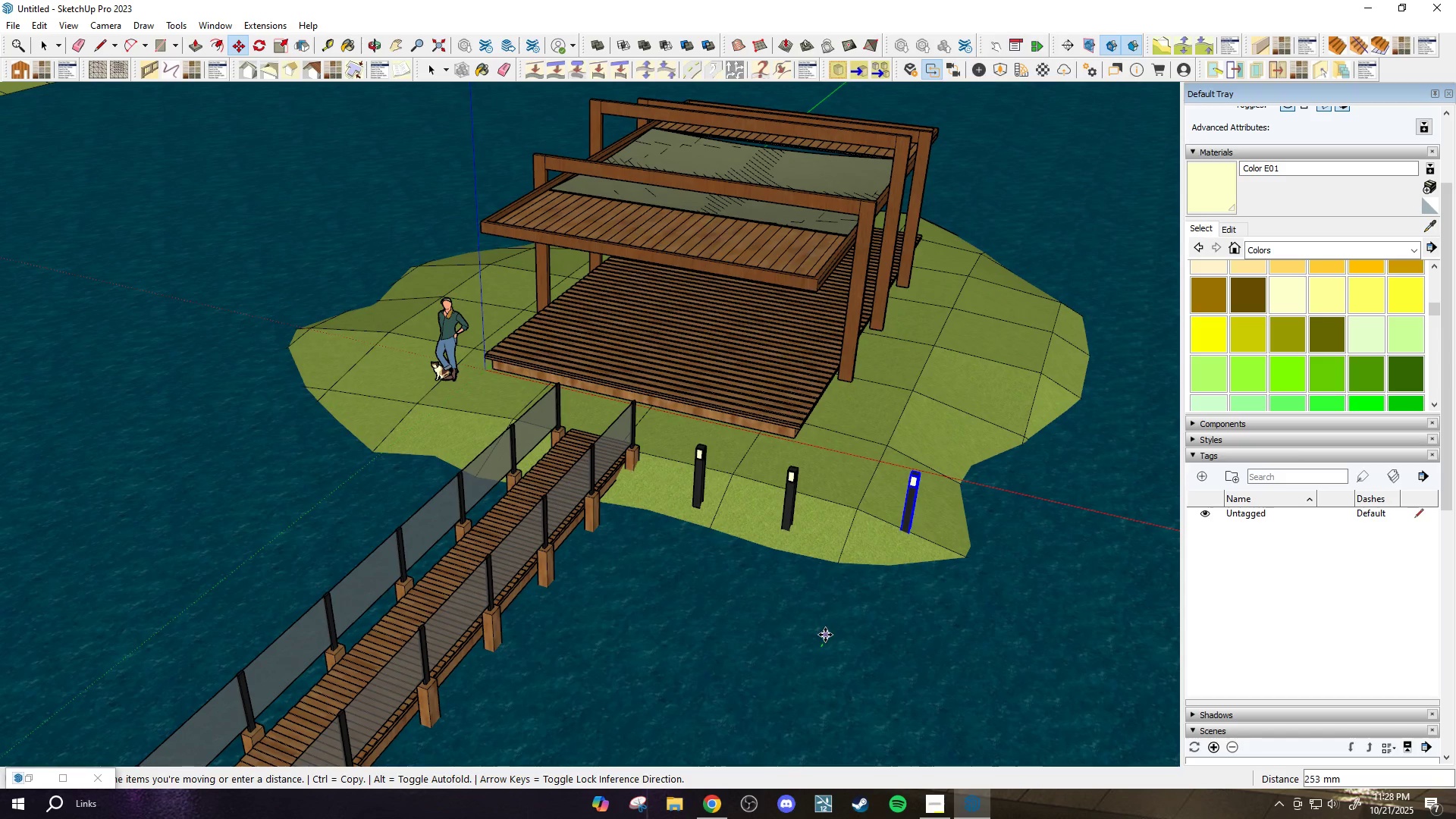 
left_click([825, 635])
 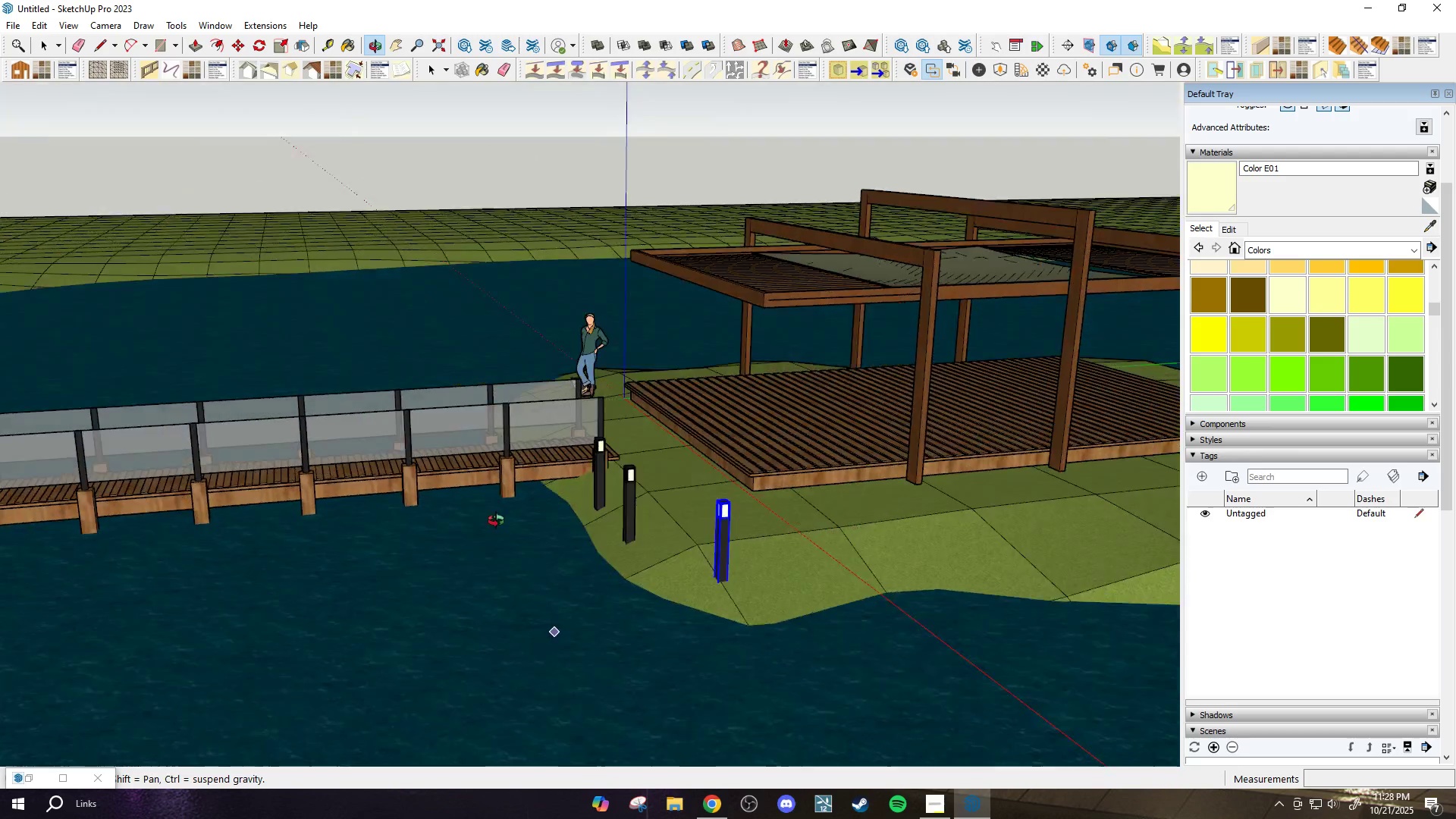 
scroll: coordinate [430, 513], scroll_direction: down, amount: 2.0
 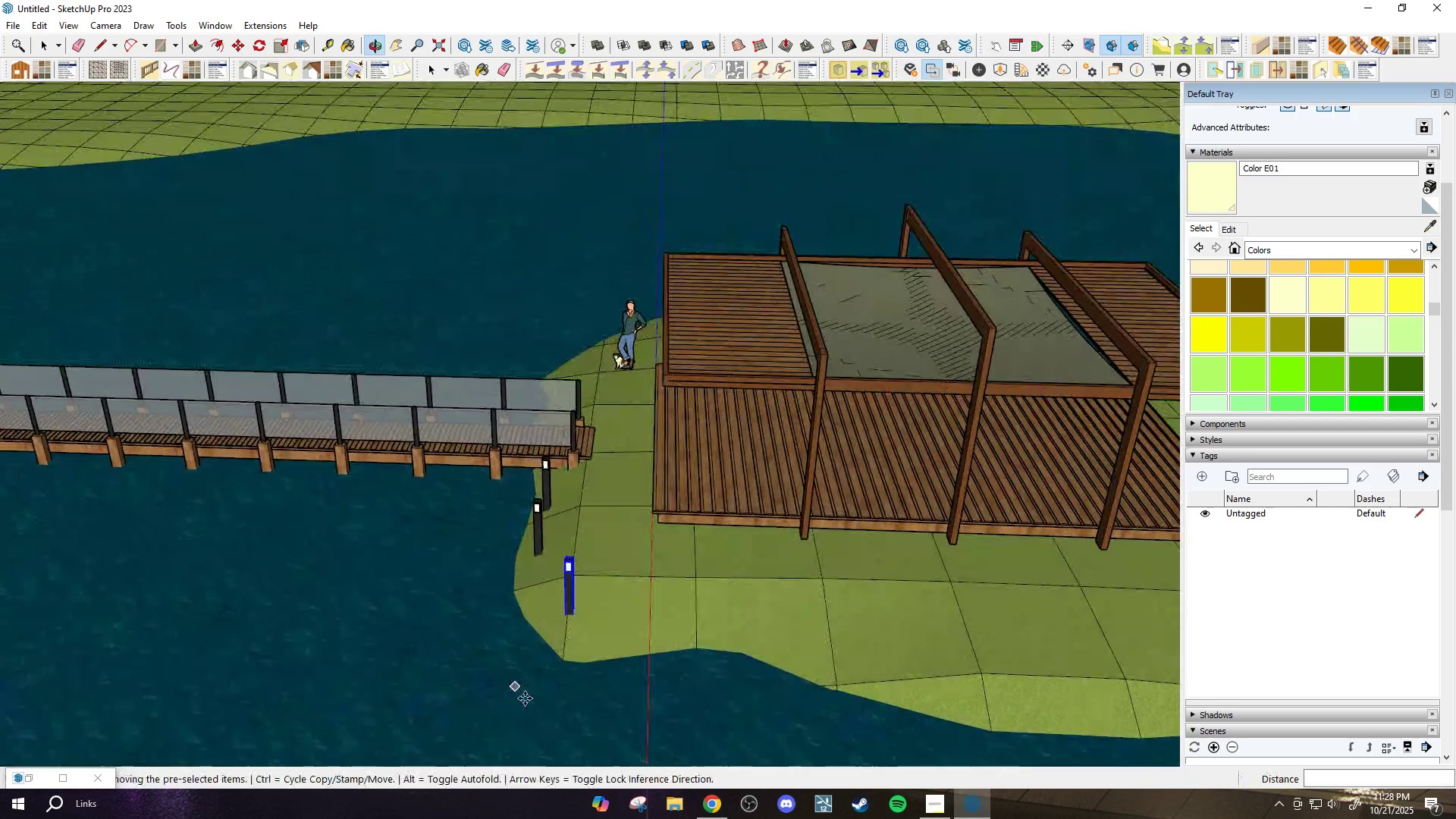 
key(Control+ControlLeft)
 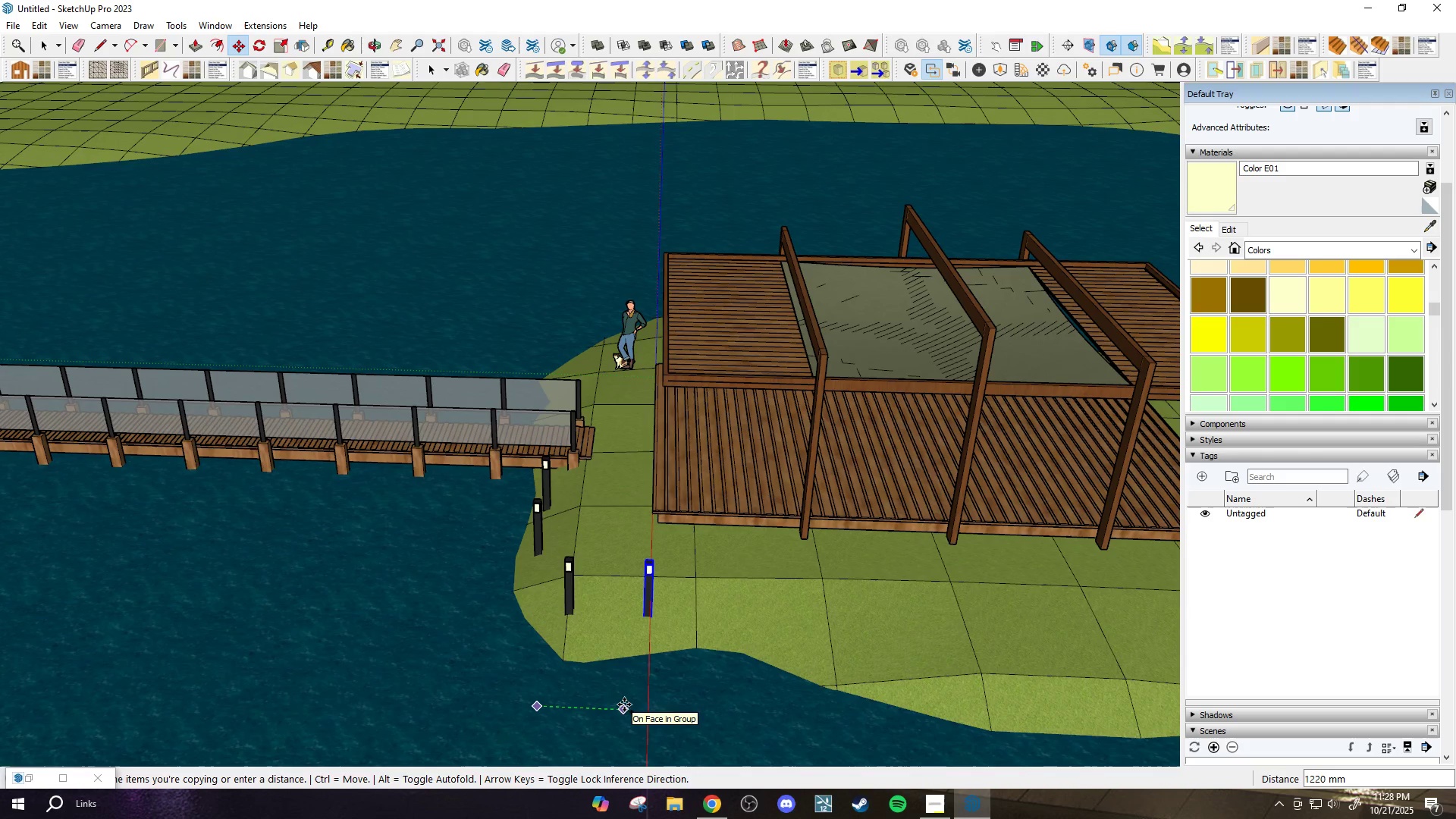 
left_click([624, 704])
 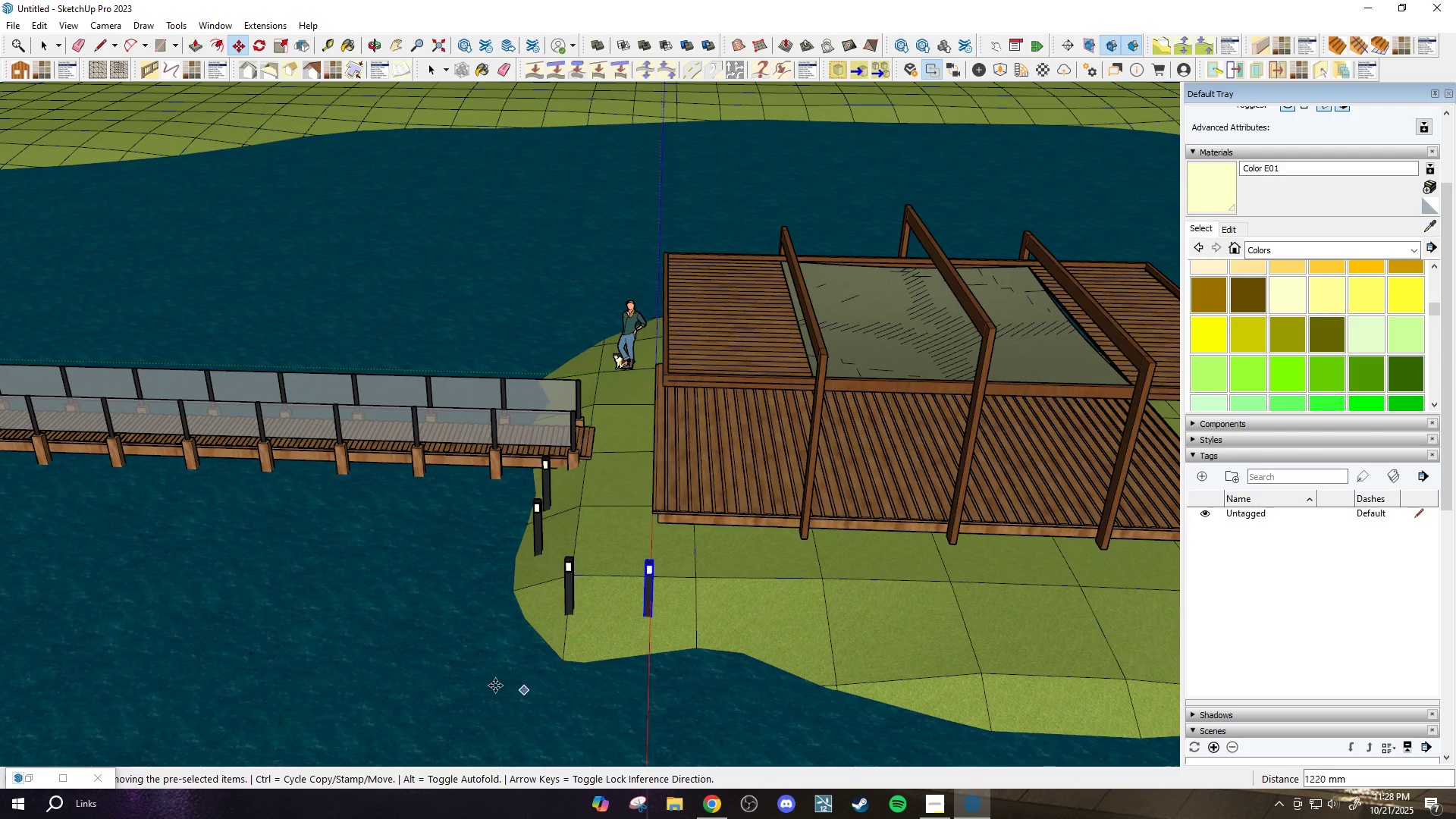 
scroll: coordinate [738, 672], scroll_direction: up, amount: 3.0
 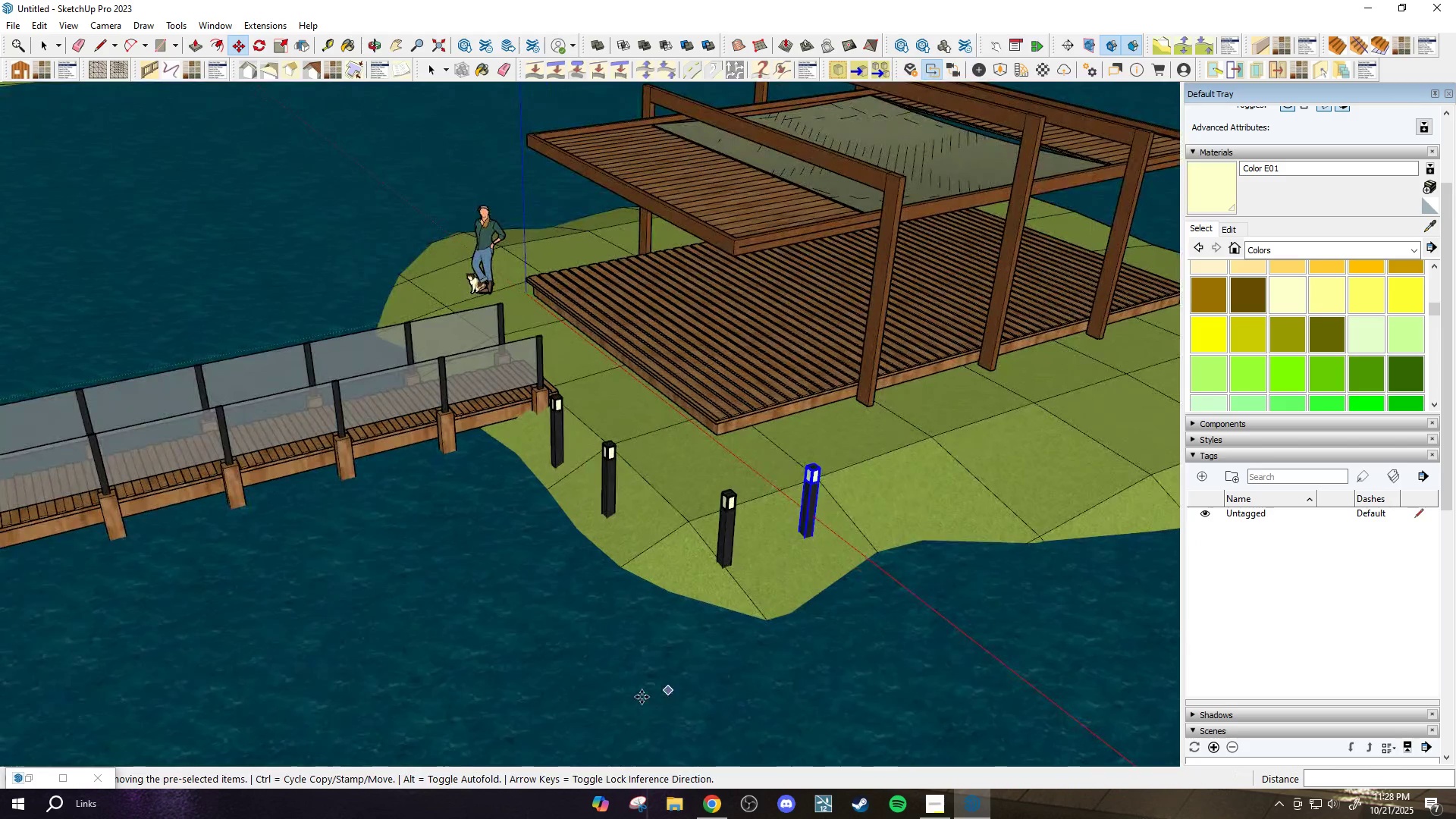 
left_click([642, 697])
 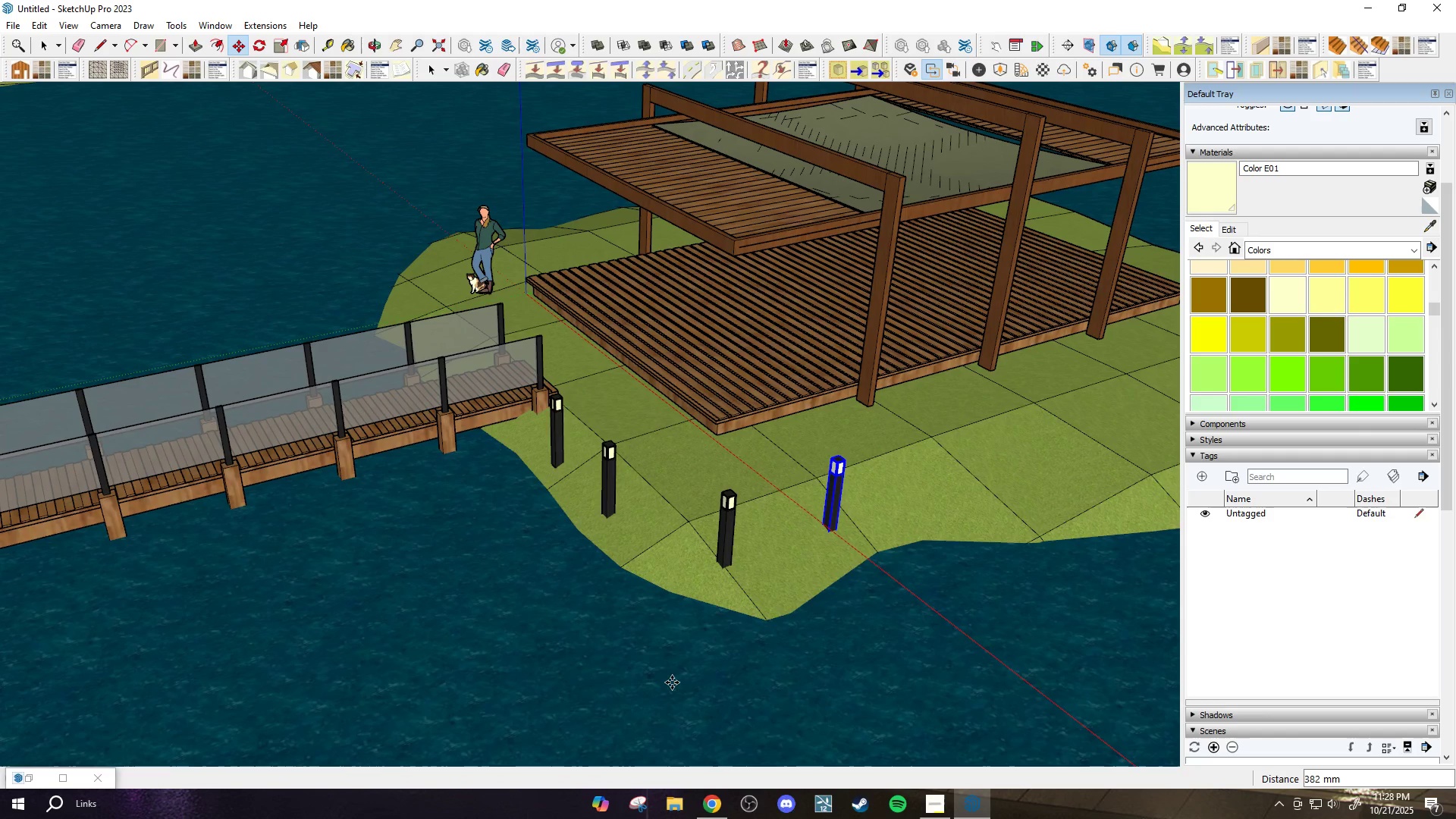 
double_click([667, 662])
 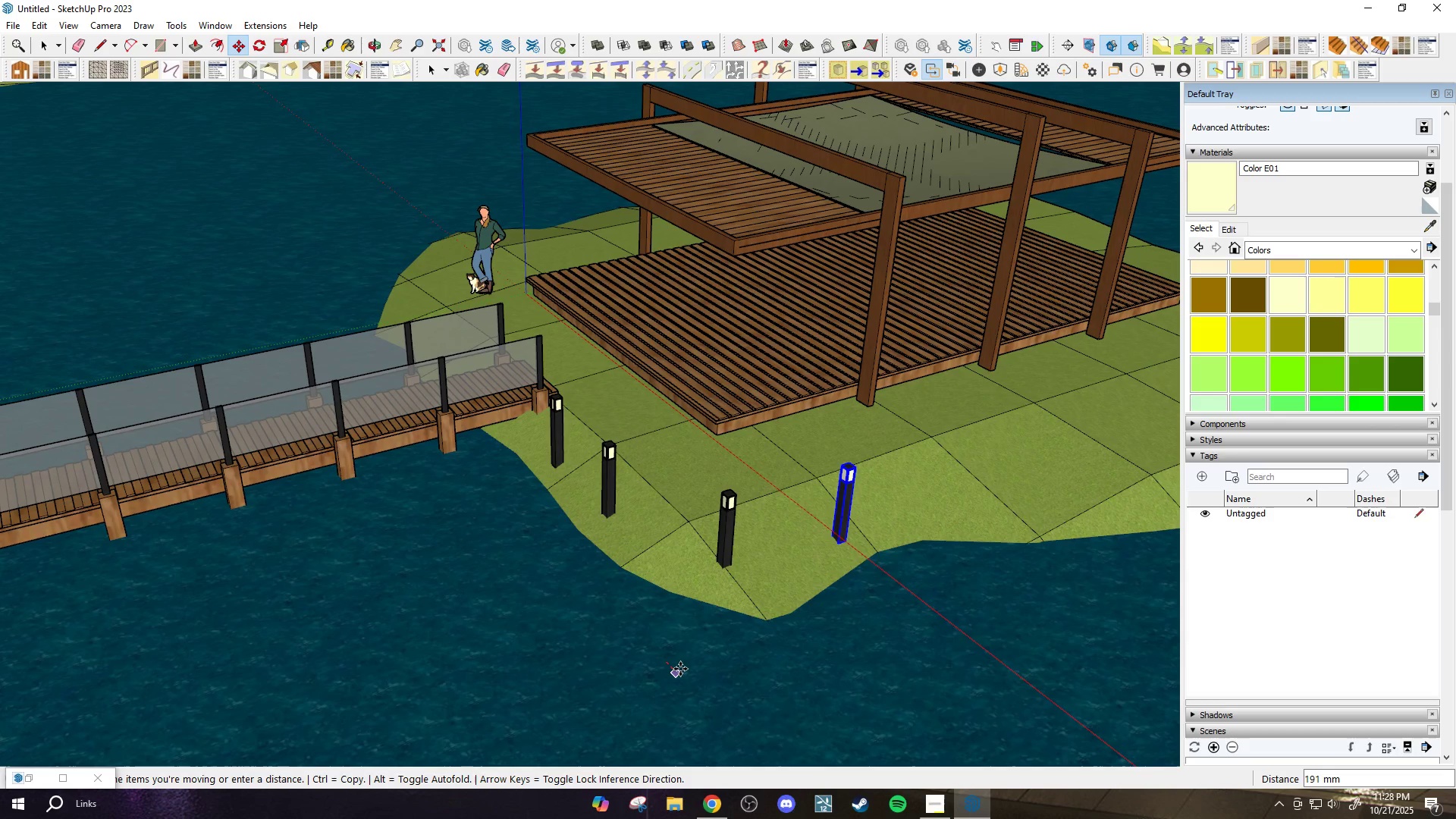 
left_click([680, 668])
 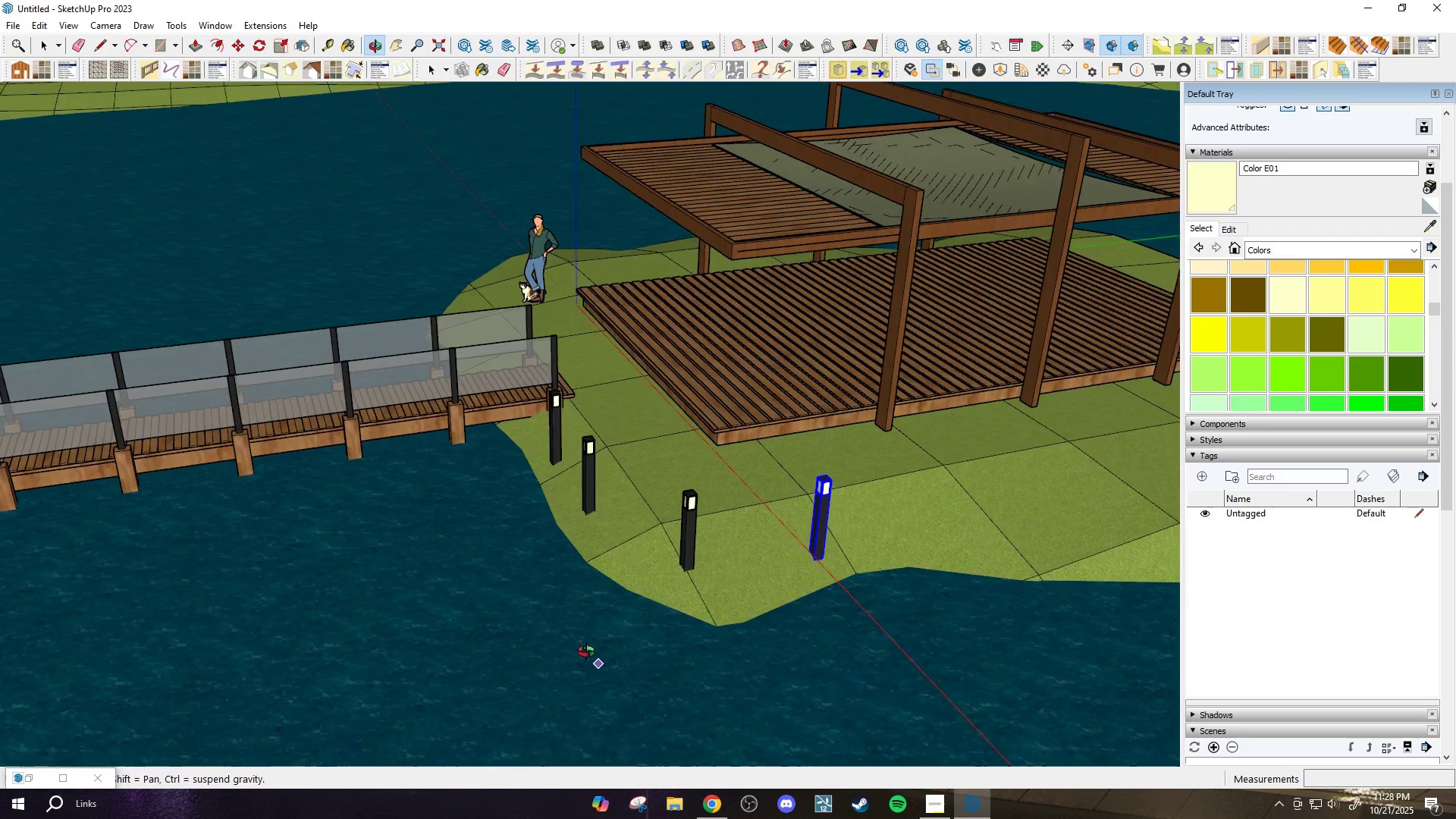 
scroll: coordinate [469, 551], scroll_direction: down, amount: 3.0
 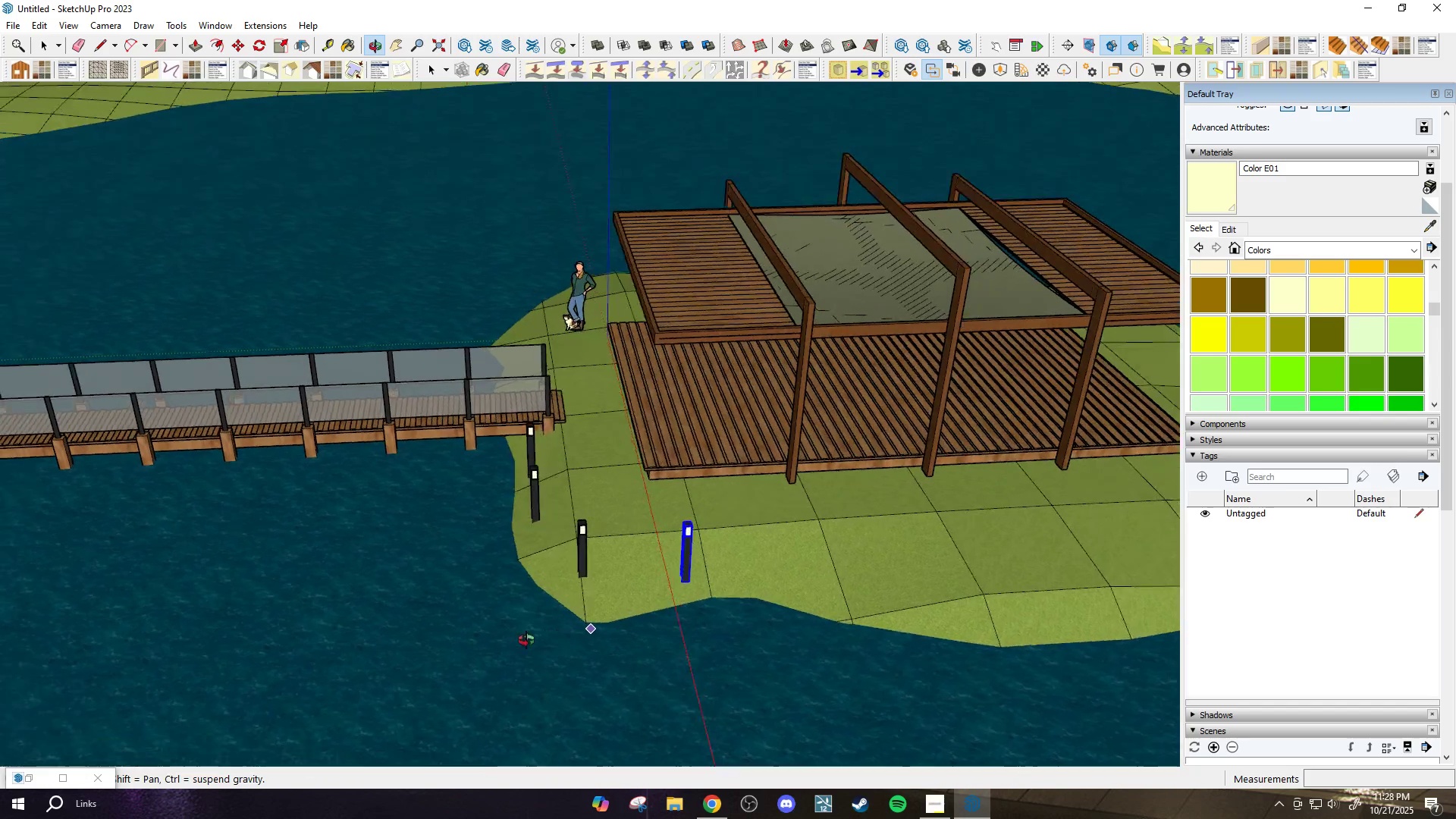 
key(Control+ControlLeft)
 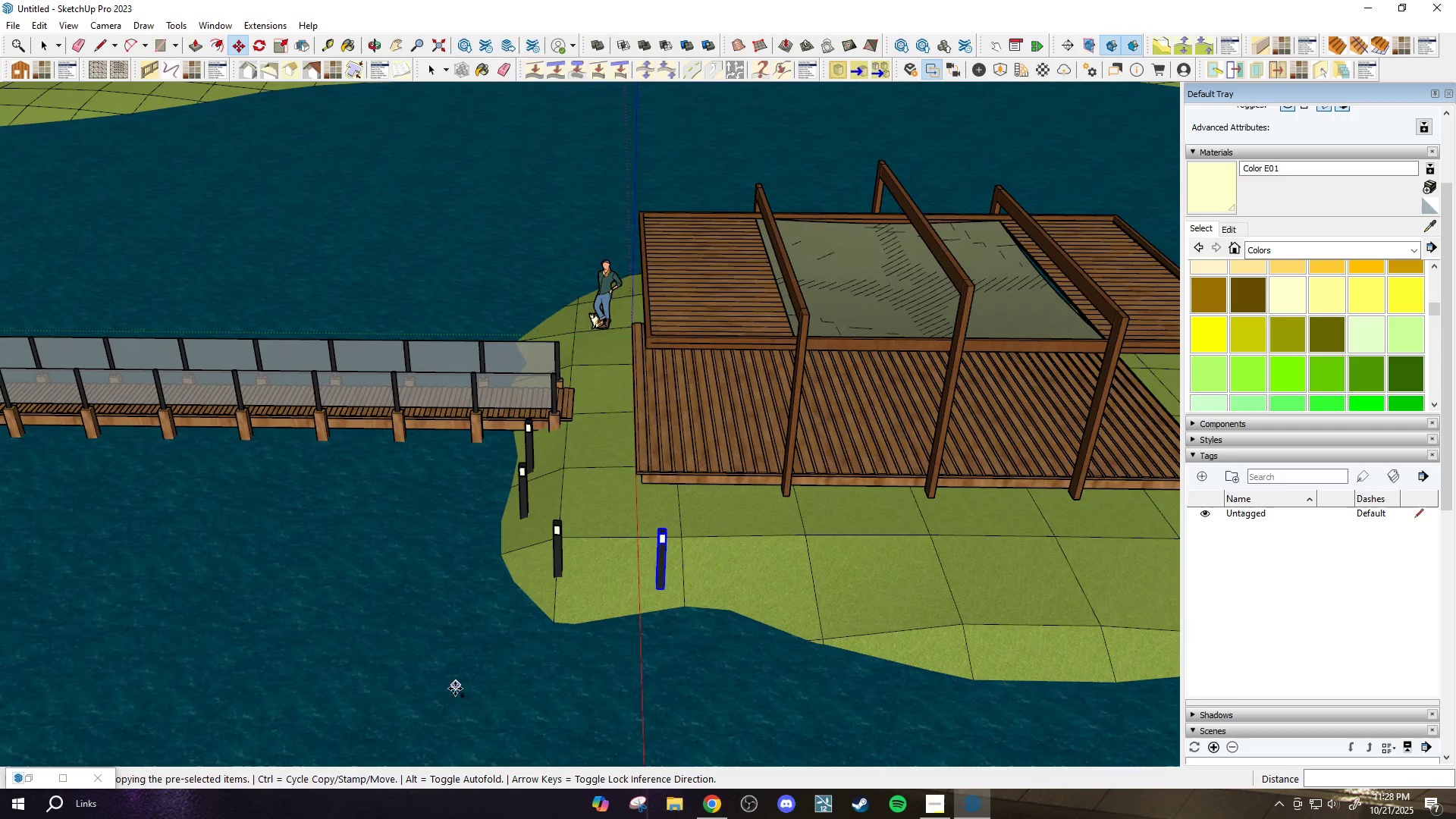 
left_click([454, 693])
 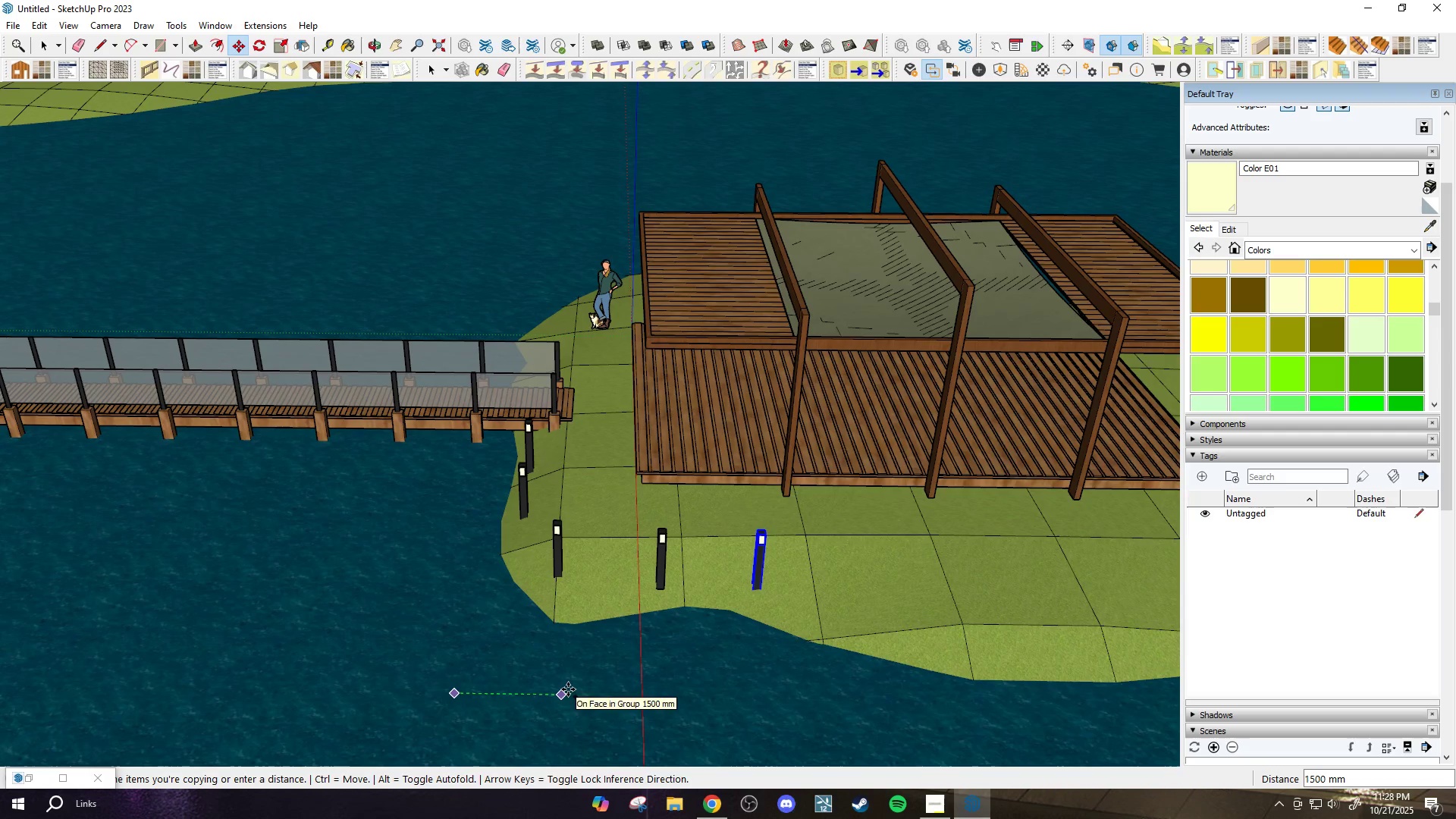 
scroll: coordinate [572, 690], scroll_direction: up, amount: 2.0
 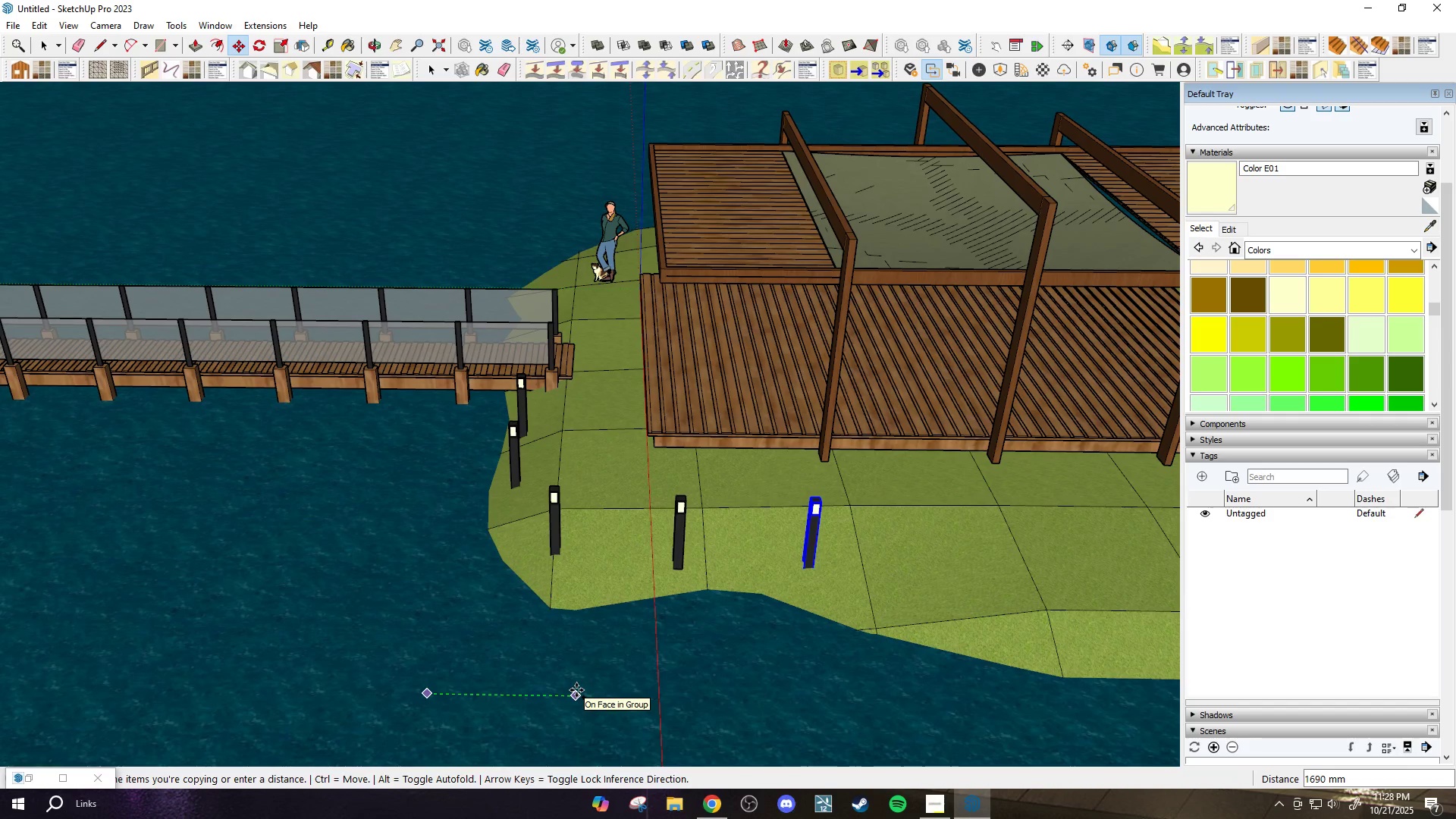 
left_click([576, 690])
 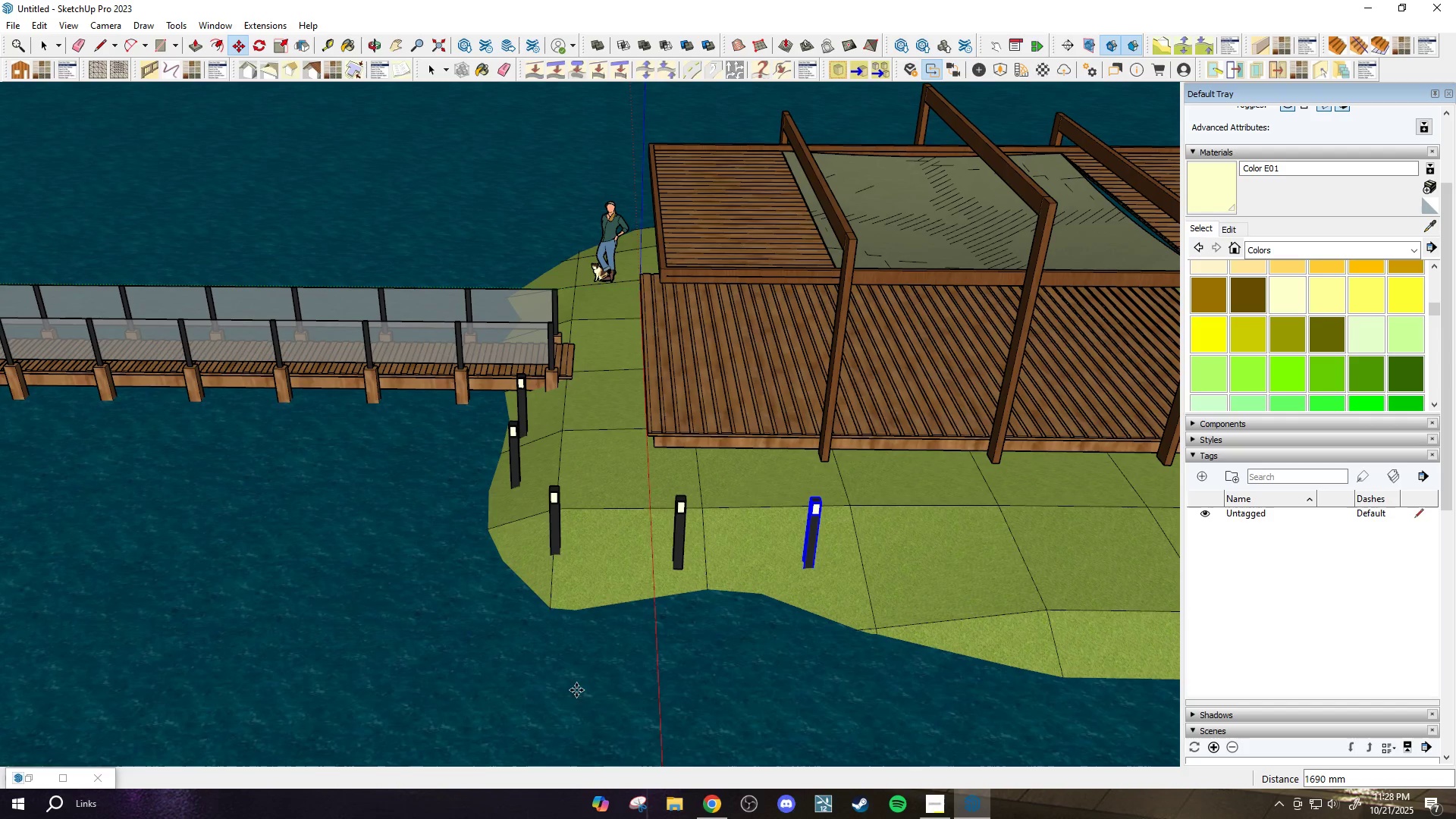 
scroll: coordinate [651, 601], scroll_direction: down, amount: 3.0
 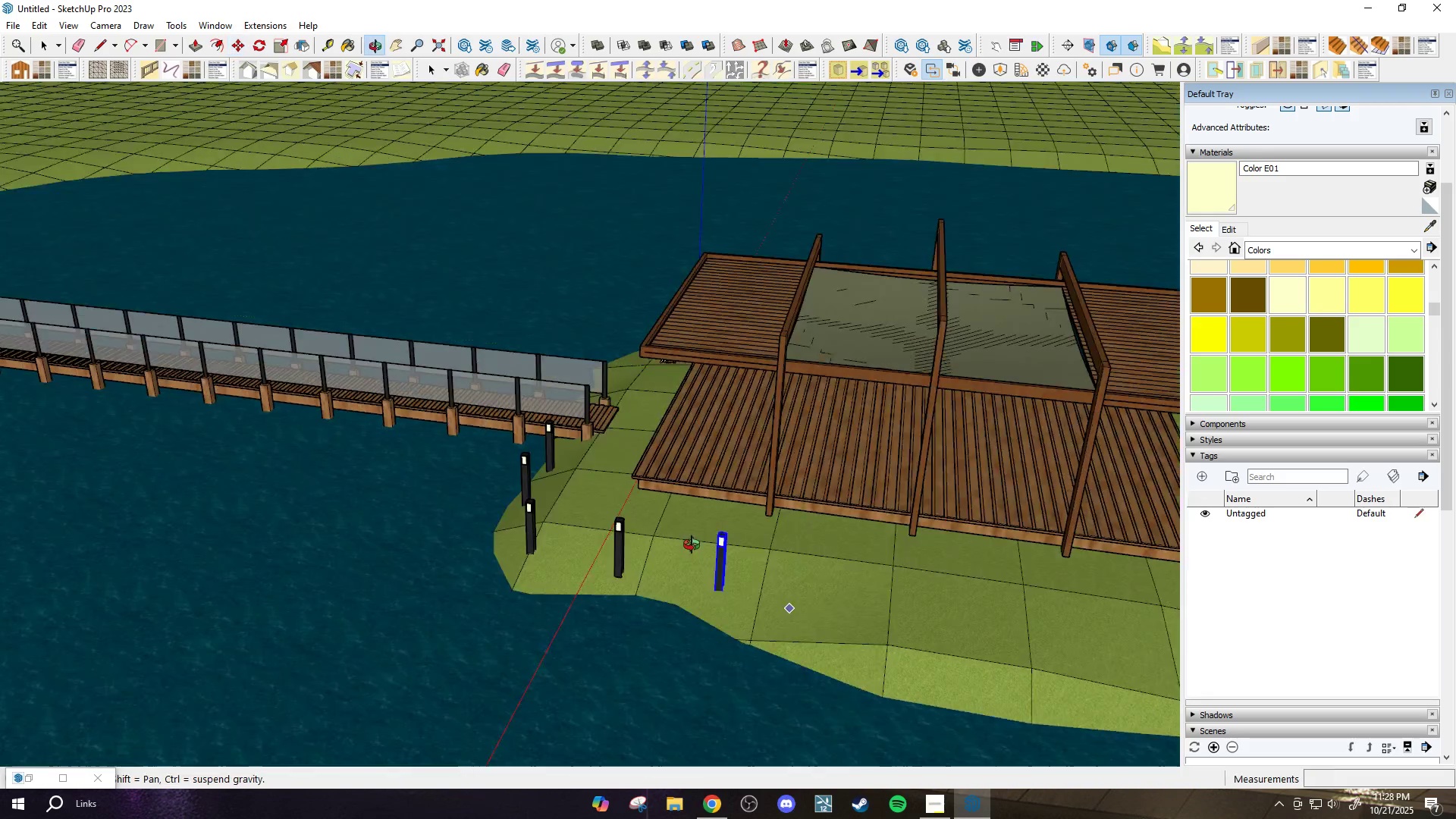 
scroll: coordinate [689, 636], scroll_direction: up, amount: 3.0
 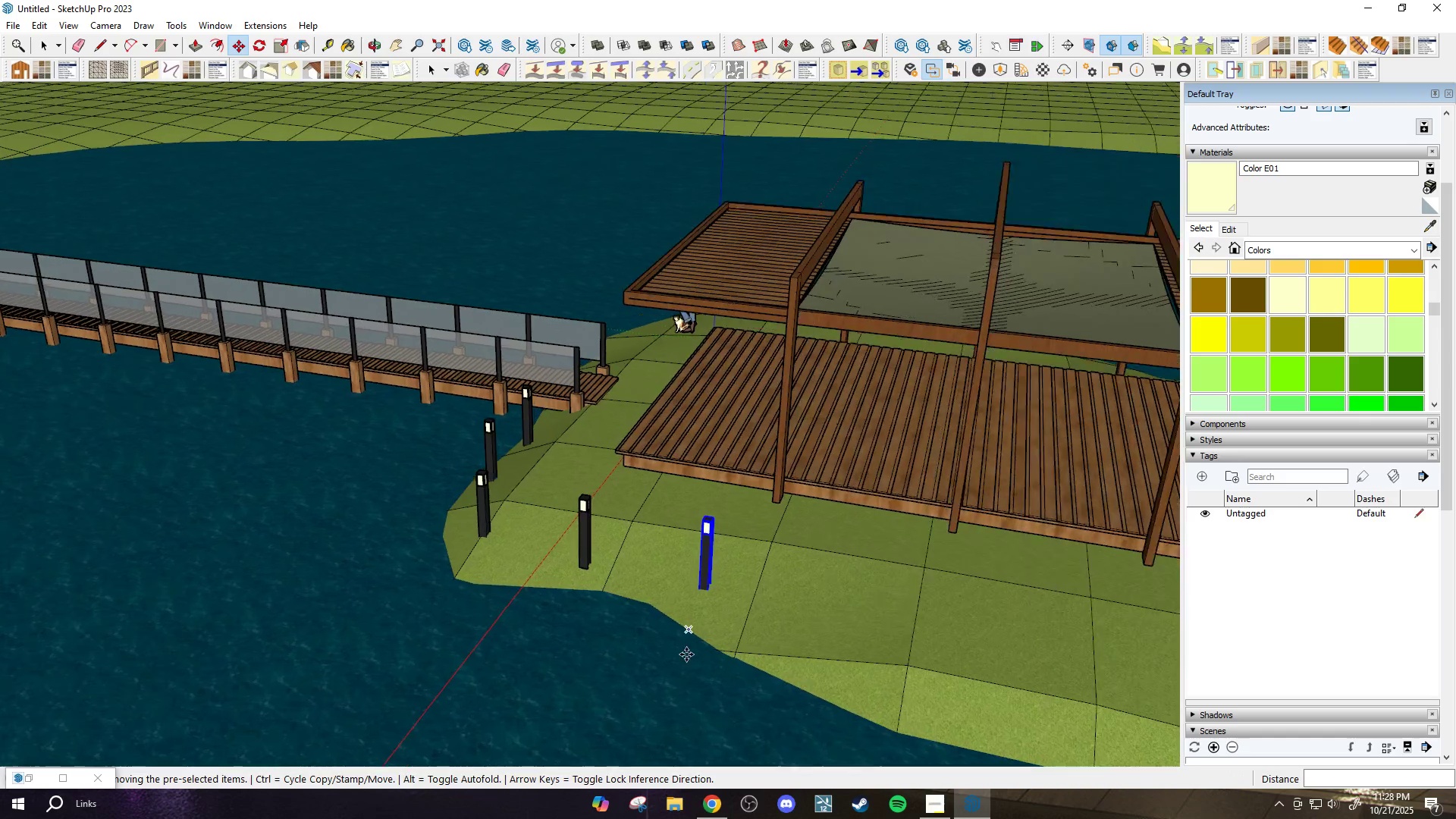 
key(Control+ControlLeft)
 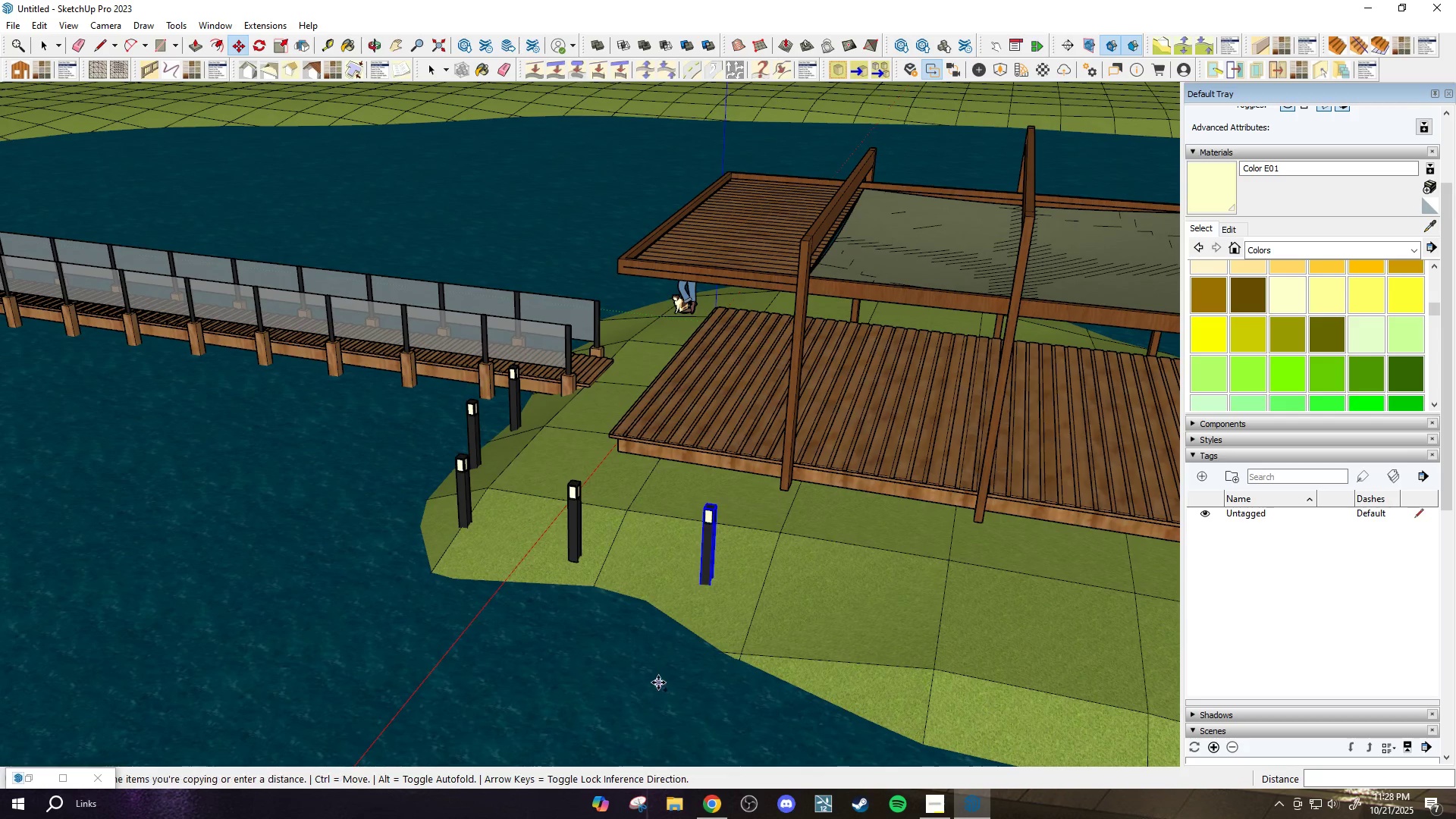 
scroll: coordinate [658, 682], scroll_direction: up, amount: 1.0
 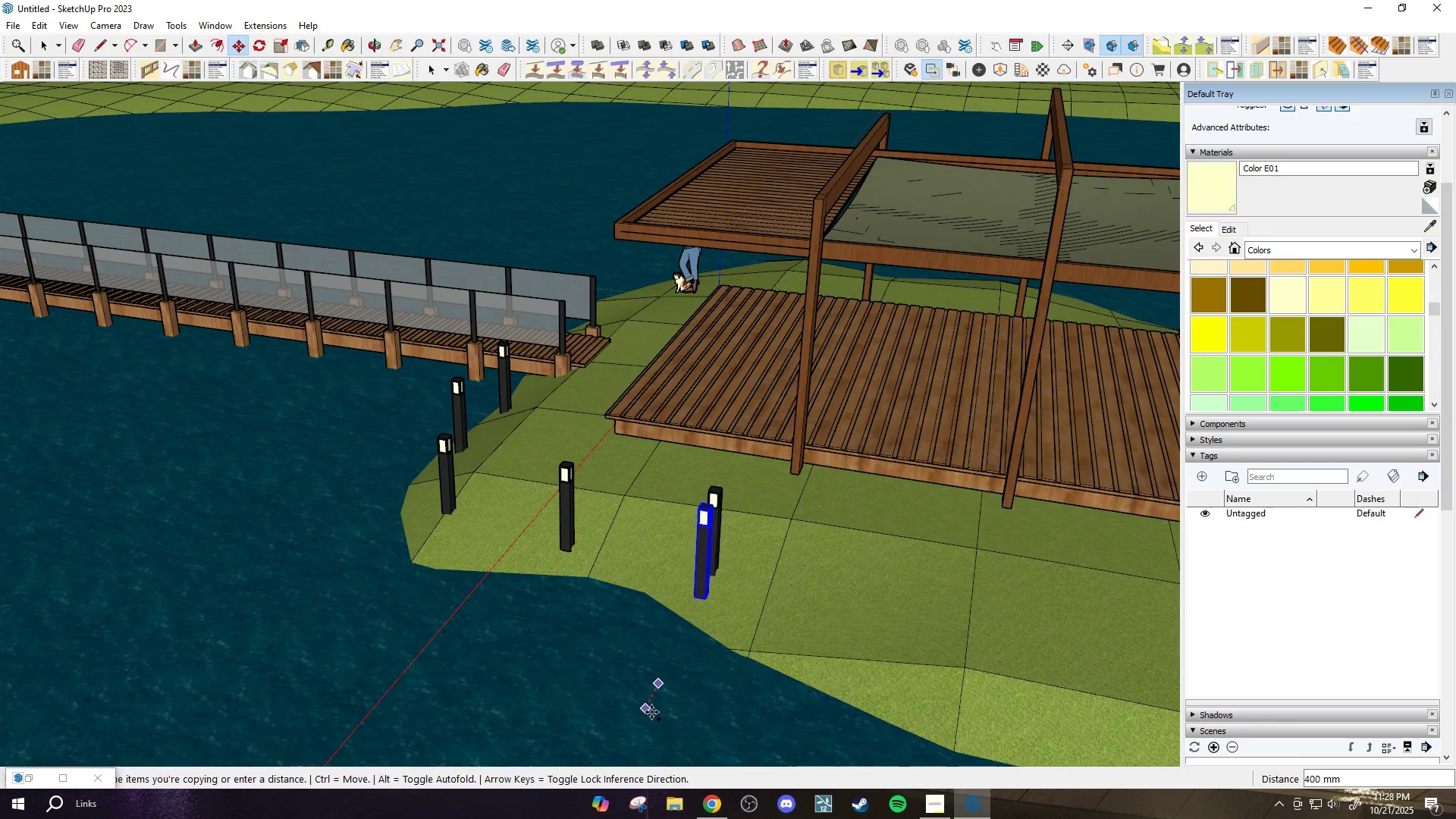 
left_click([651, 712])
 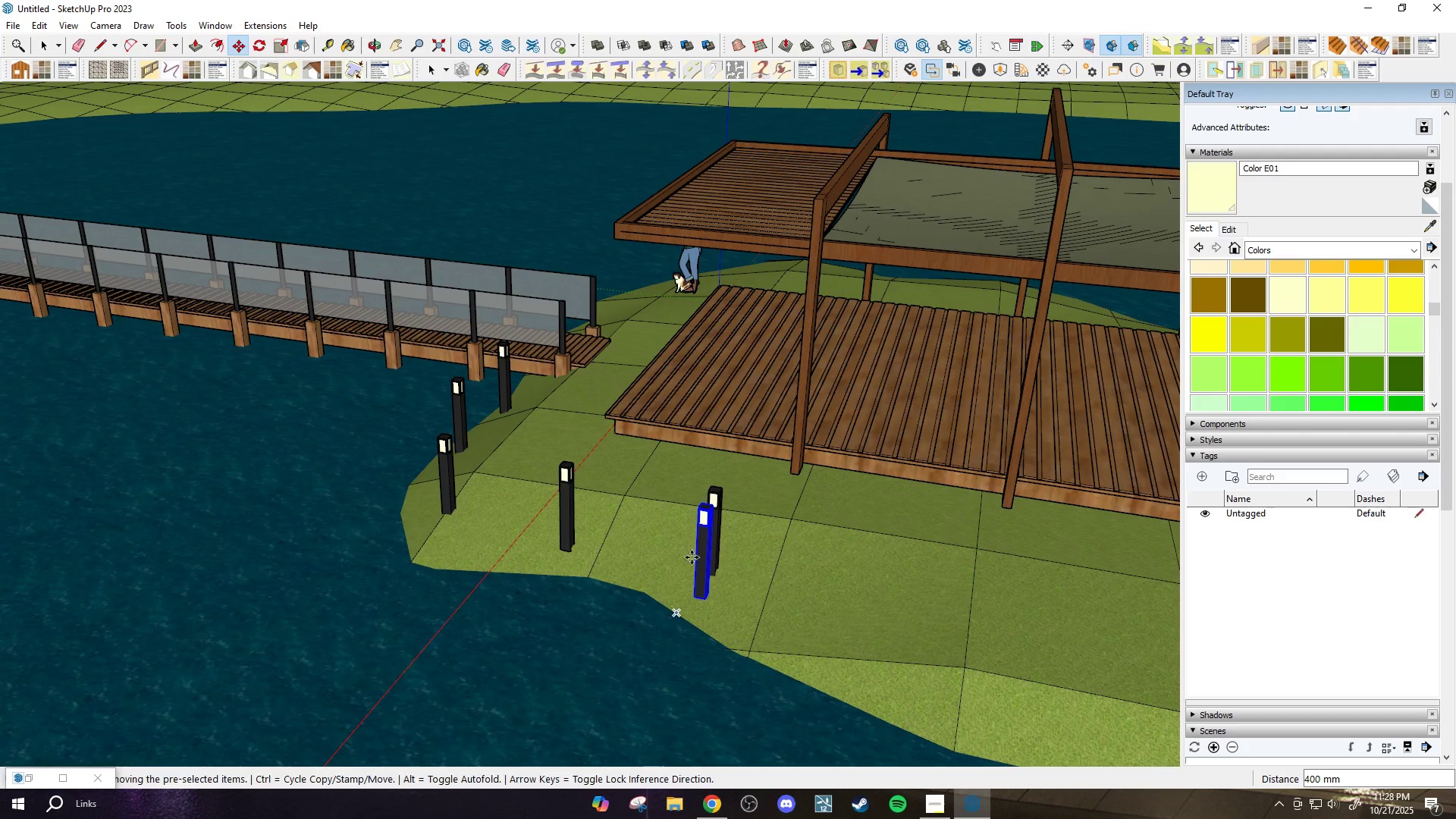 
key(Space)
 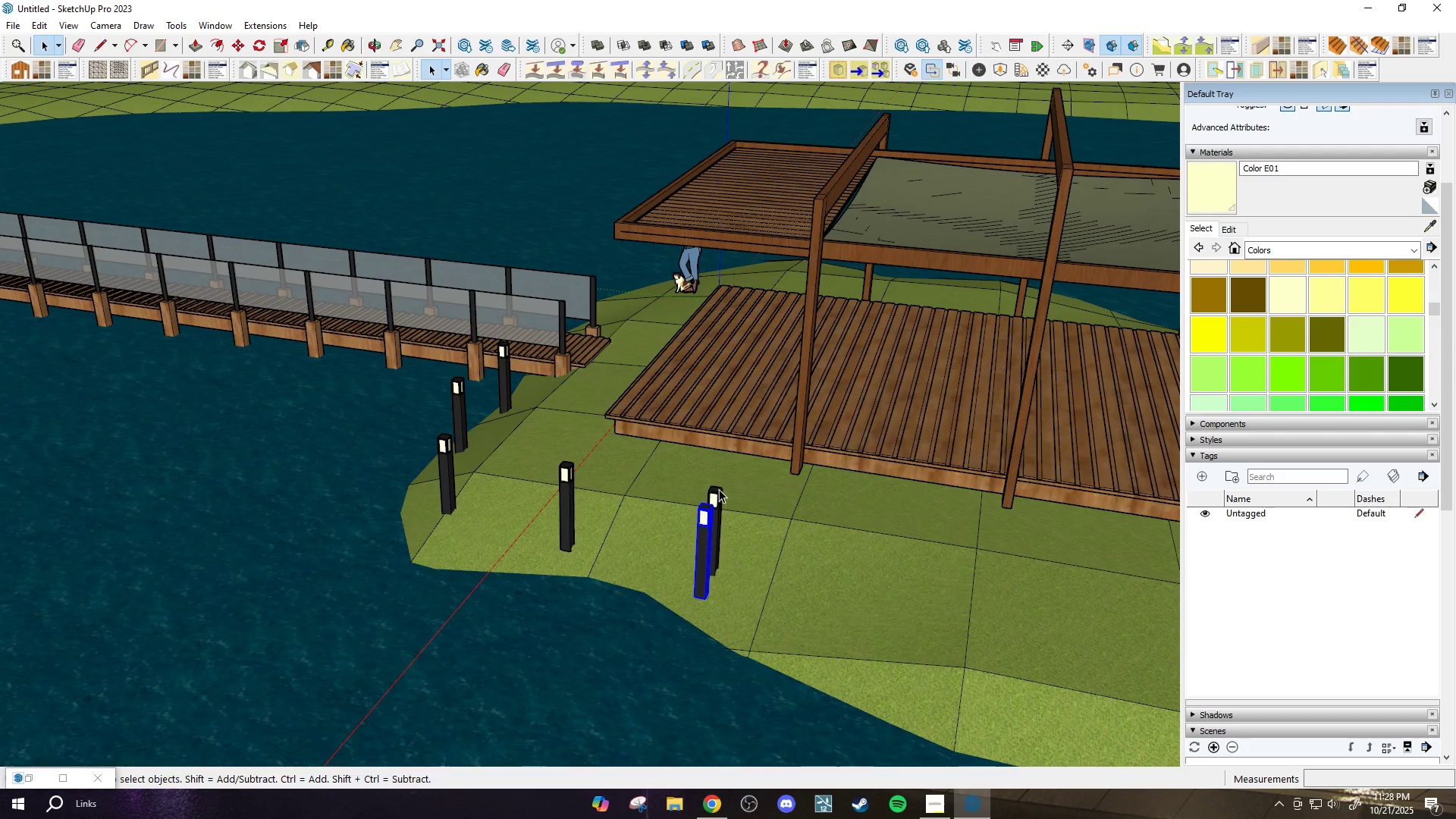 
left_click([712, 488])
 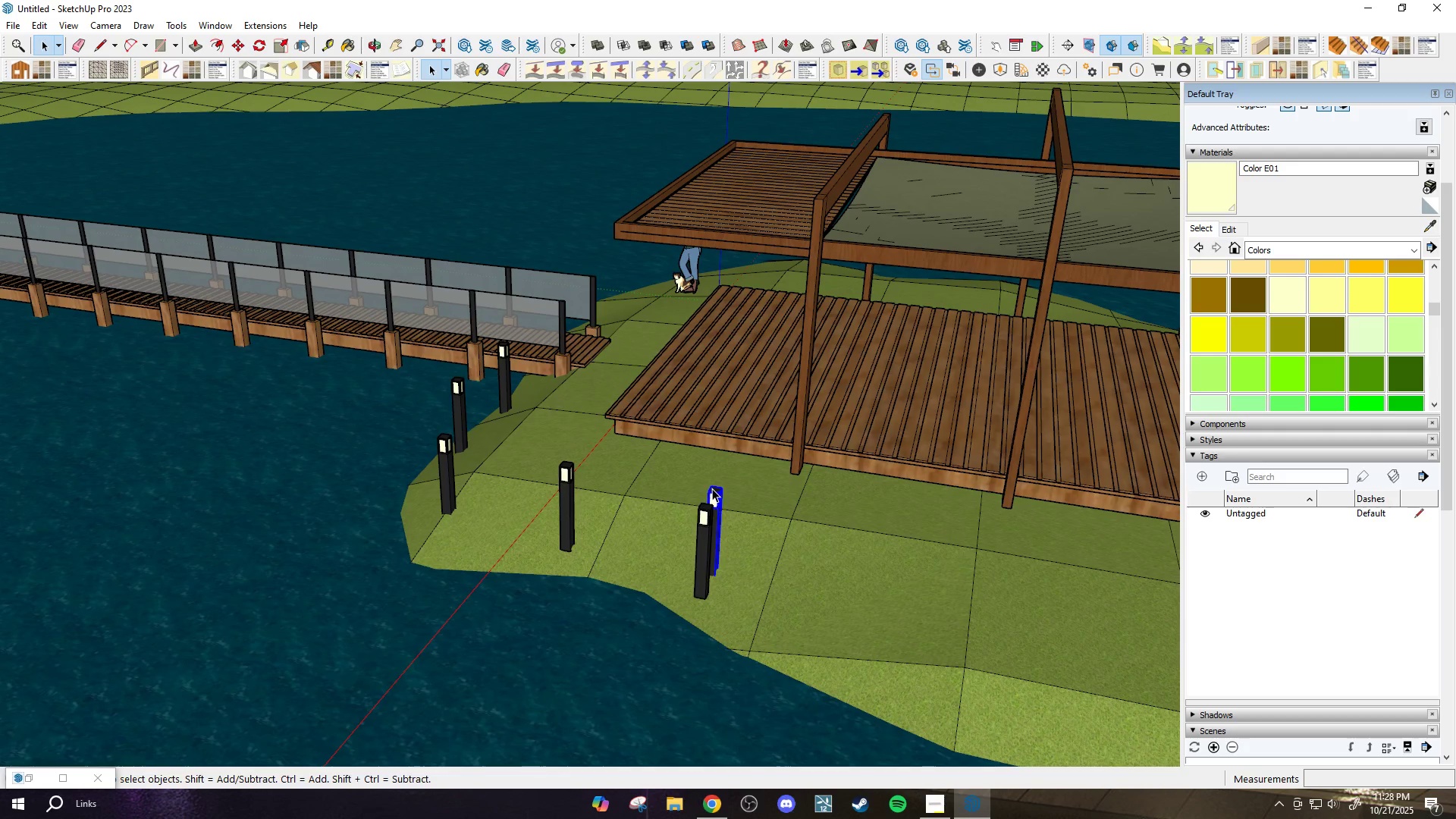 
key(Delete)
 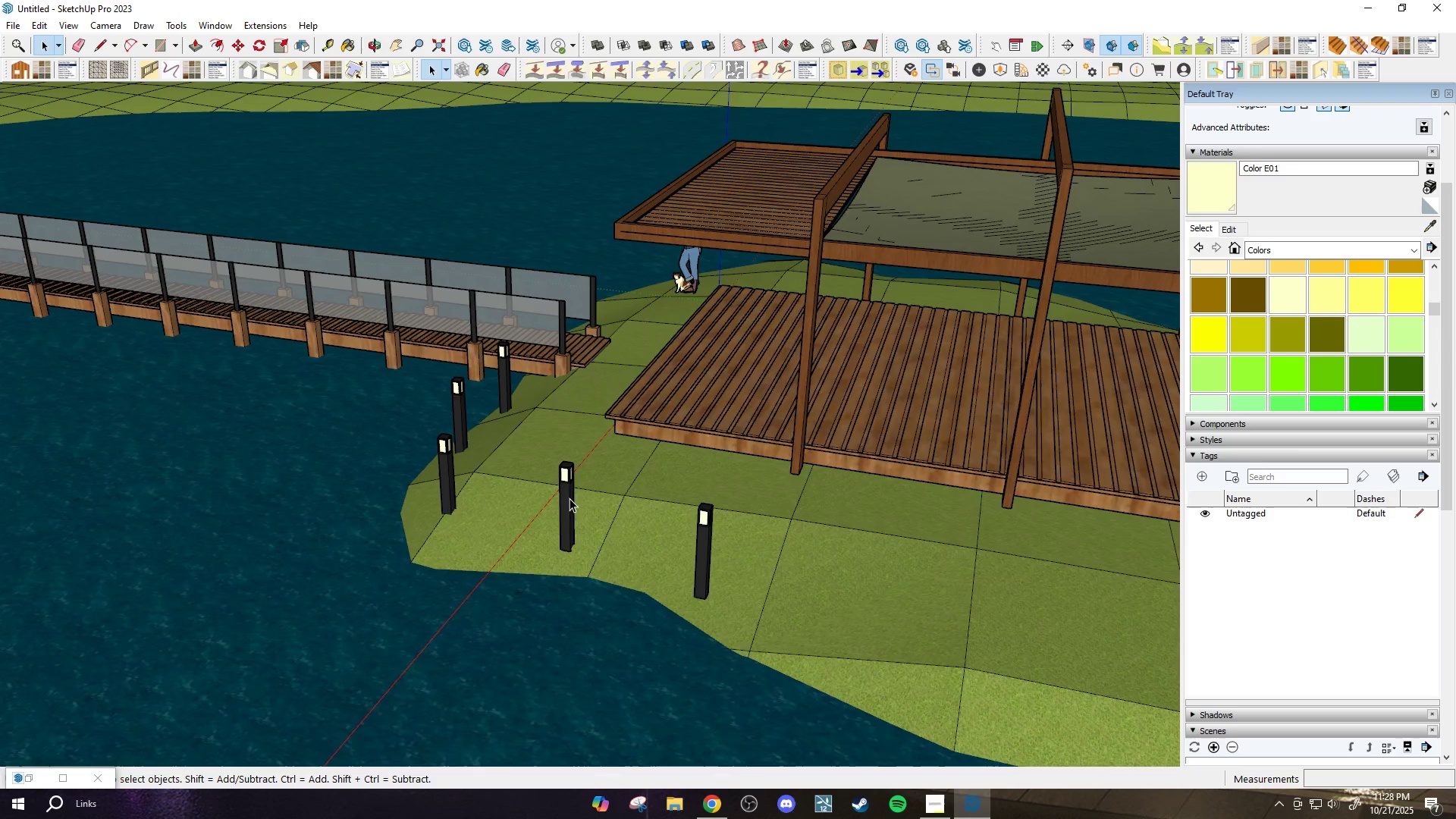 
scroll: coordinate [502, 516], scroll_direction: down, amount: 5.0
 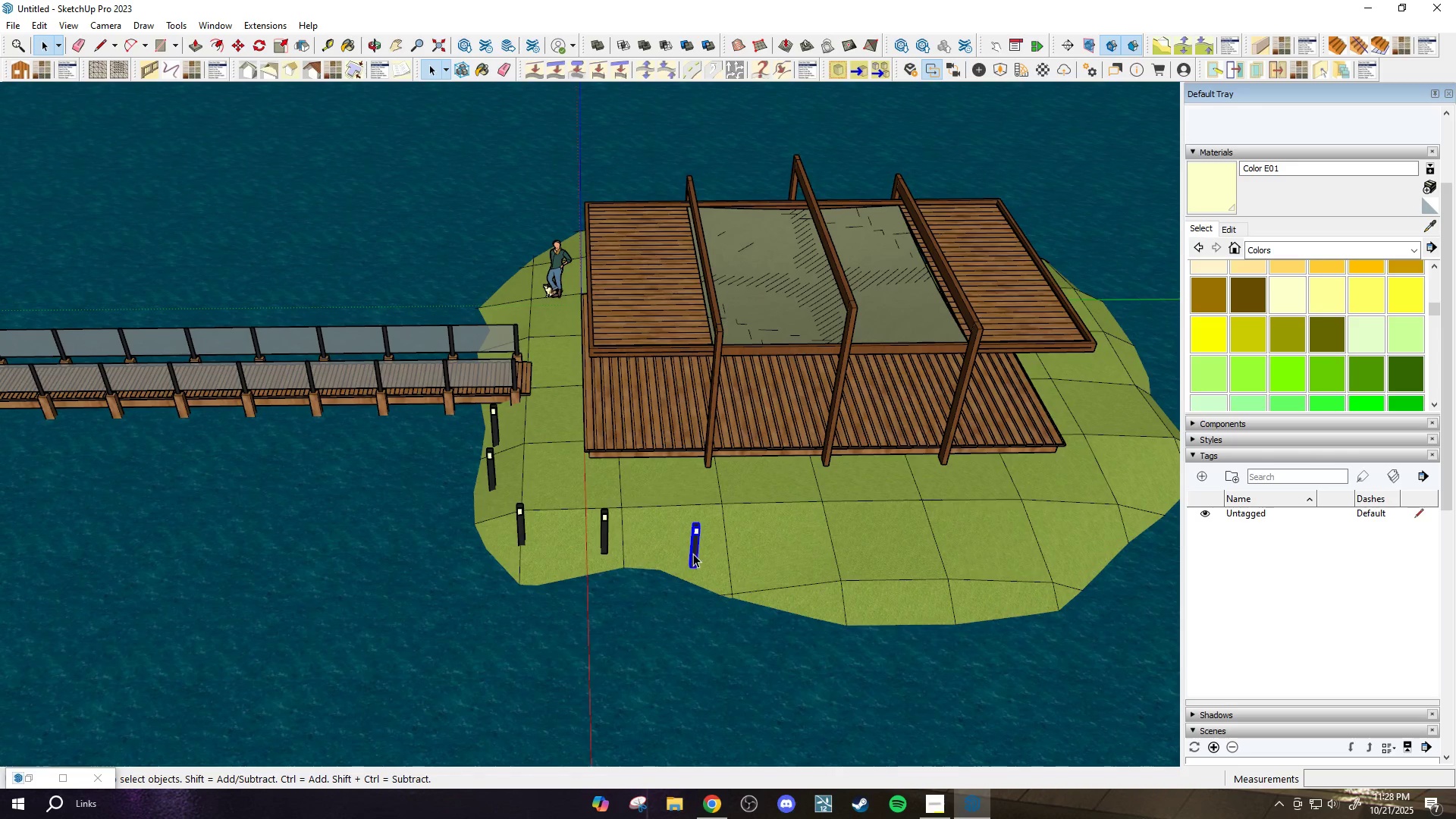 
key(M)
 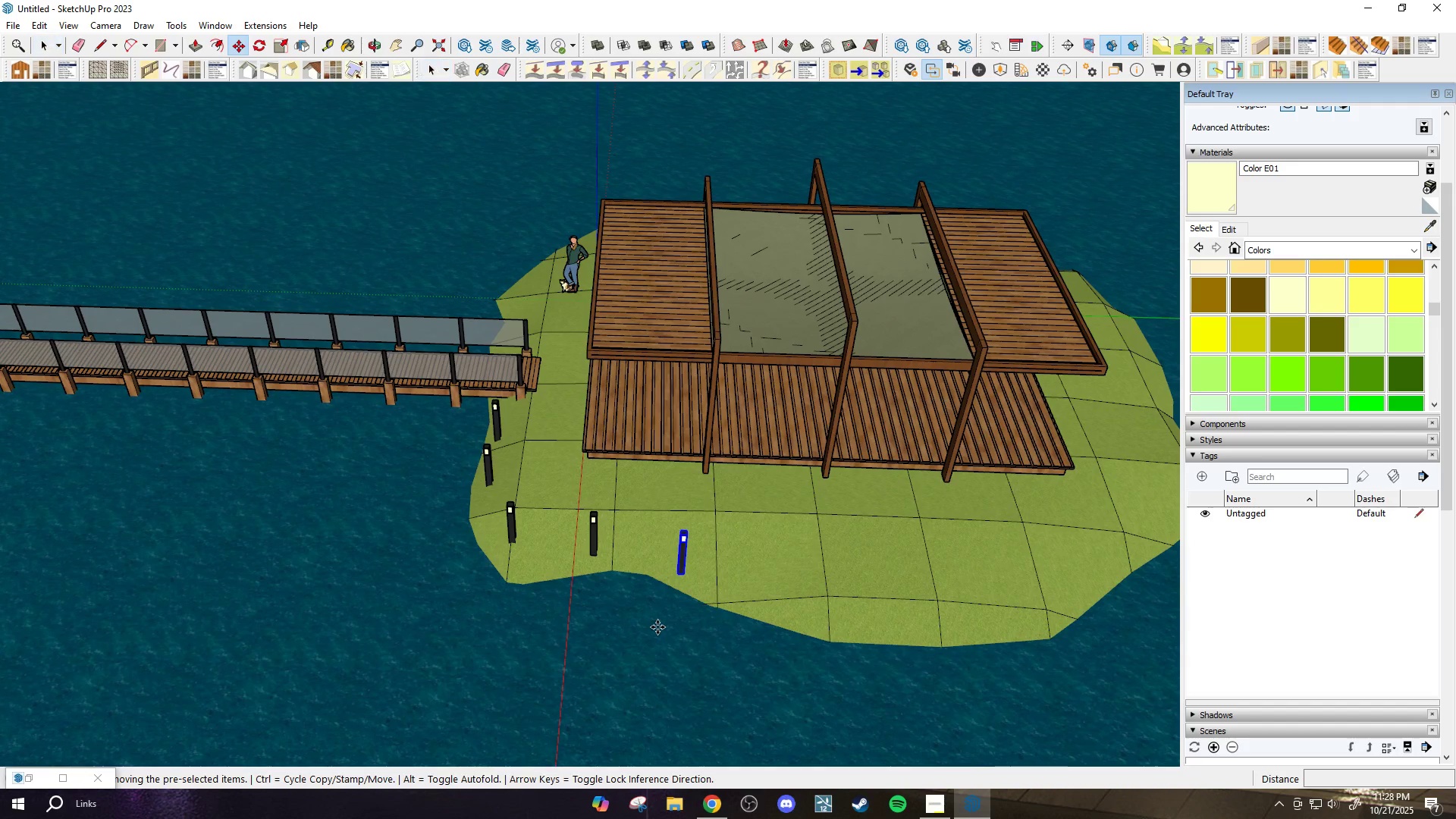 
scroll: coordinate [682, 646], scroll_direction: up, amount: 4.0
 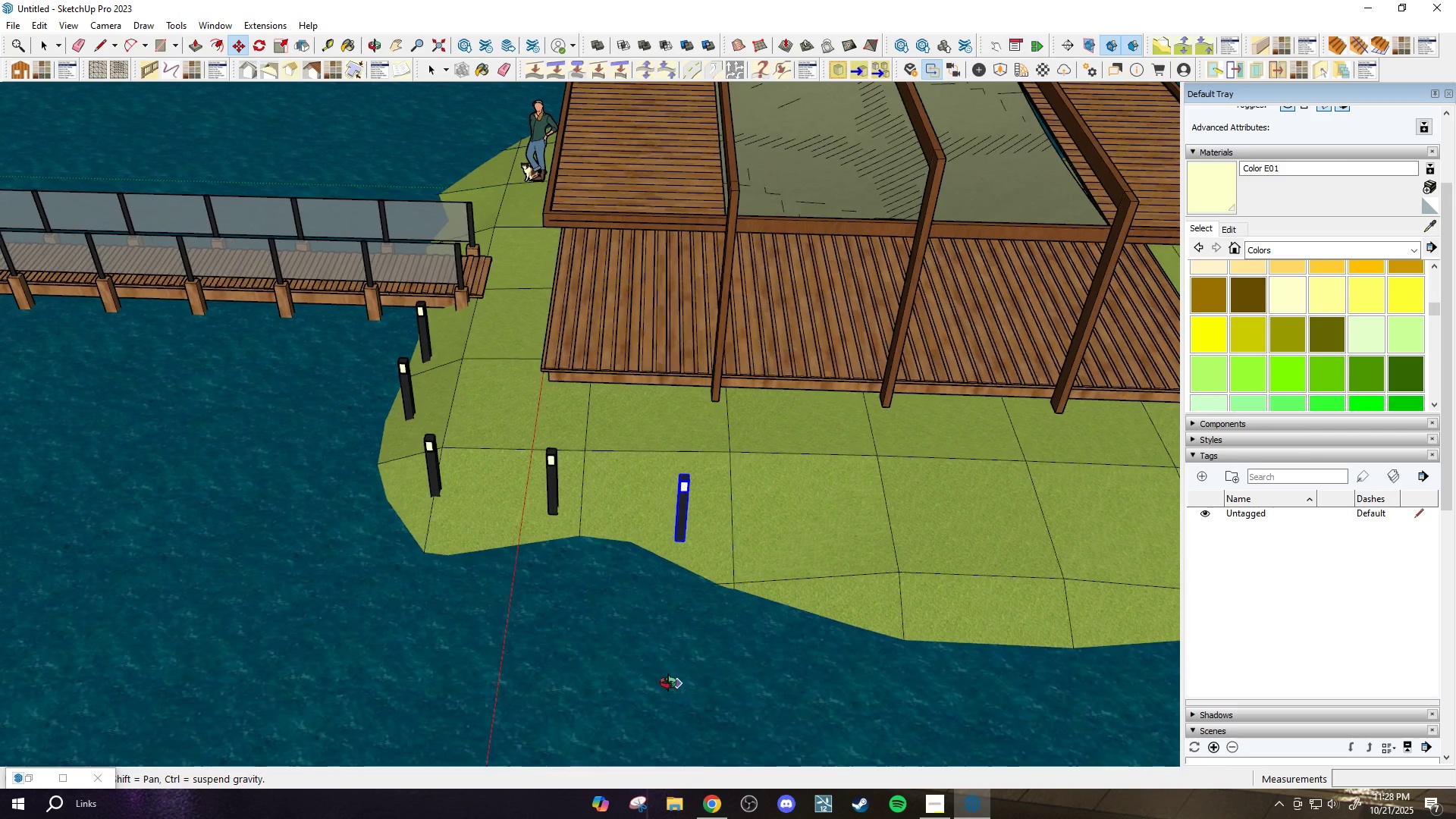 
key(Control+ControlLeft)
 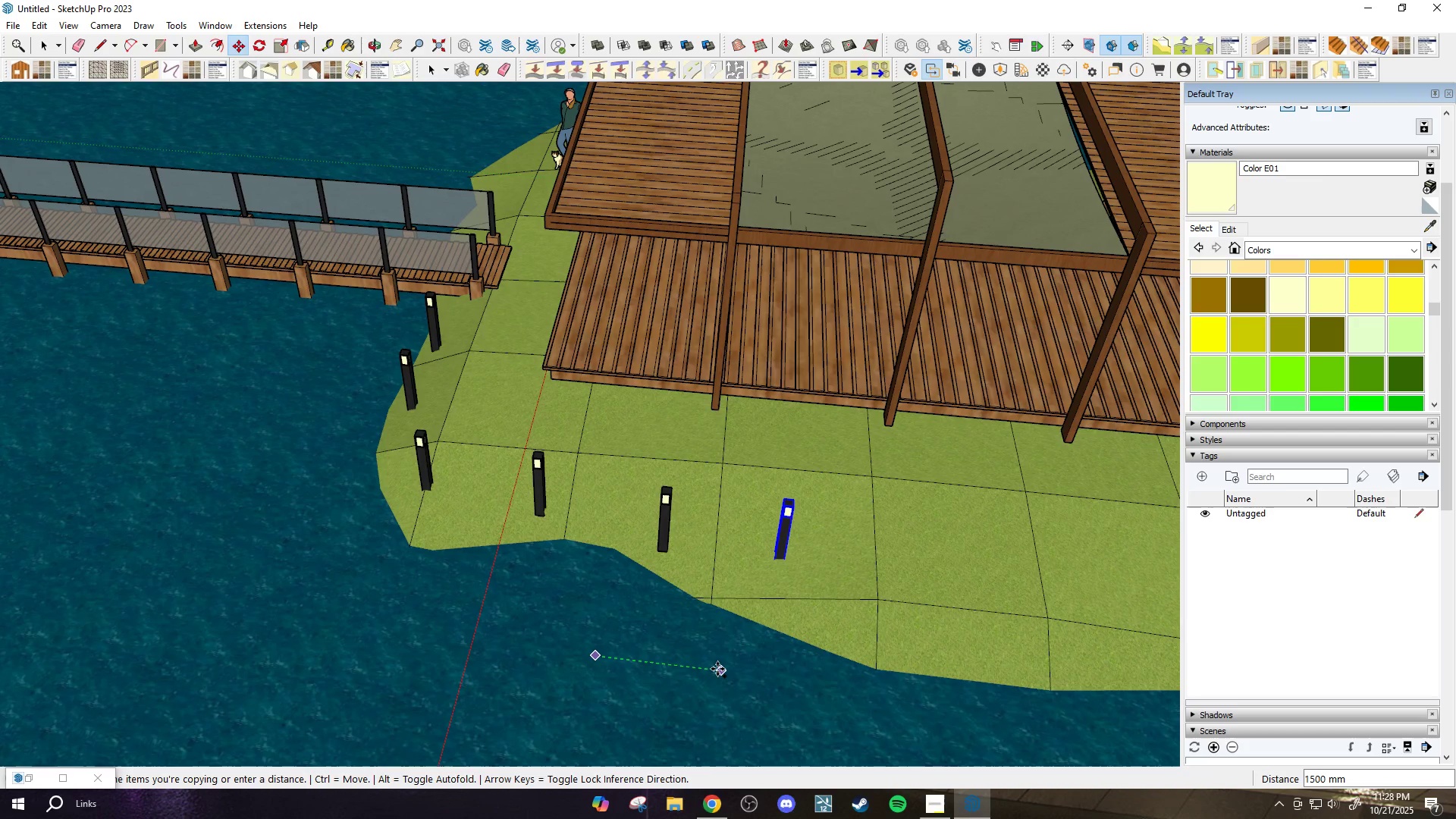 
scroll: coordinate [714, 669], scroll_direction: up, amount: 2.0
 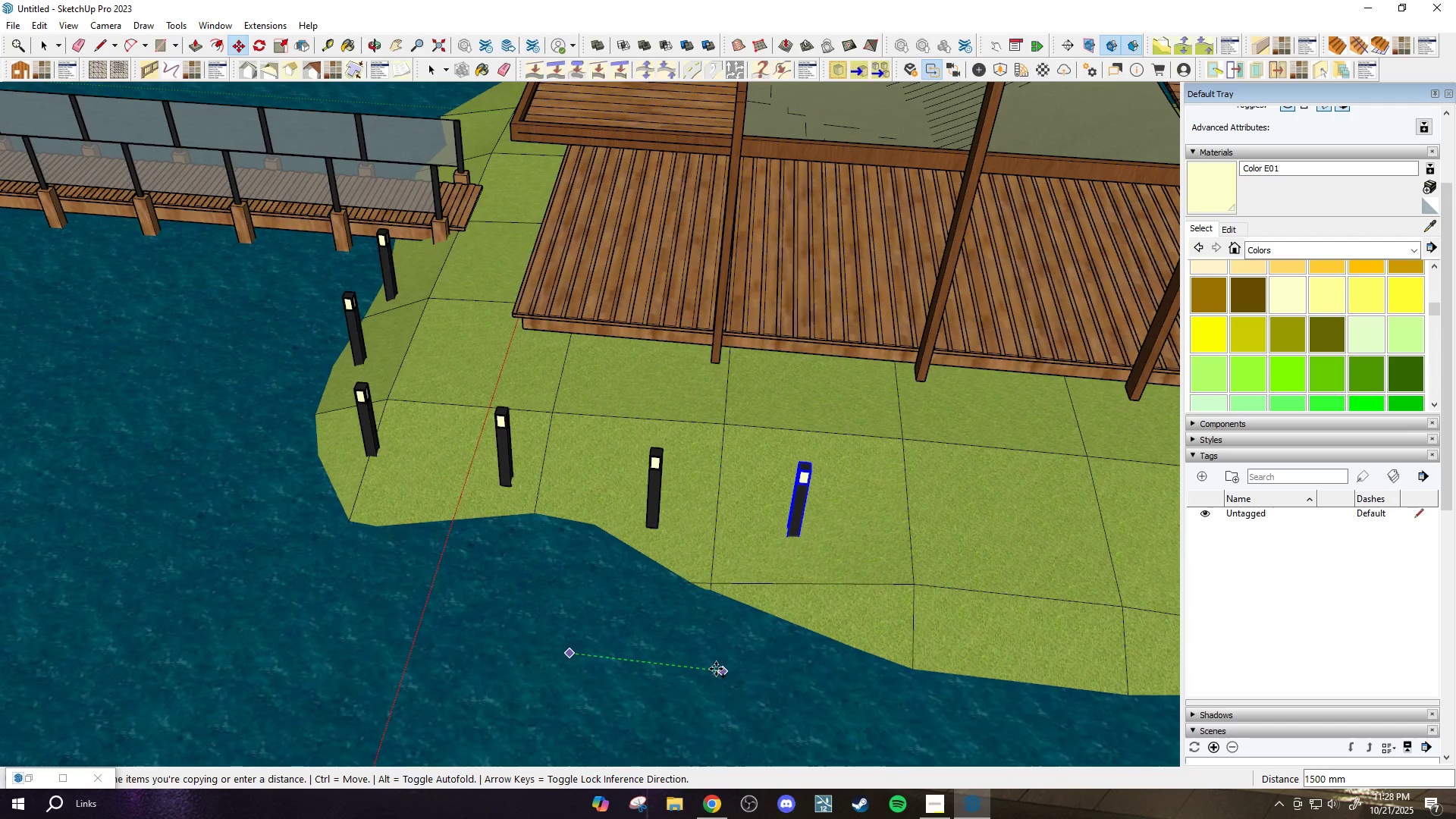 
left_click([716, 669])
 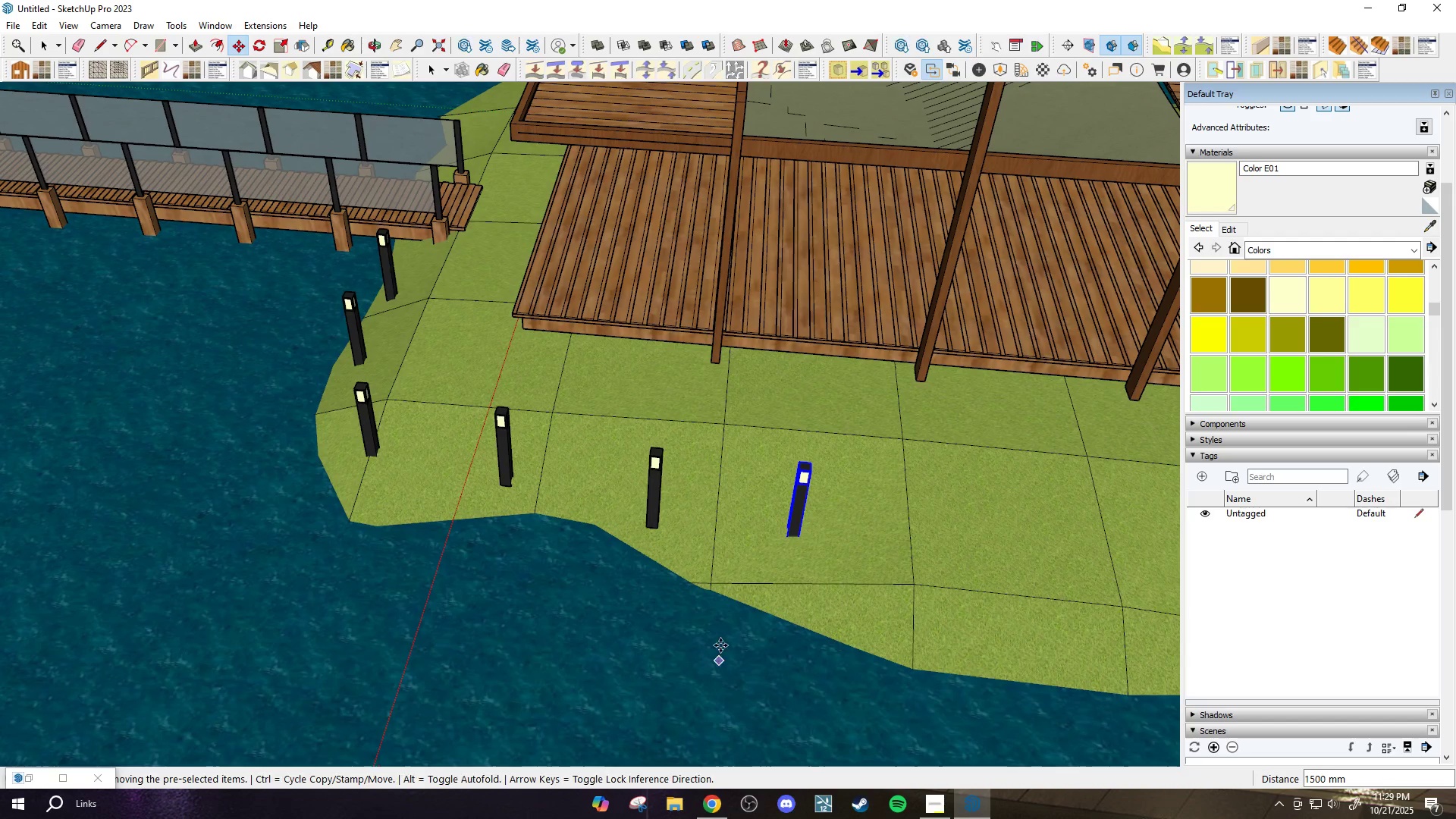 
key(Control+ControlLeft)
 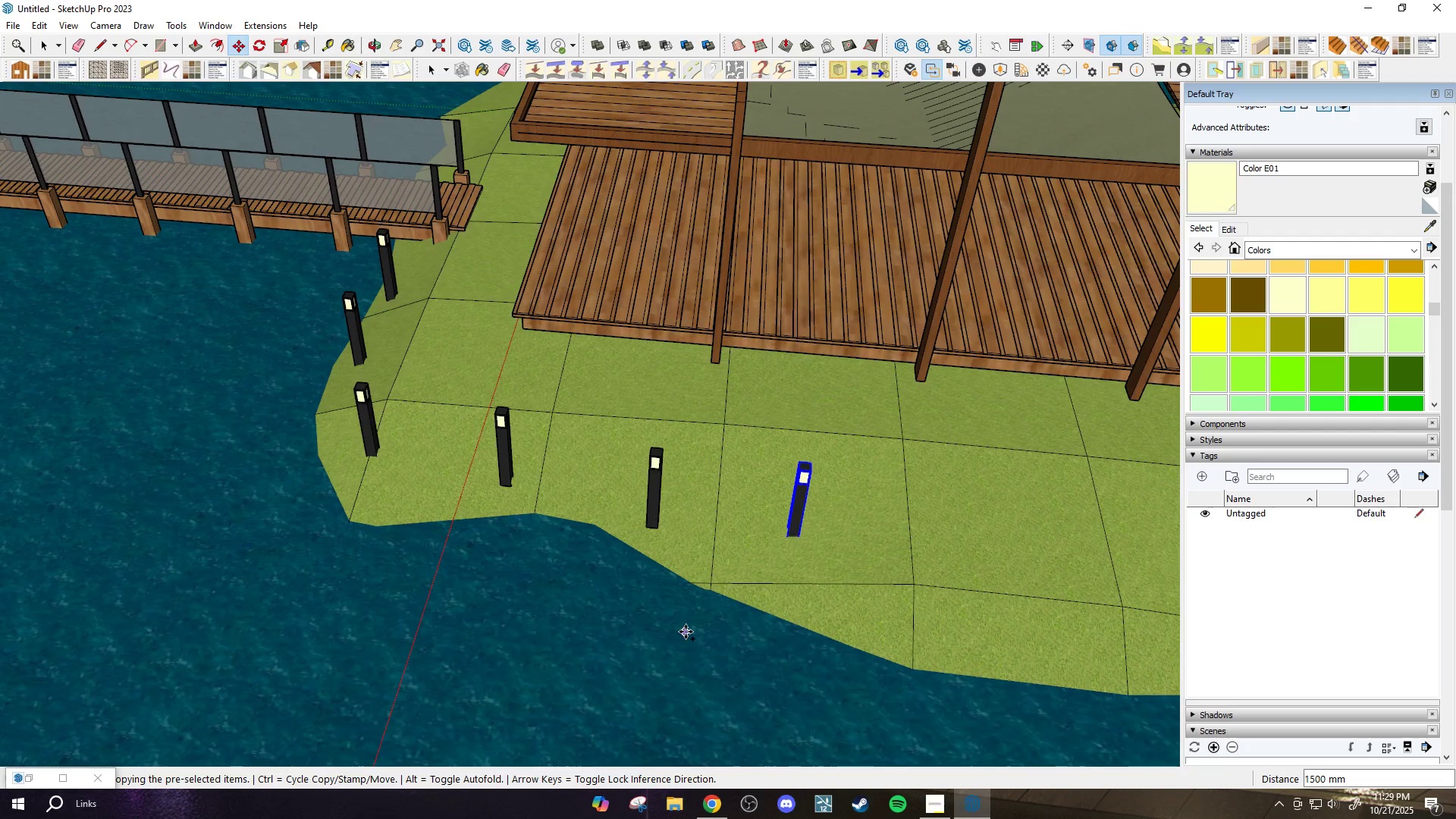 
key(Control+ControlLeft)
 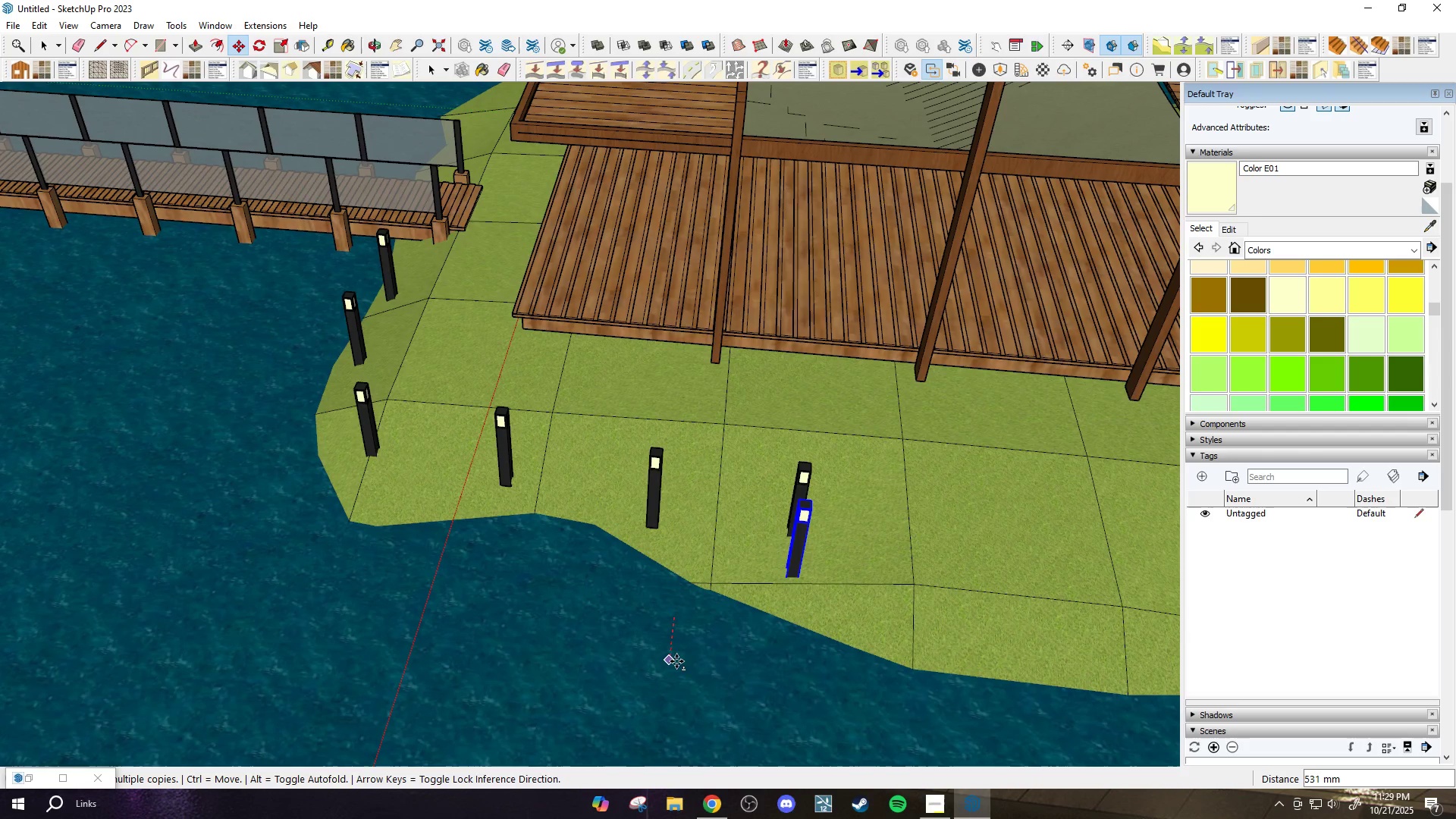 
left_click([673, 670])
 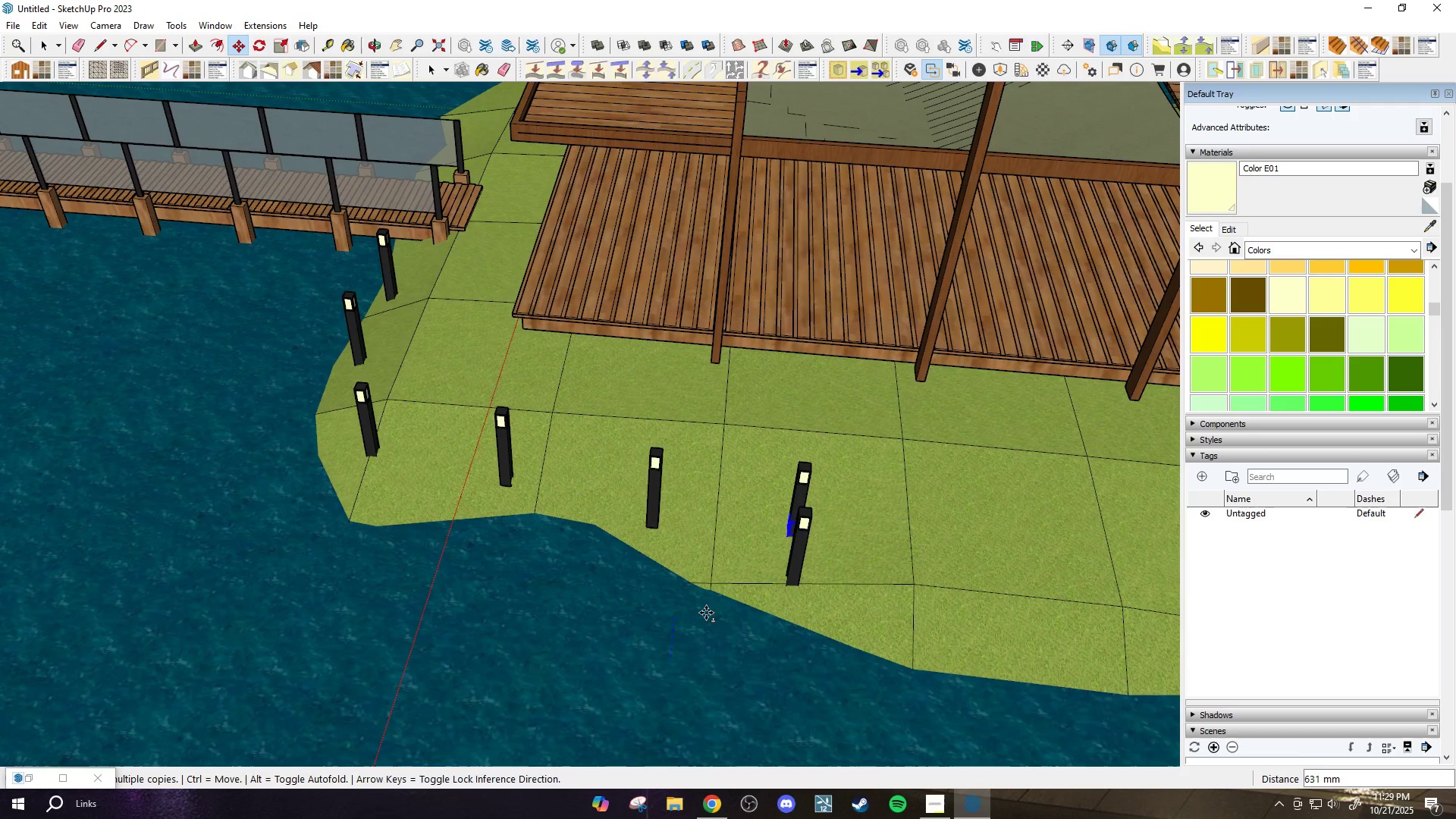 
key(Space)
 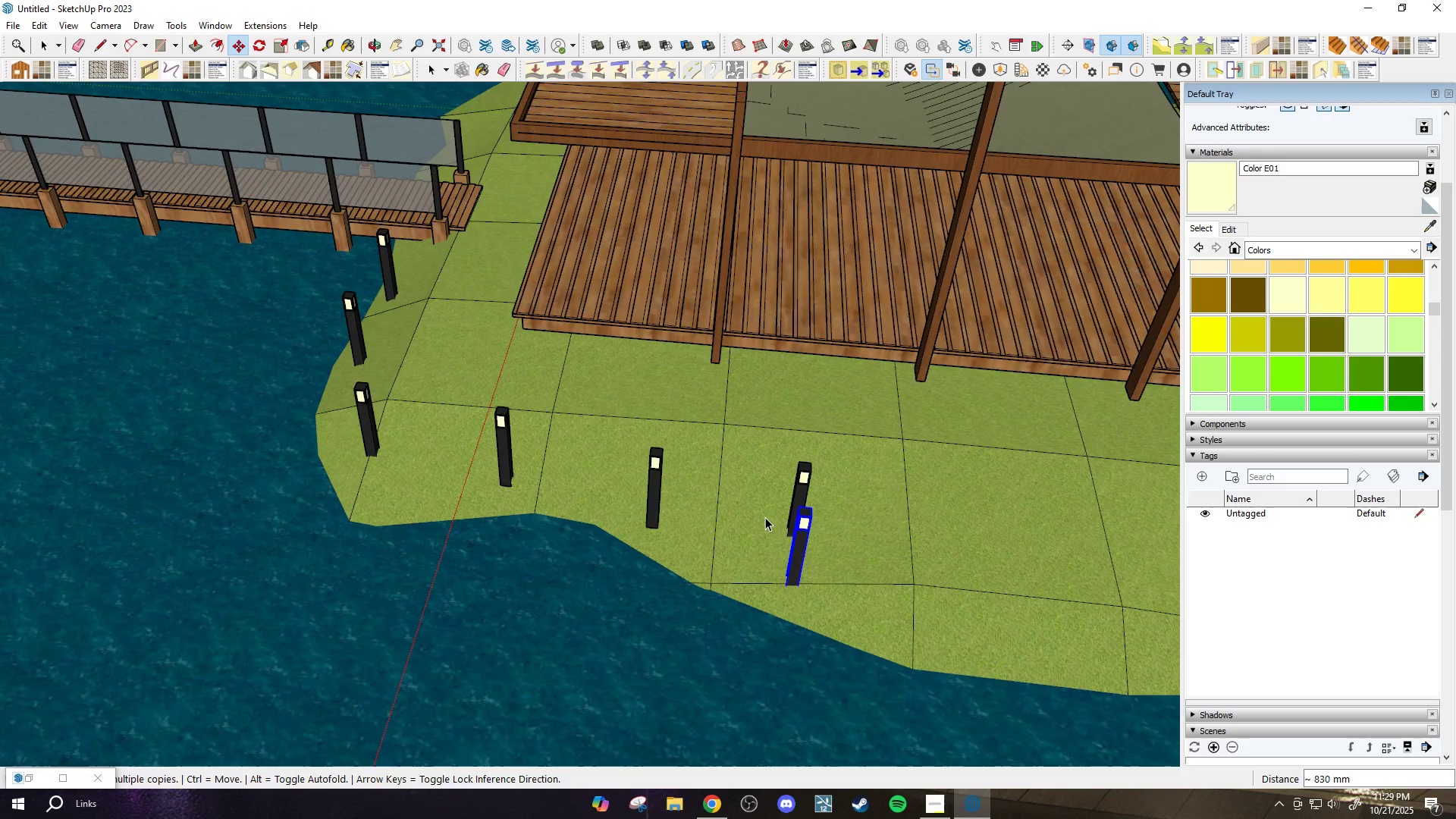 
scroll: coordinate [767, 515], scroll_direction: up, amount: 1.0
 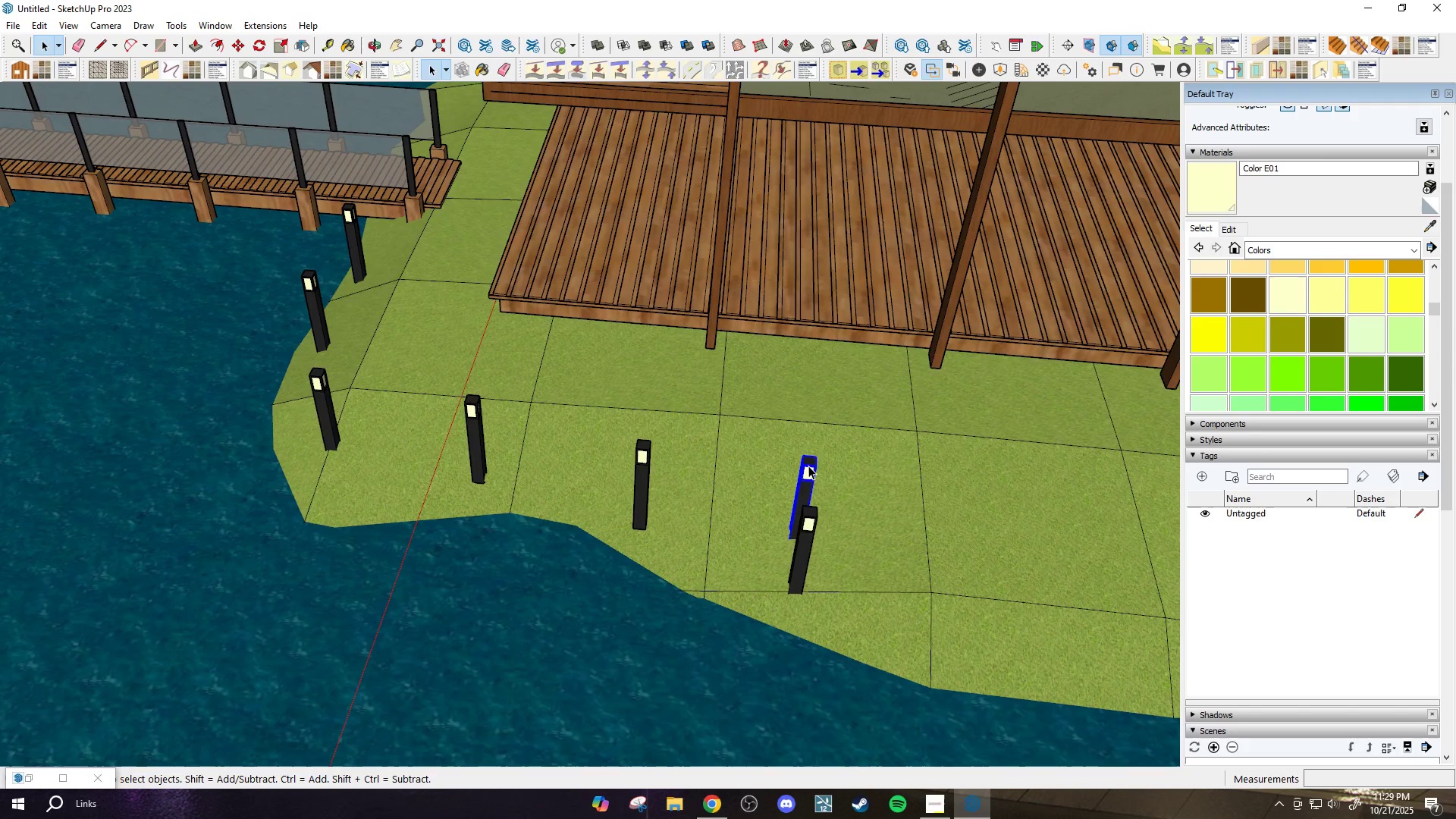 
key(Delete)
 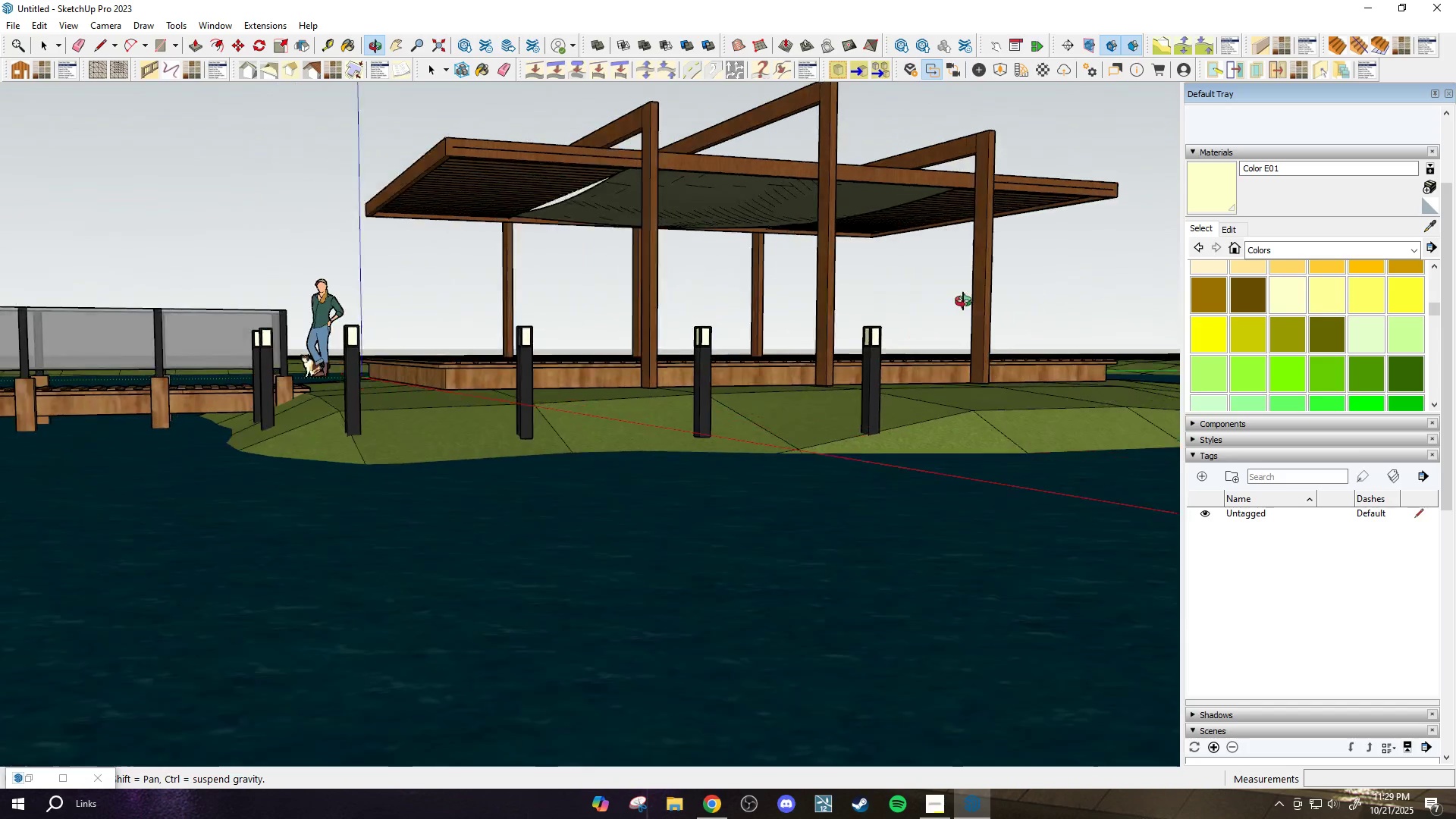 
scroll: coordinate [532, 378], scroll_direction: down, amount: 7.0
 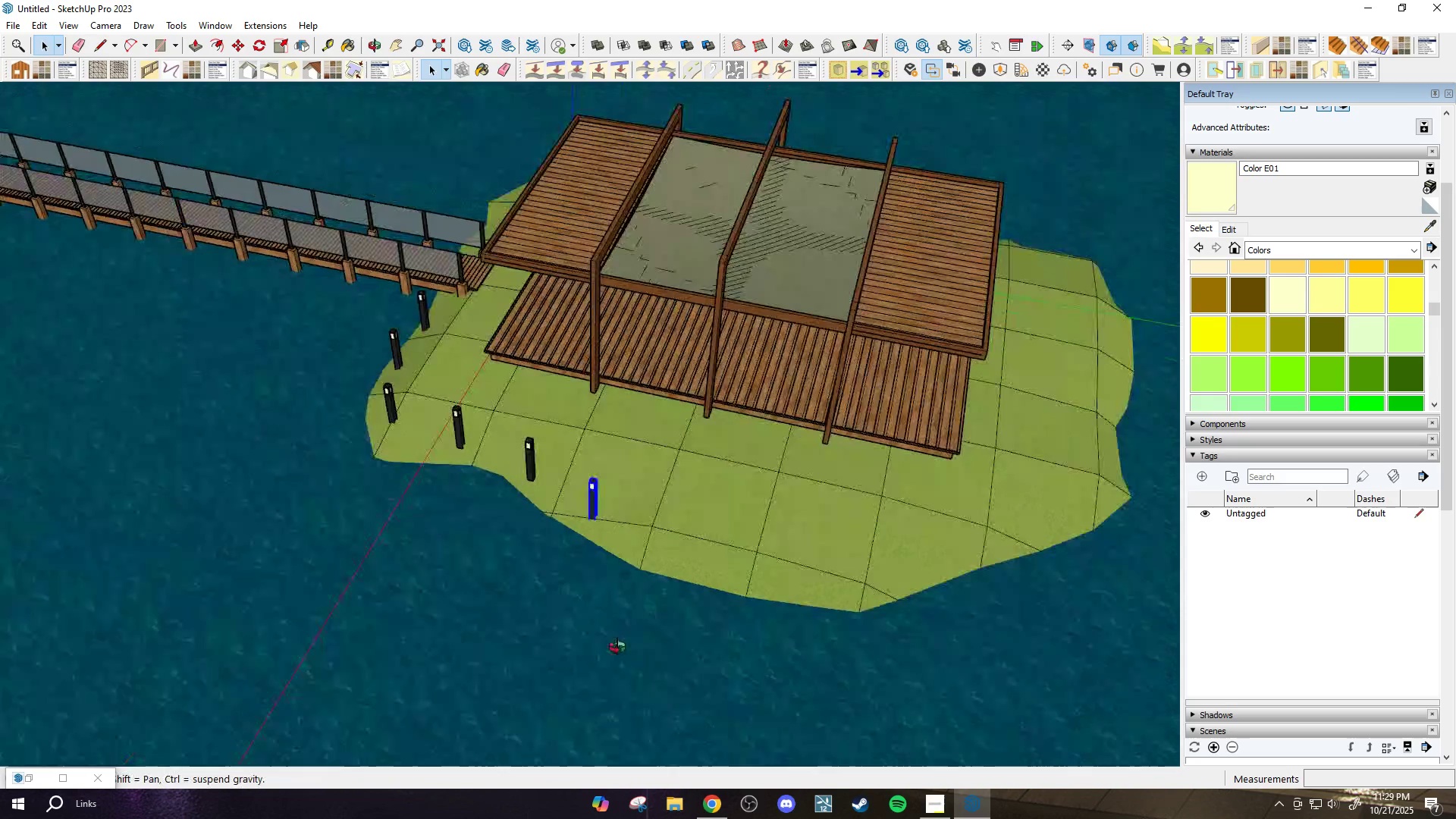 
scroll: coordinate [644, 613], scroll_direction: up, amount: 3.0
 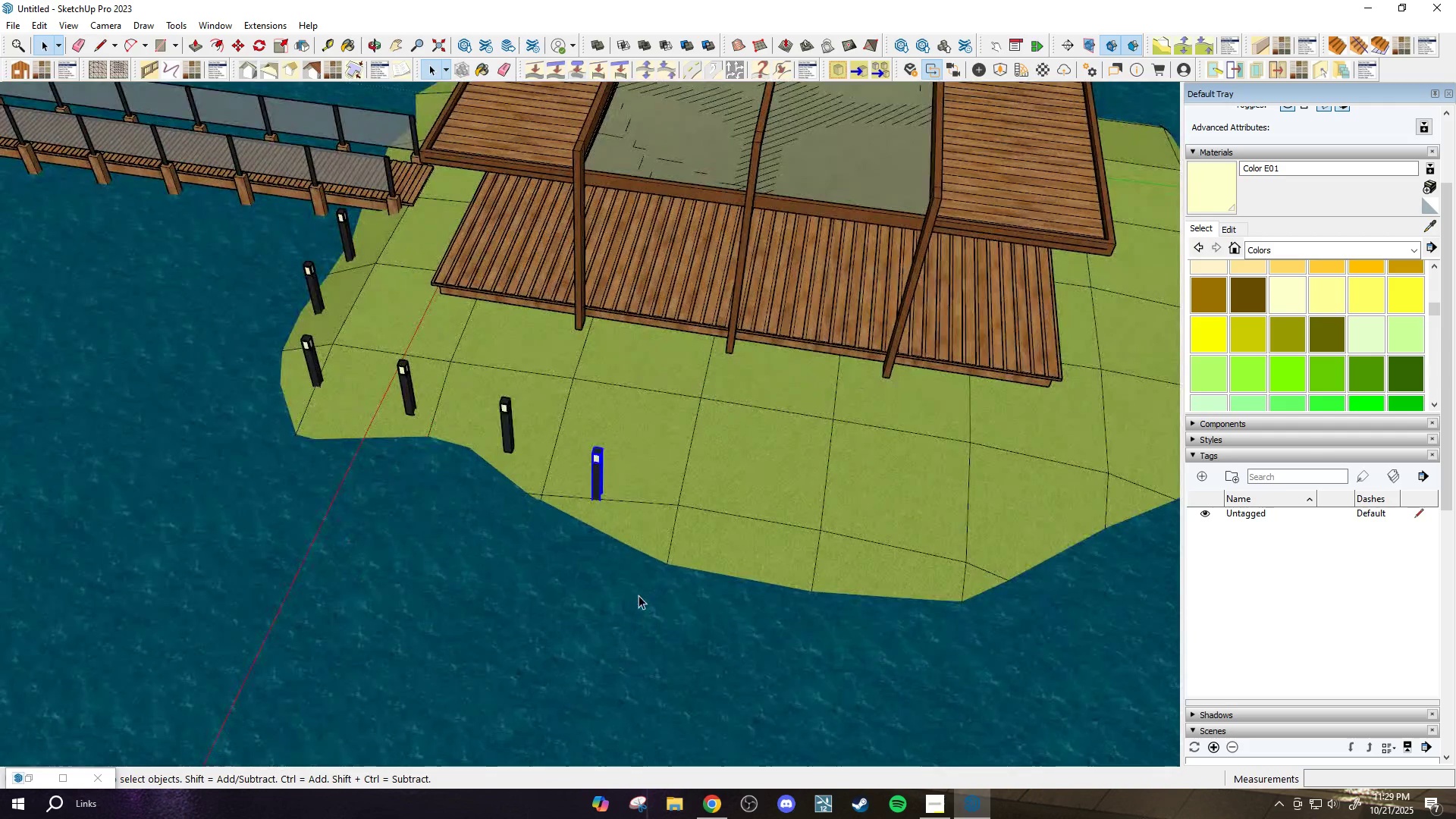 
key(M)
 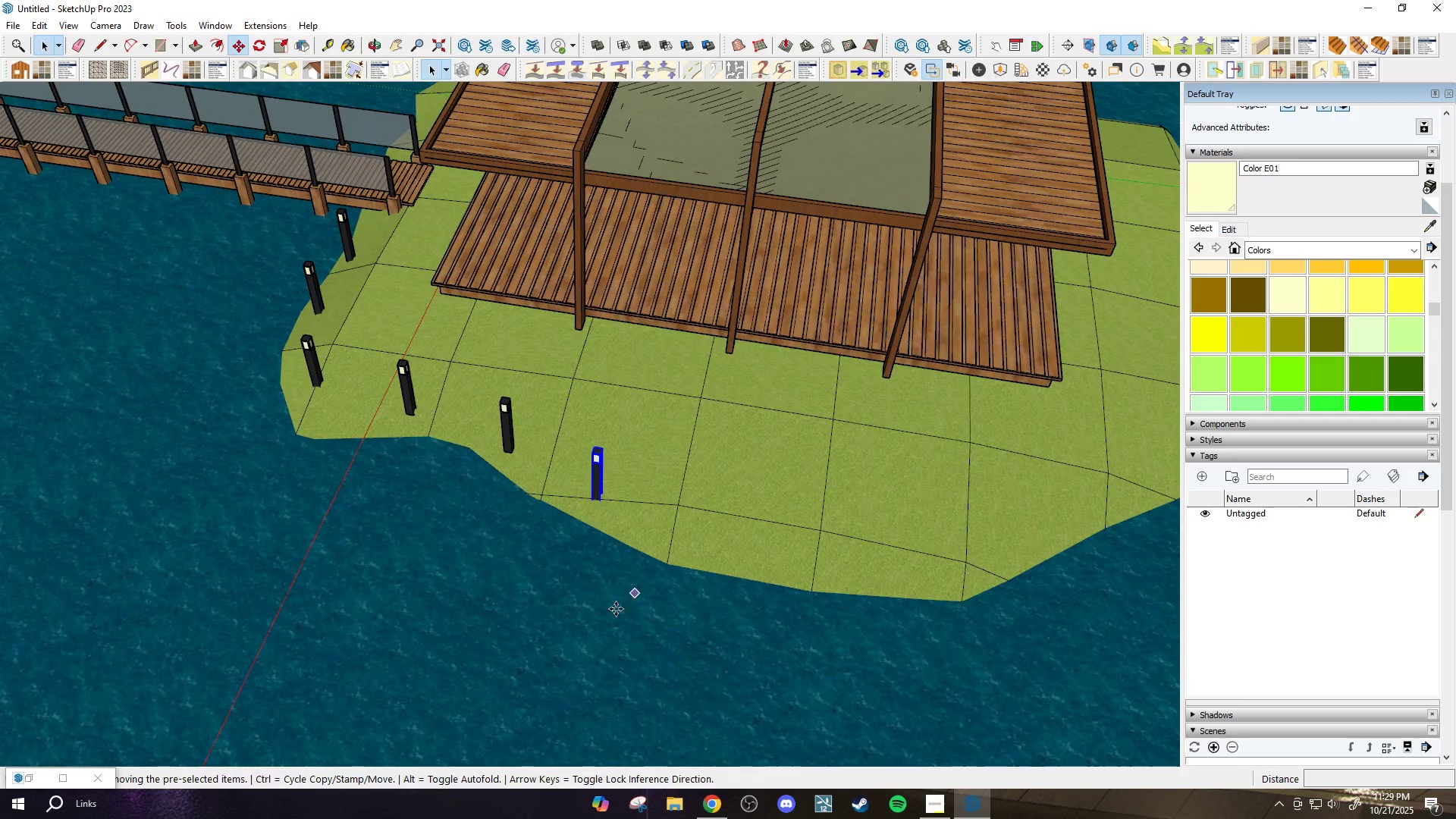 
key(Control+ControlLeft)
 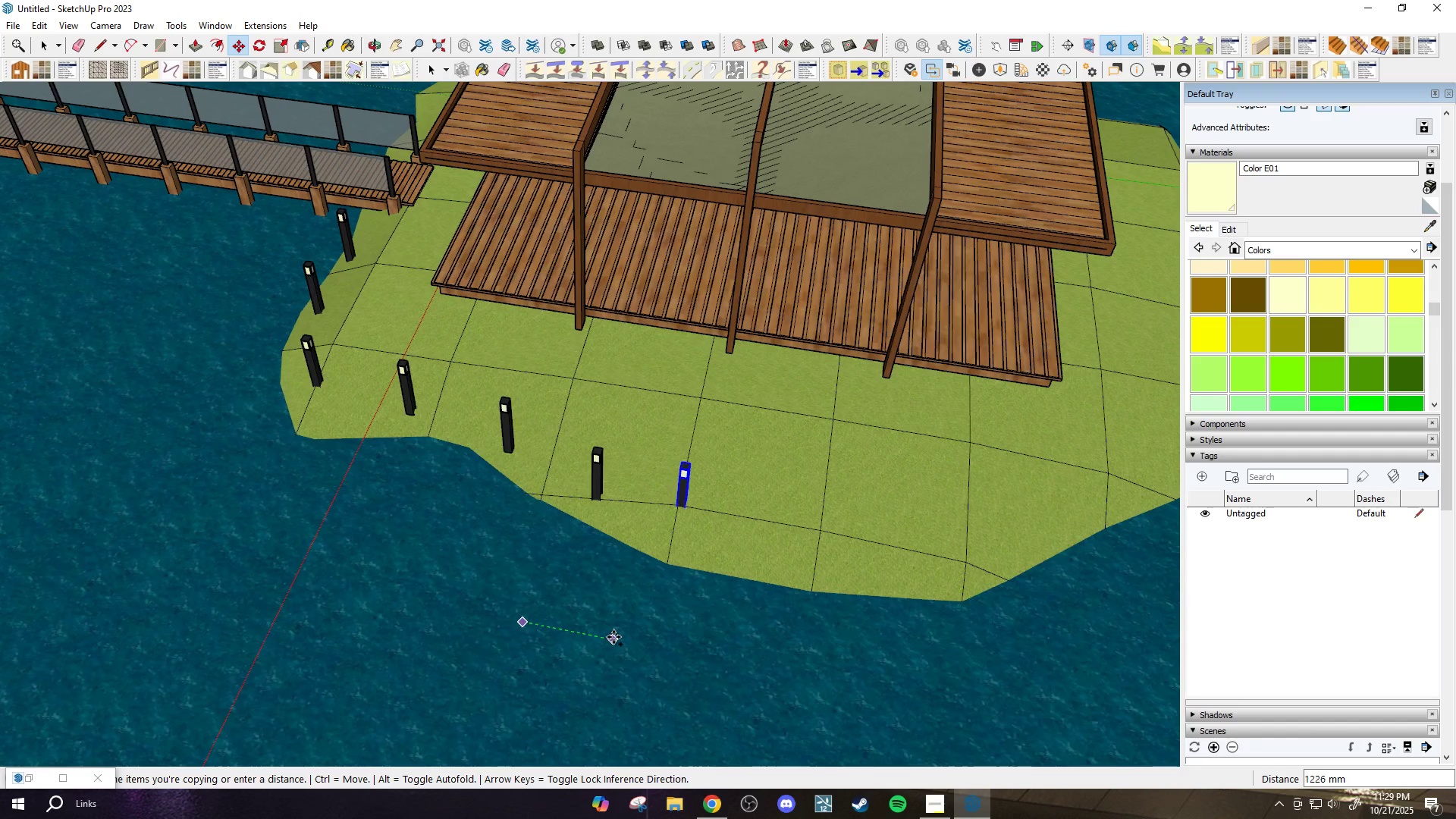 
scroll: coordinate [613, 637], scroll_direction: up, amount: 1.0
 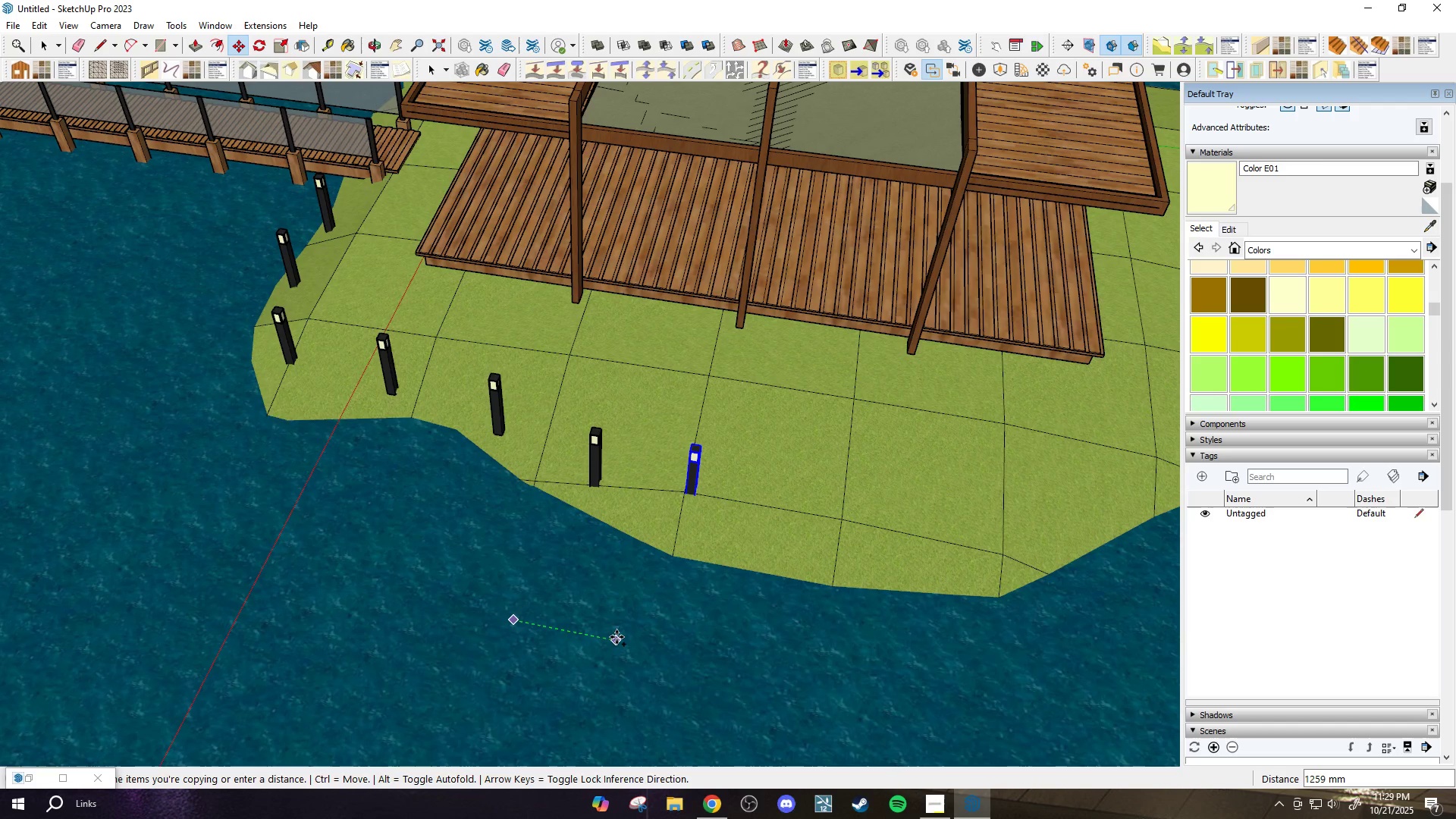 
left_click([617, 637])
 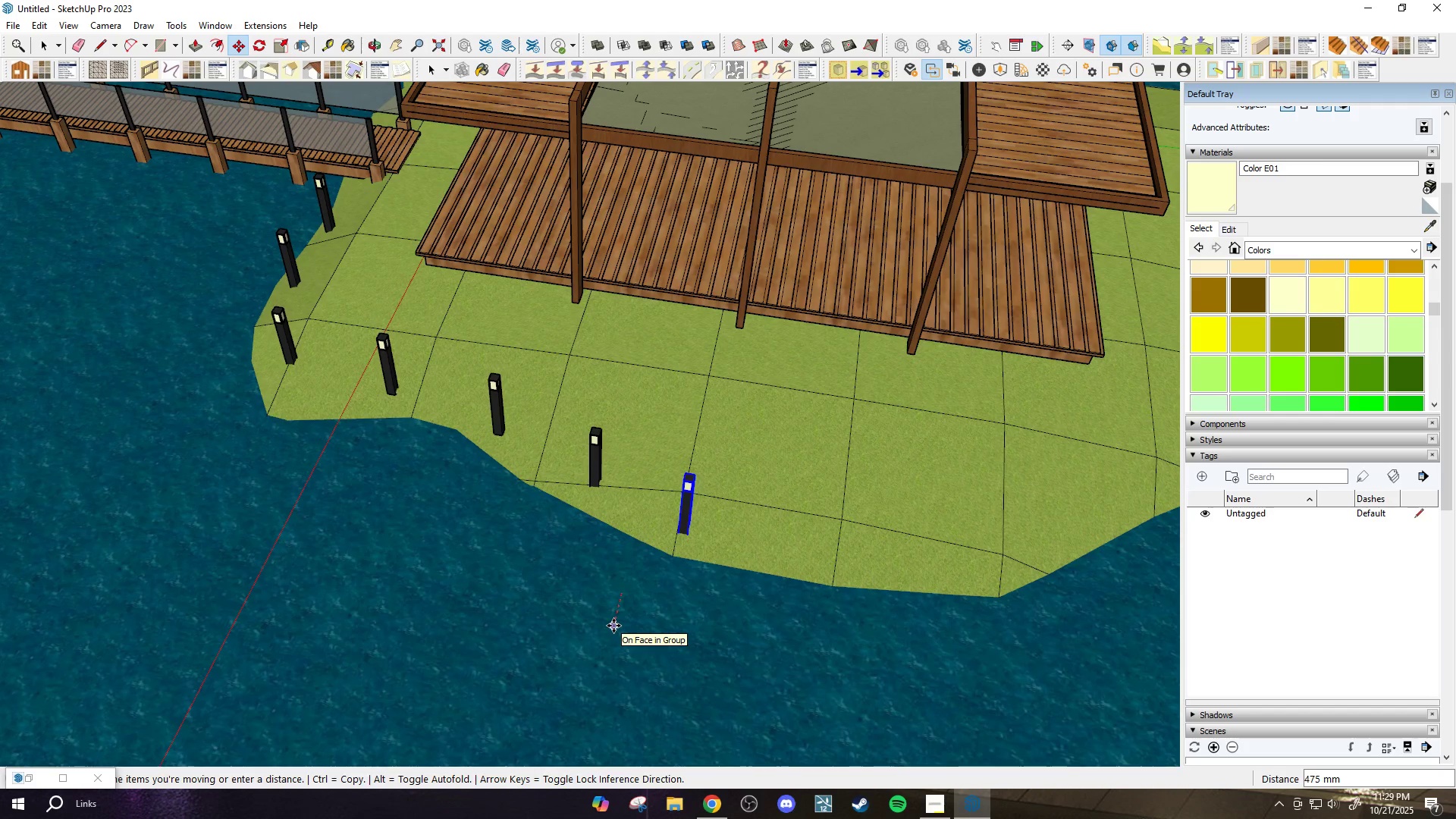 
left_click([613, 626])
 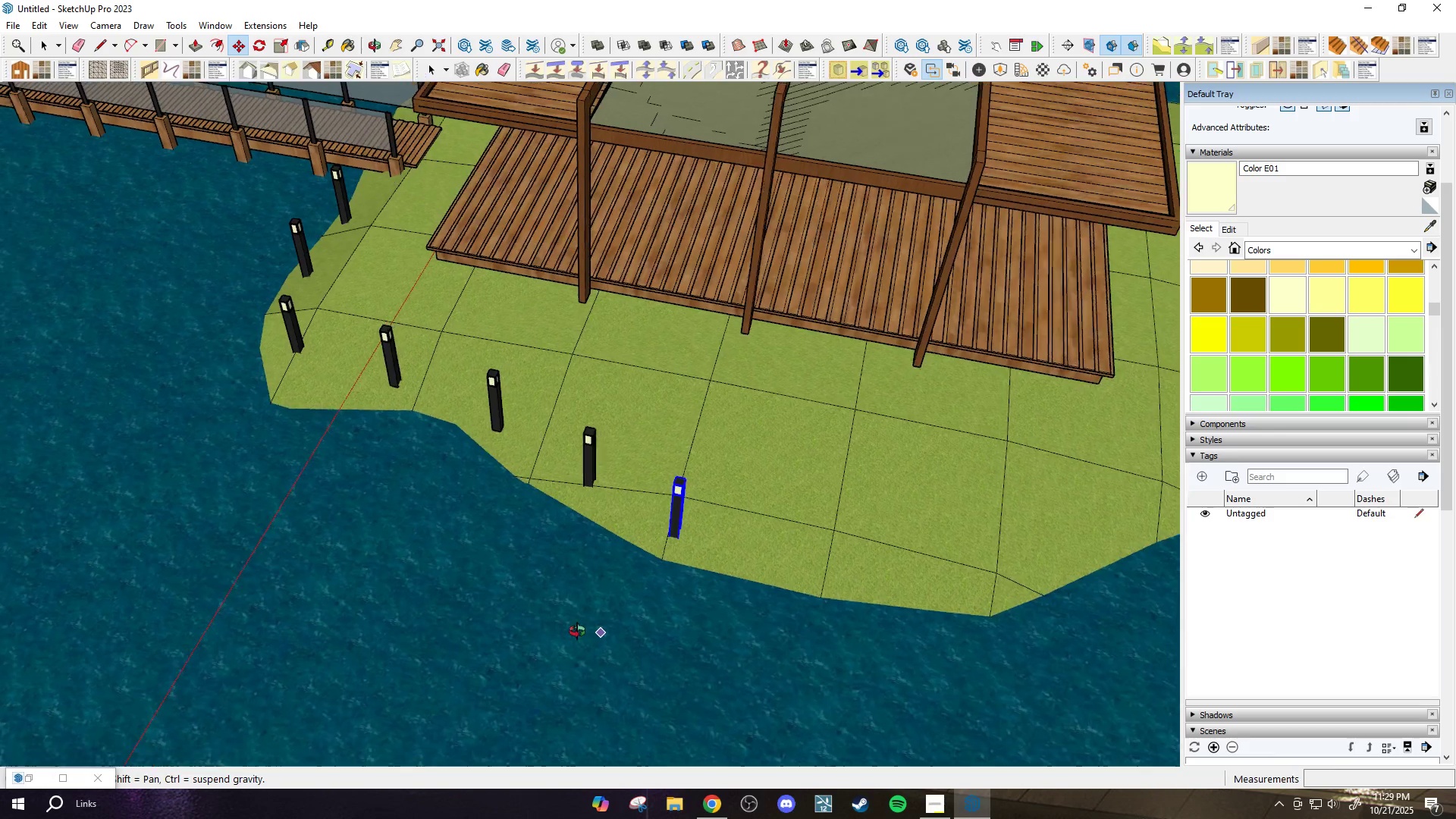 
scroll: coordinate [485, 567], scroll_direction: down, amount: 2.0
 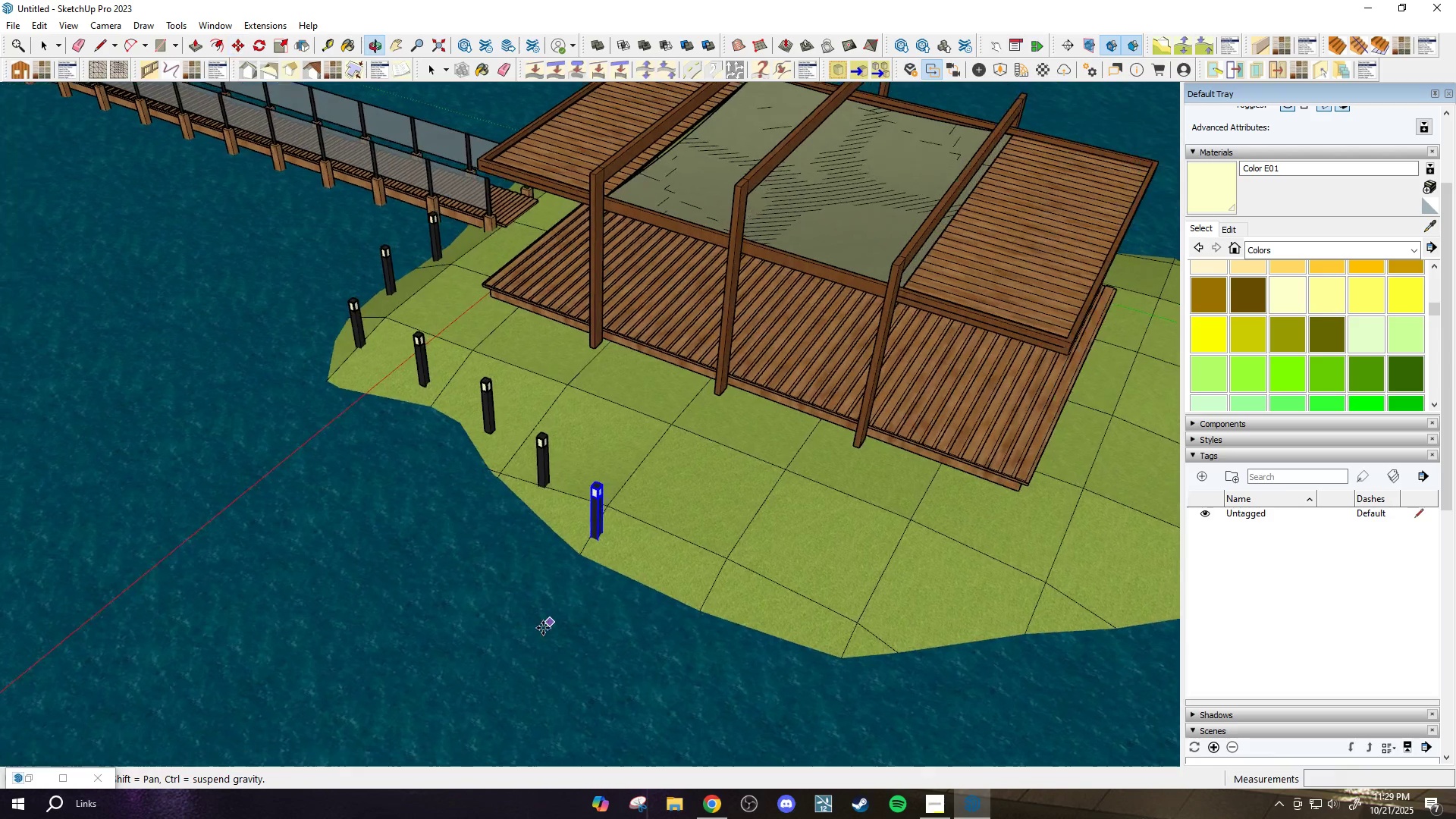 
scroll: coordinate [536, 631], scroll_direction: up, amount: 2.0
 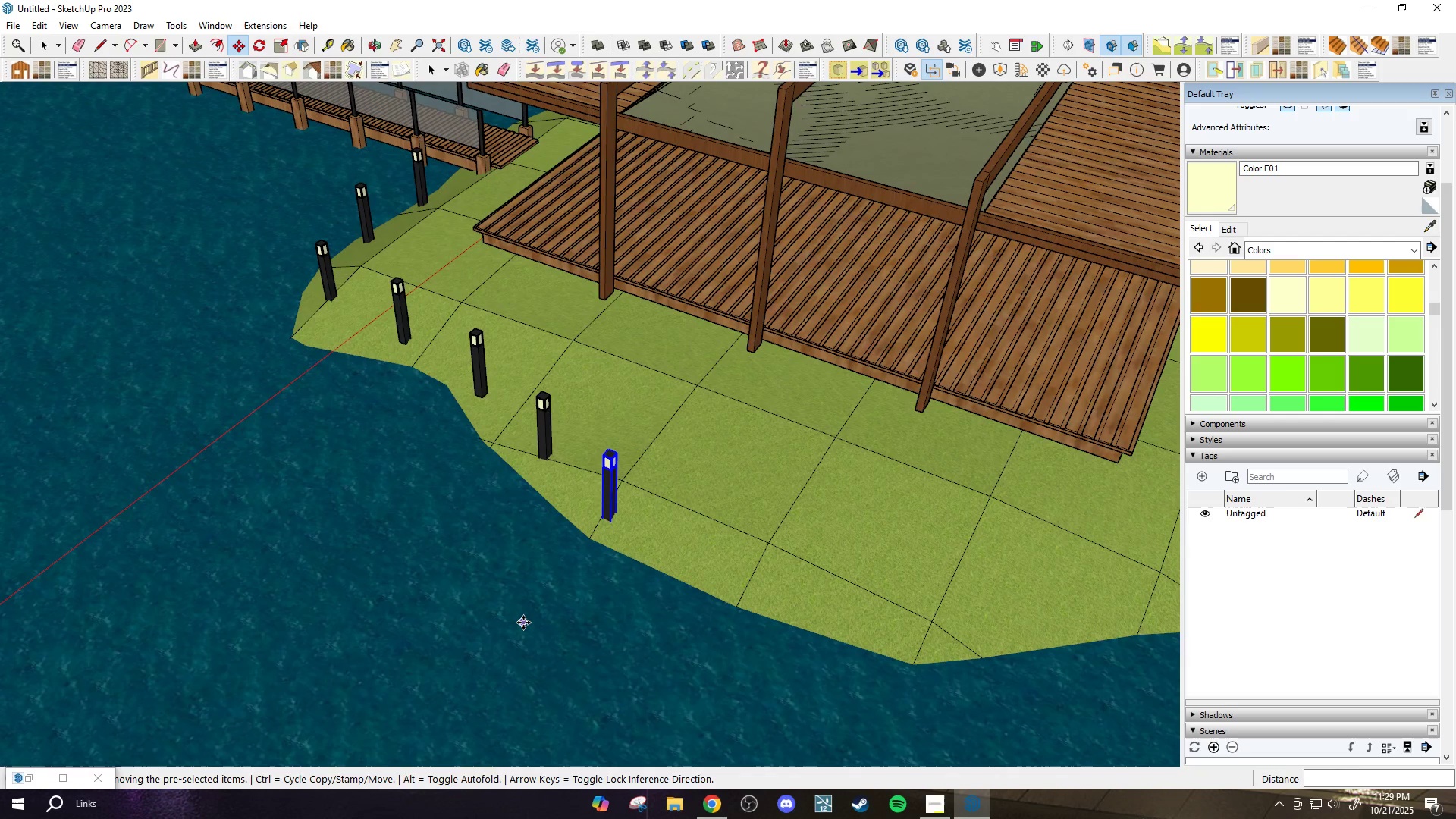 
key(Control+ControlLeft)
 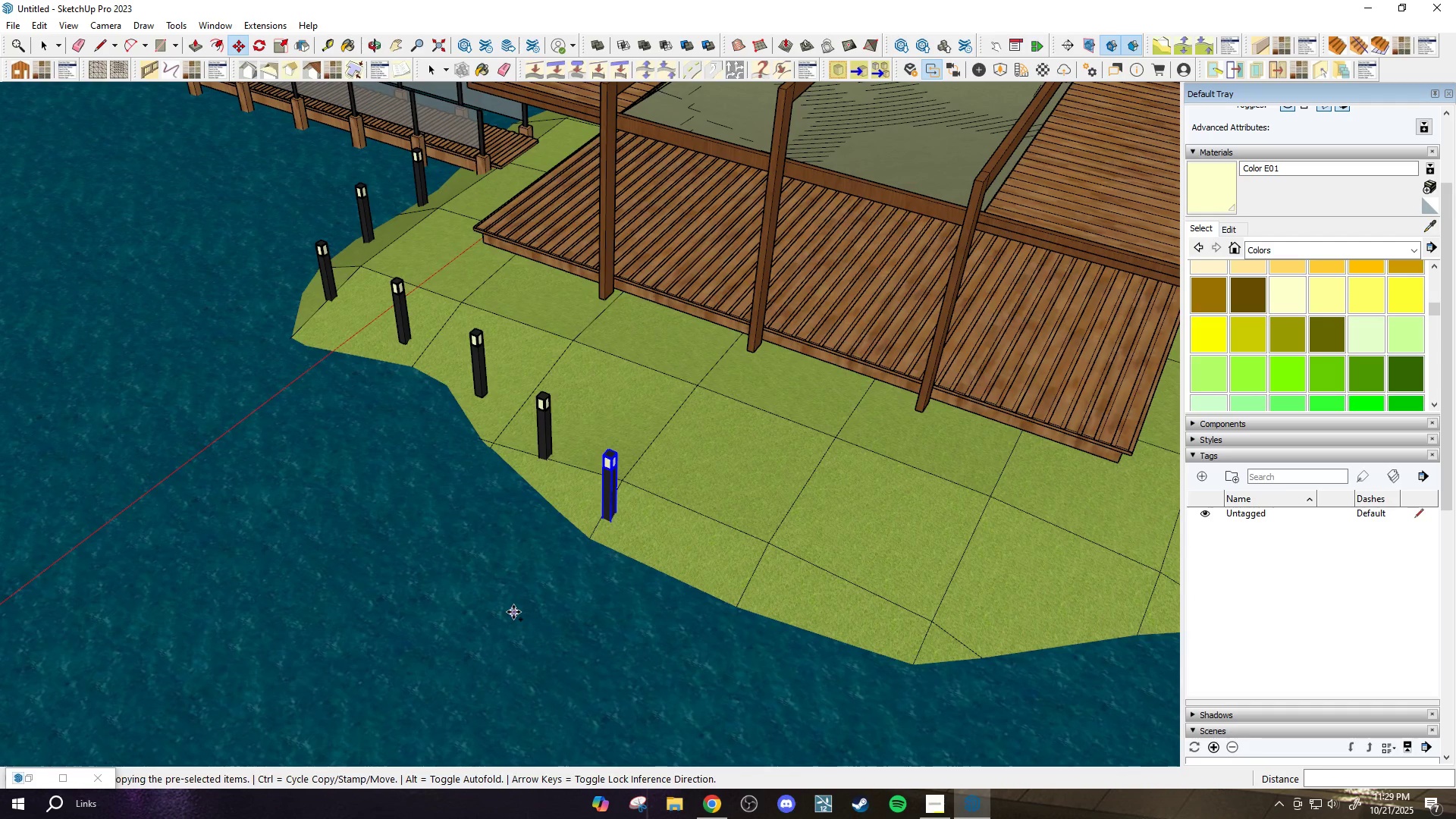 
left_click([513, 612])
 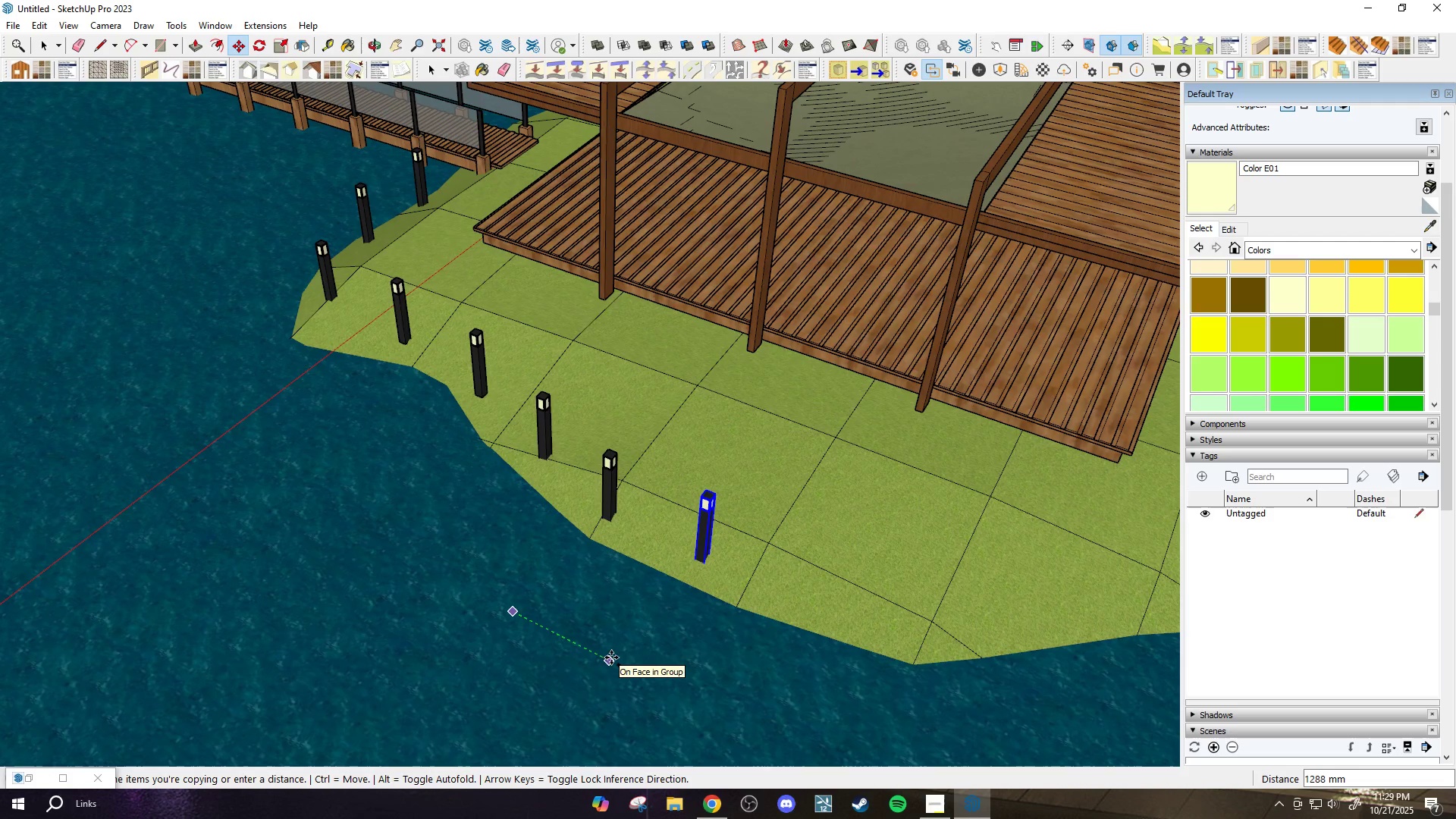 
left_click([611, 657])
 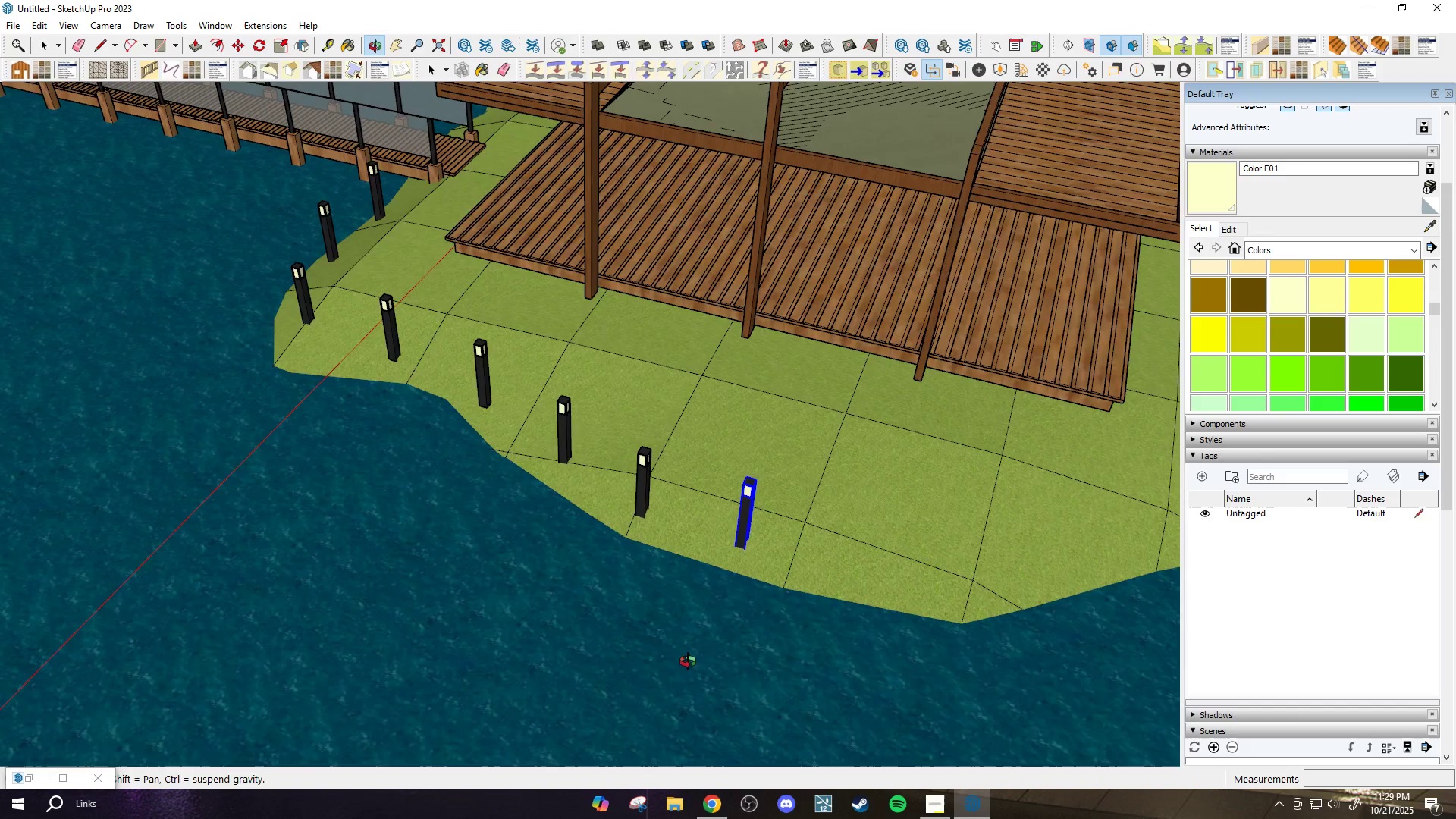 
key(Control+ControlLeft)
 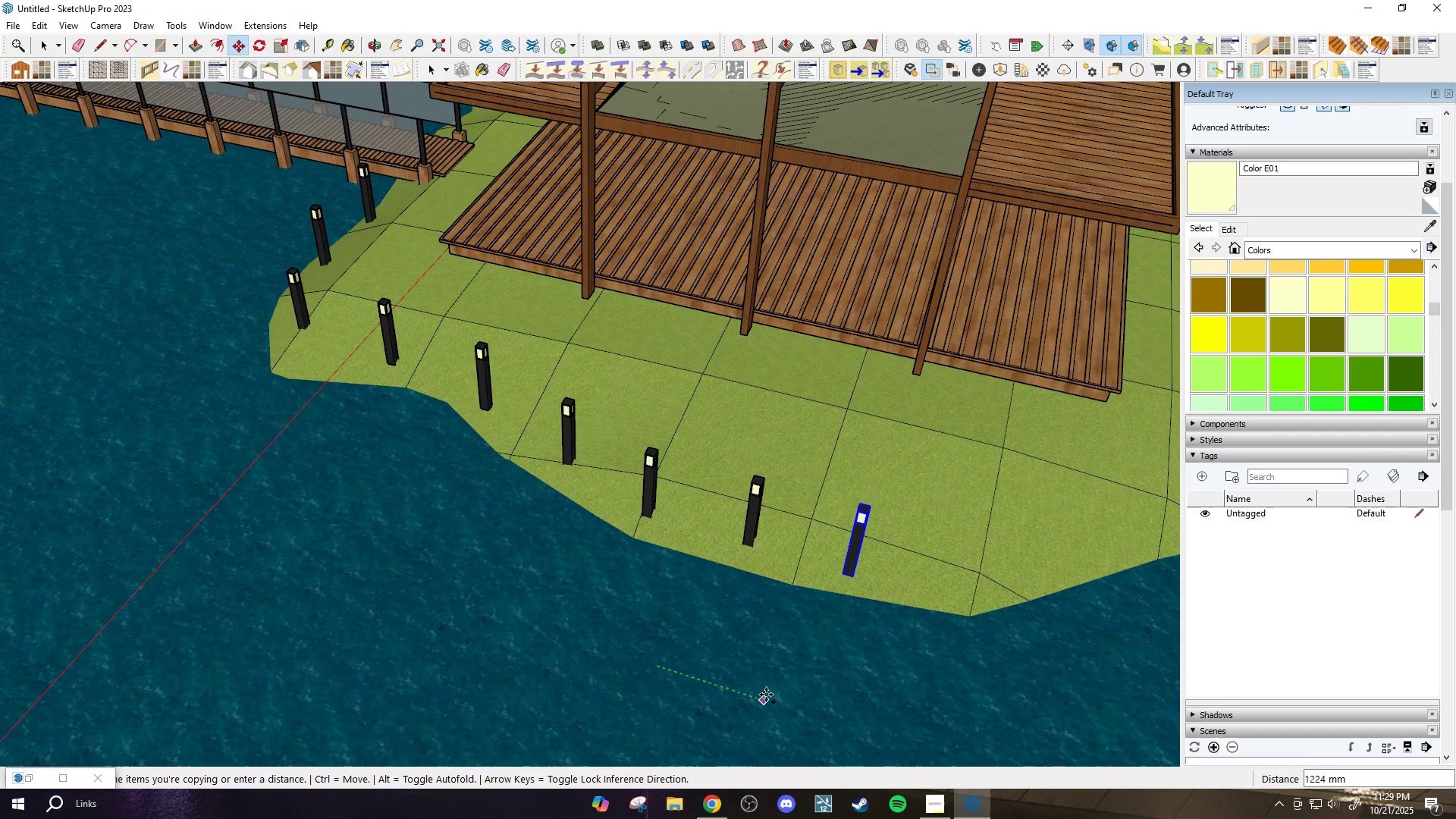 
left_click([771, 695])
 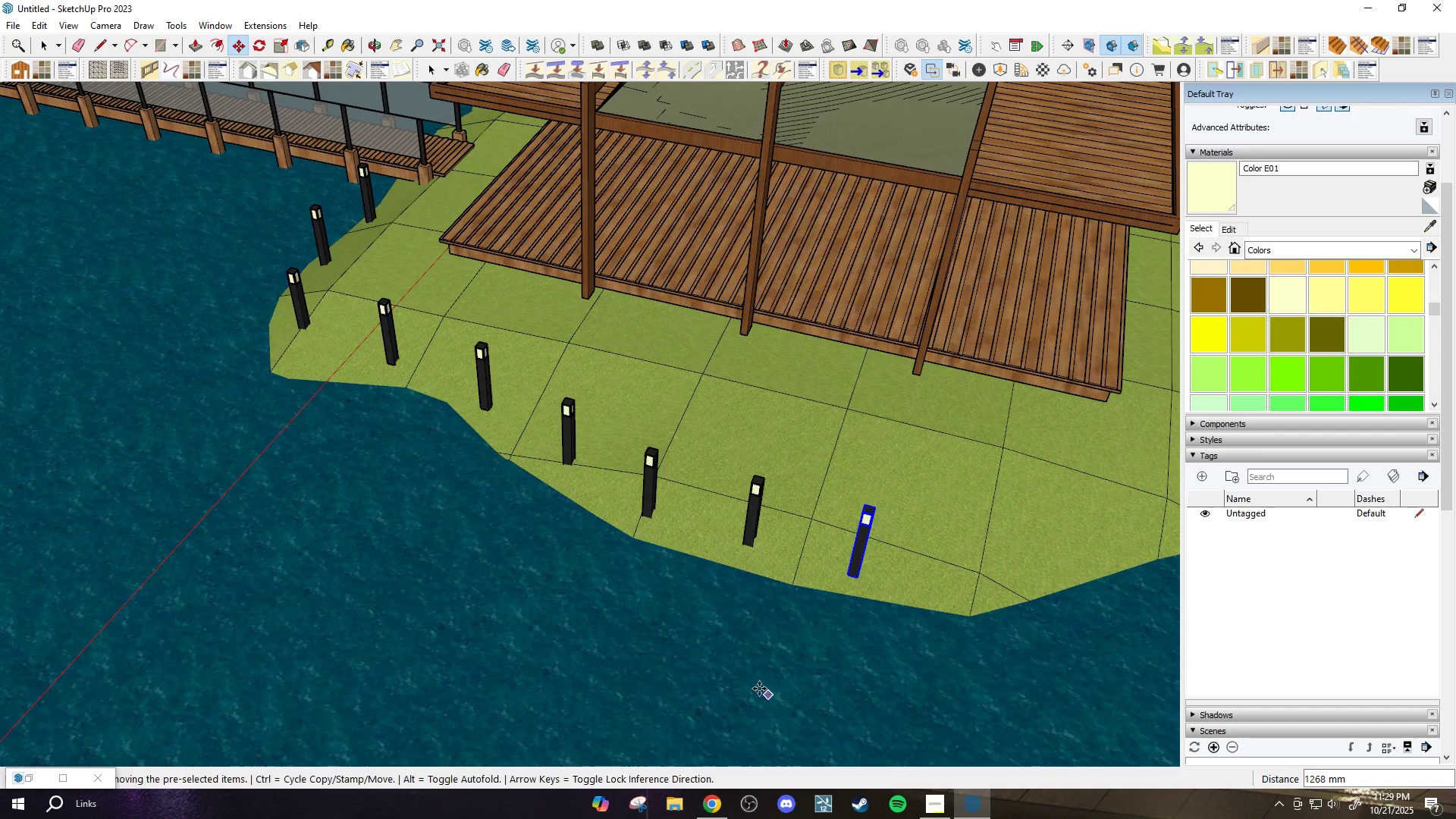 
scroll: coordinate [753, 680], scroll_direction: up, amount: 1.0
 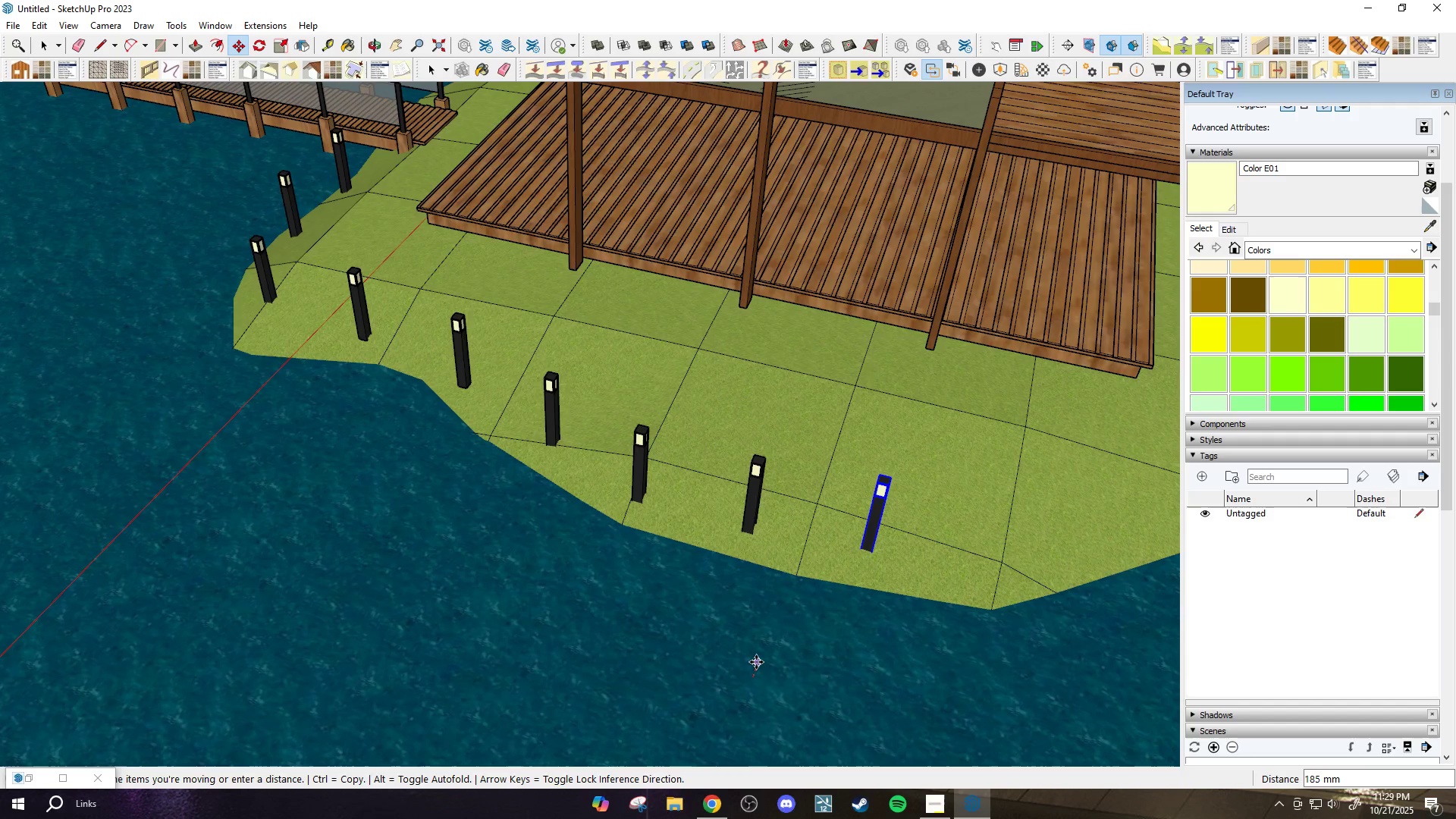 
left_click([756, 662])
 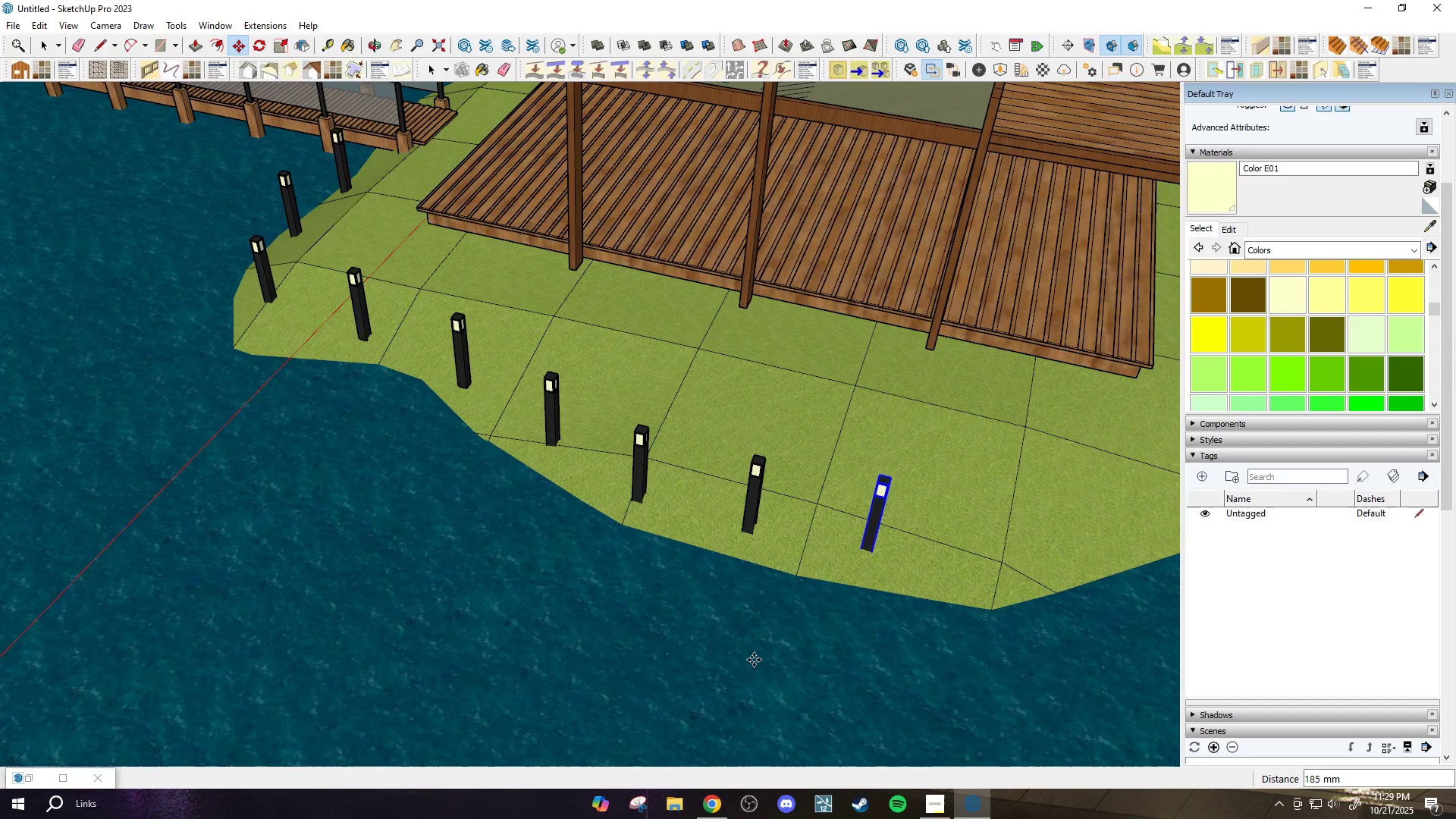 
scroll: coordinate [601, 608], scroll_direction: down, amount: 5.0
 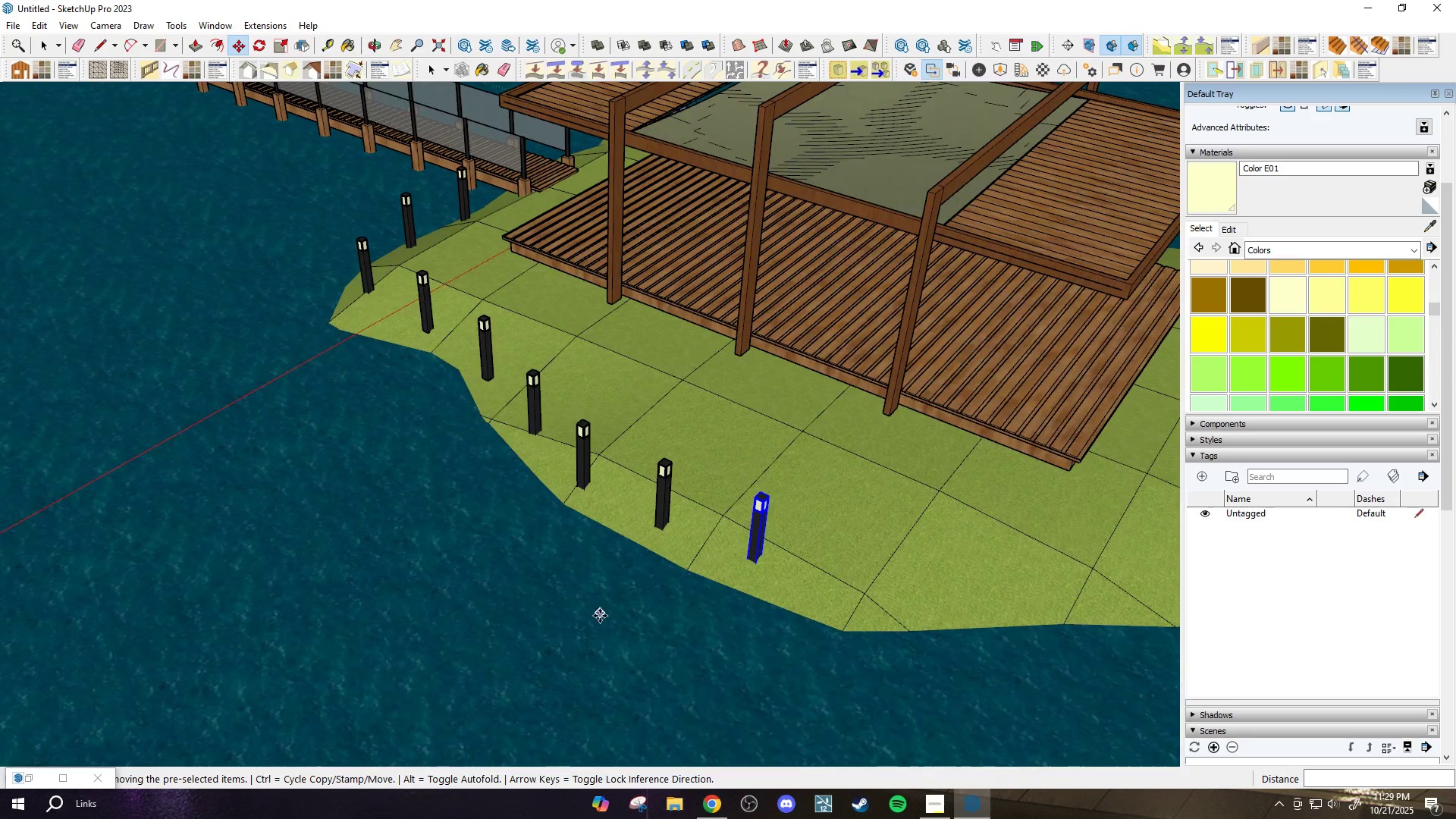 
key(Control+ControlLeft)
 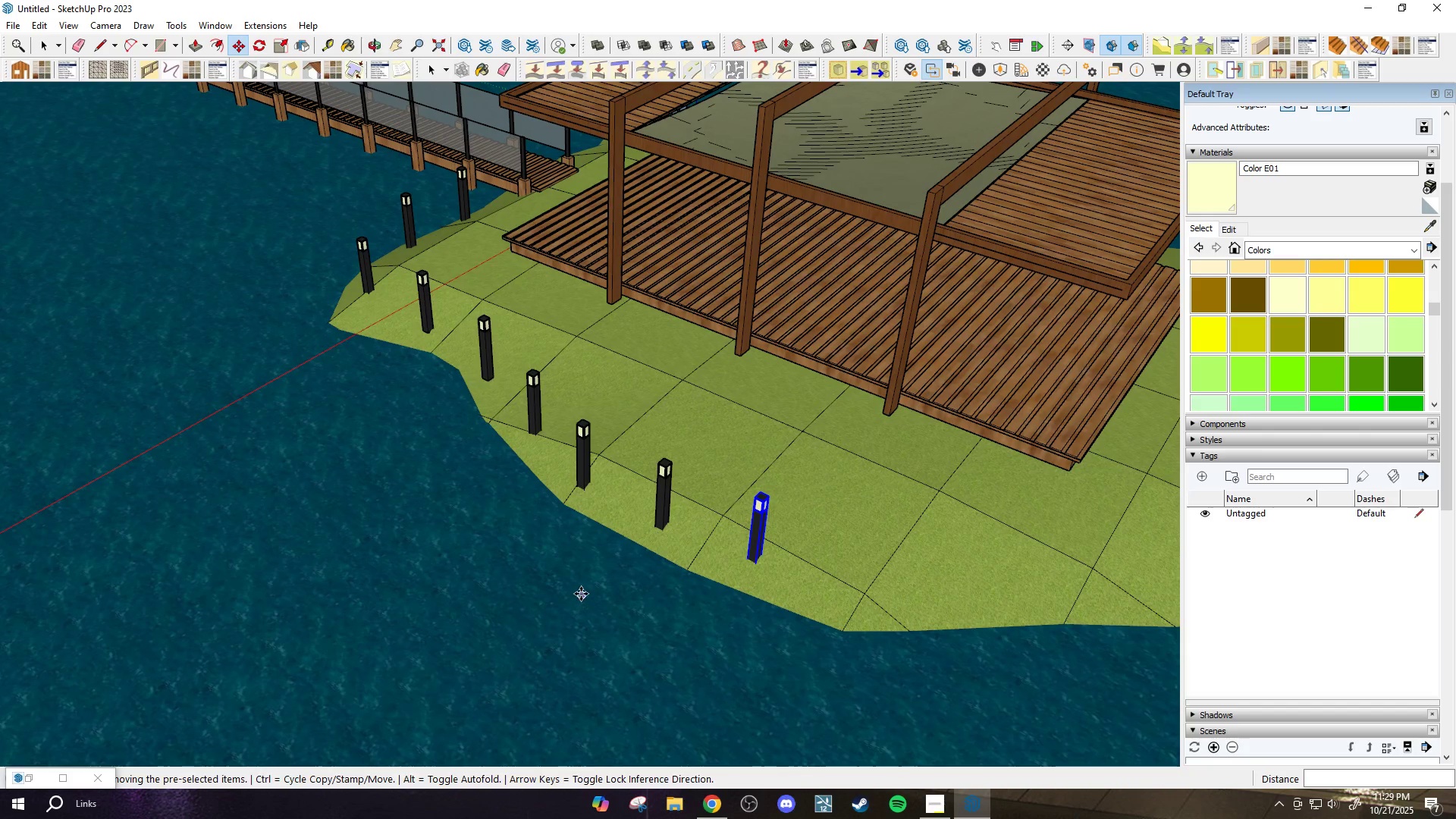 
left_click([580, 592])
 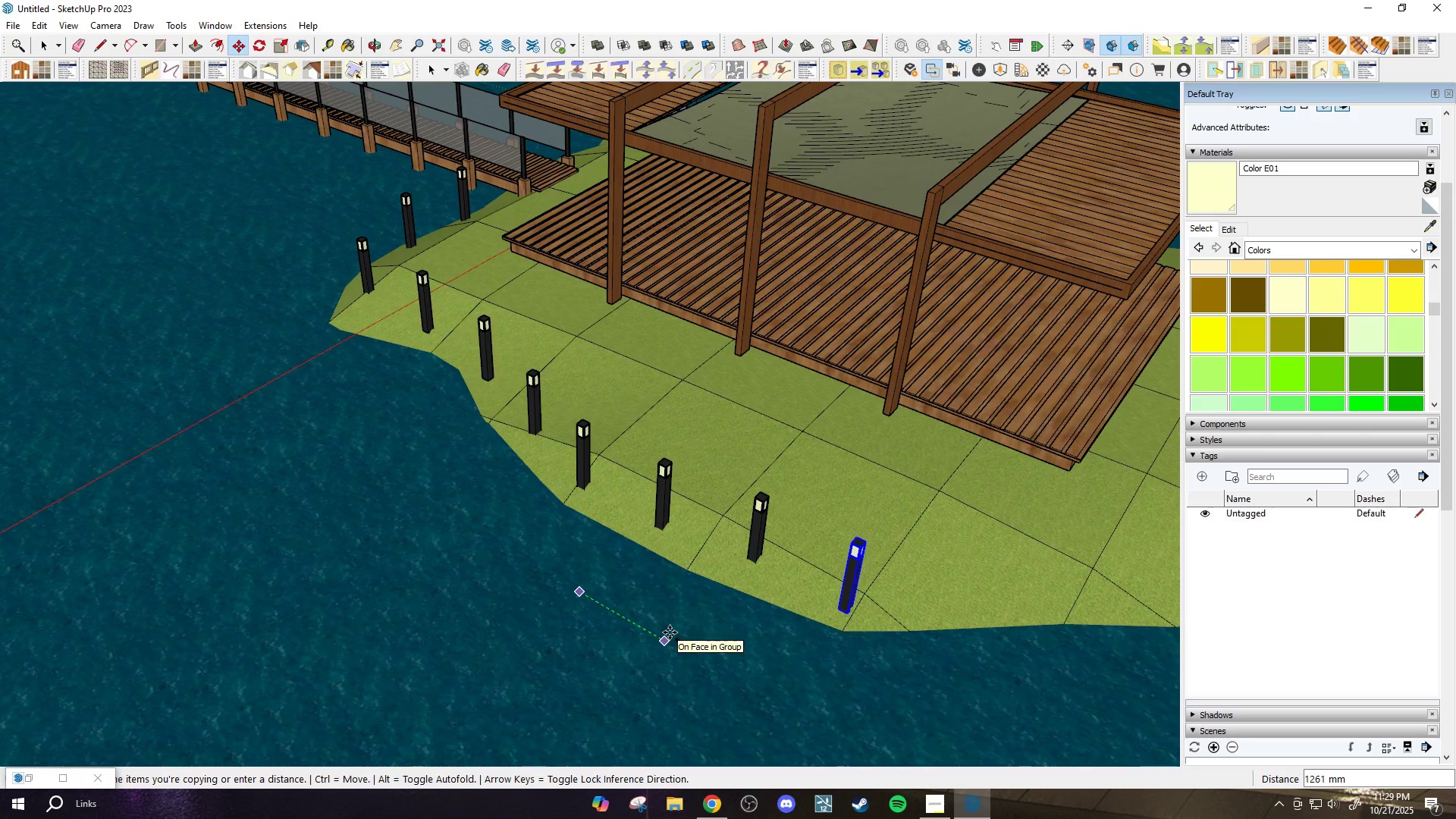 
left_click([671, 633])
 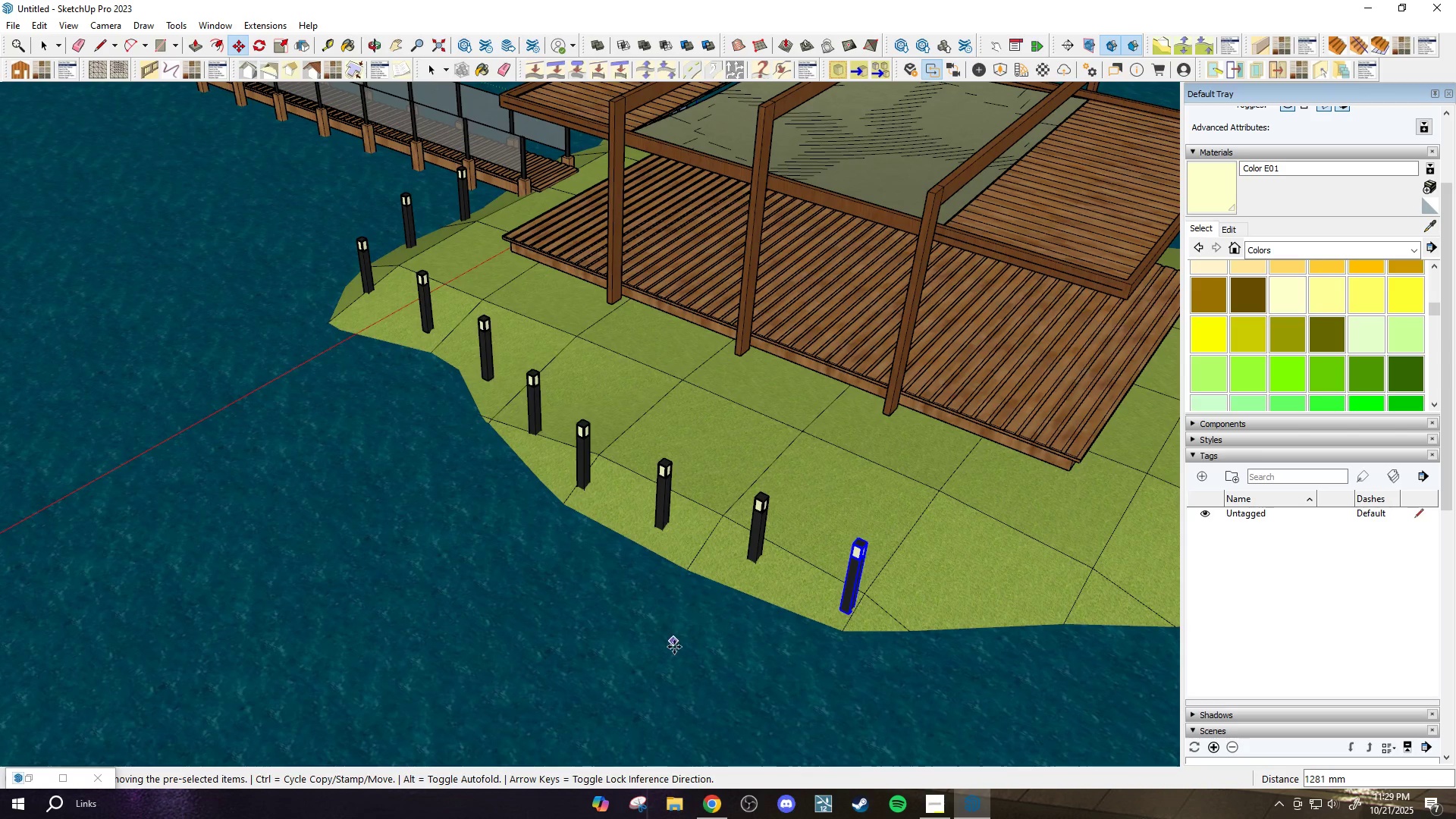 
key(Control+ControlLeft)
 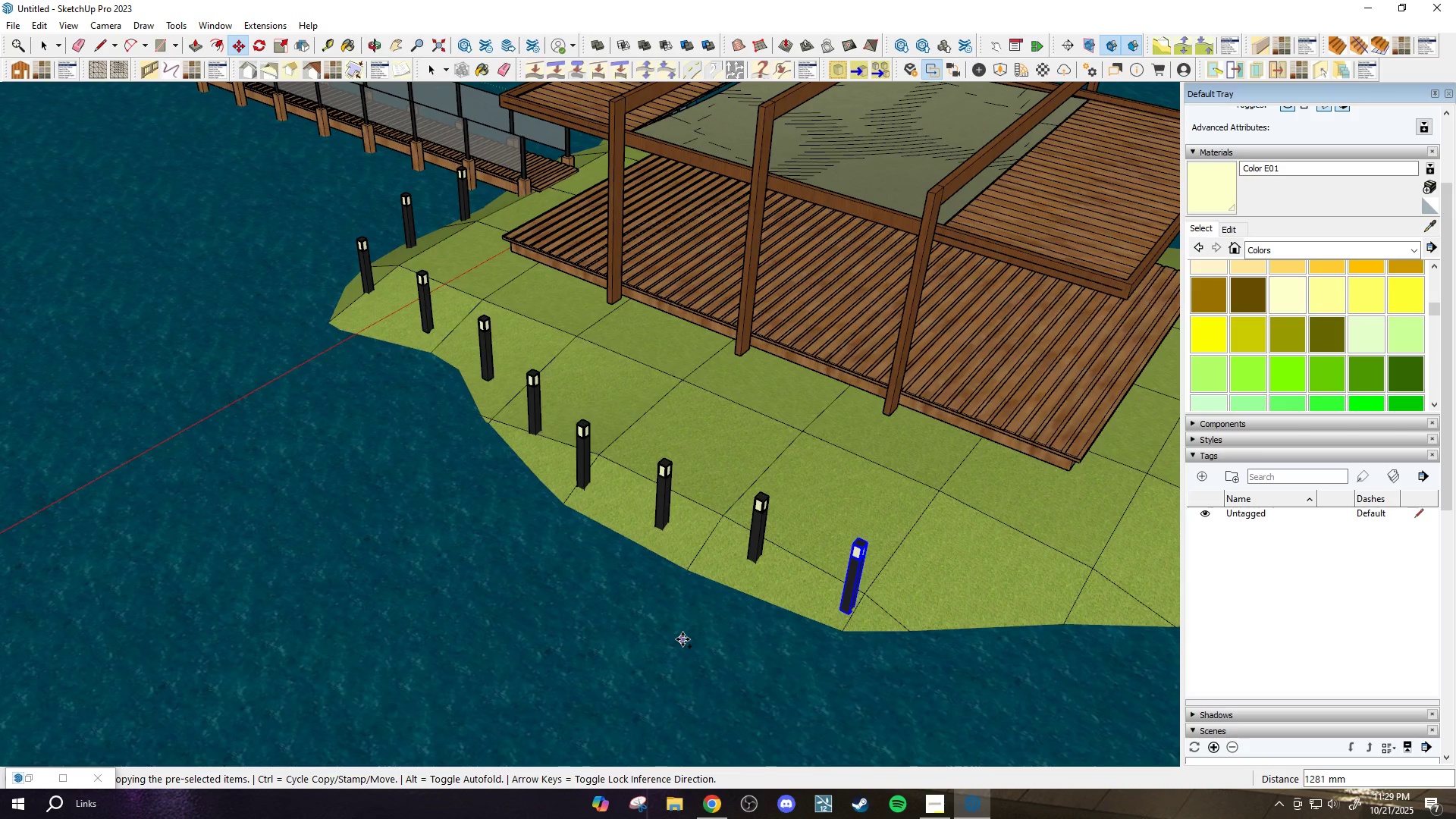 
key(Control+ControlLeft)
 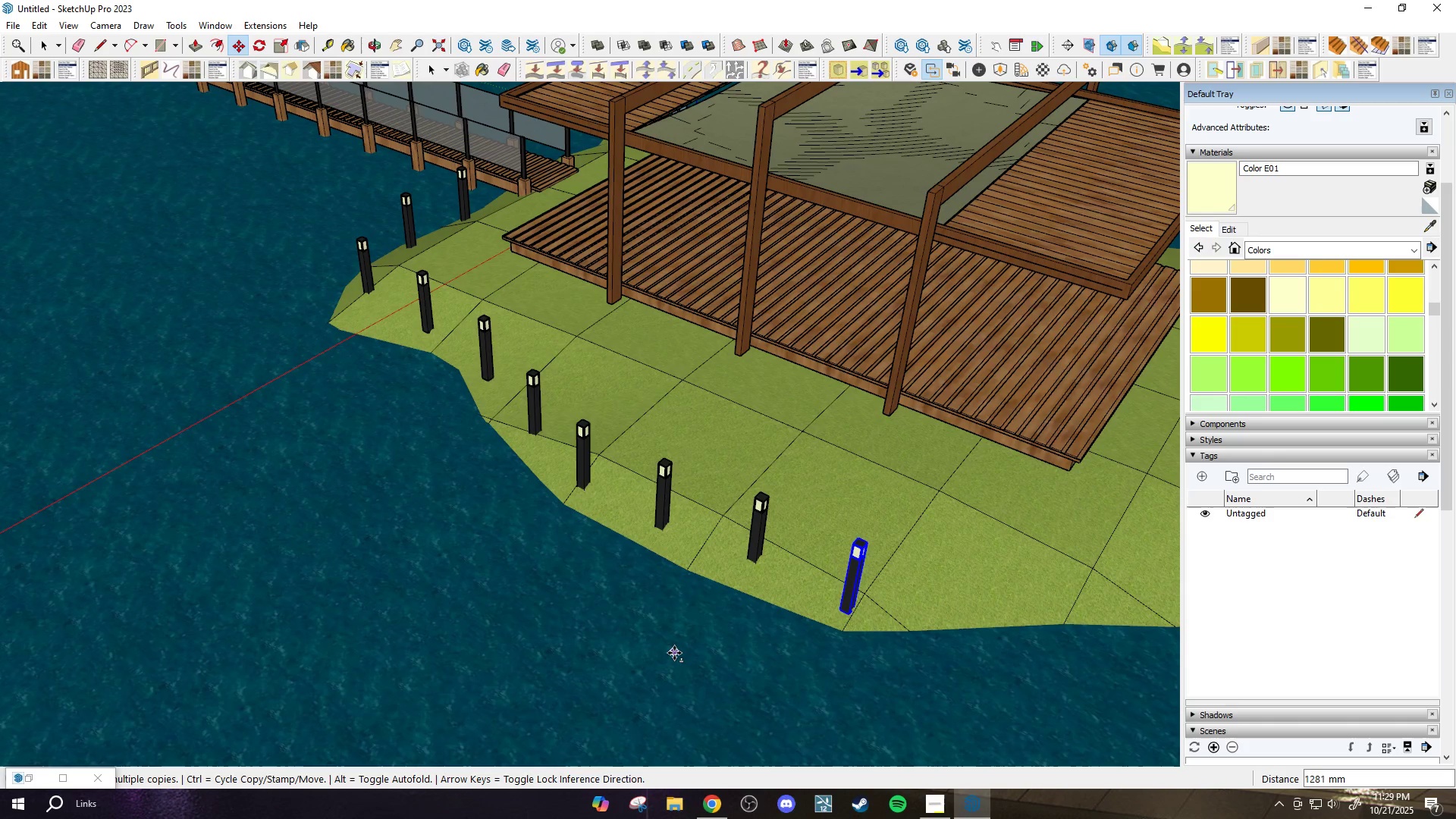 
left_click([674, 653])
 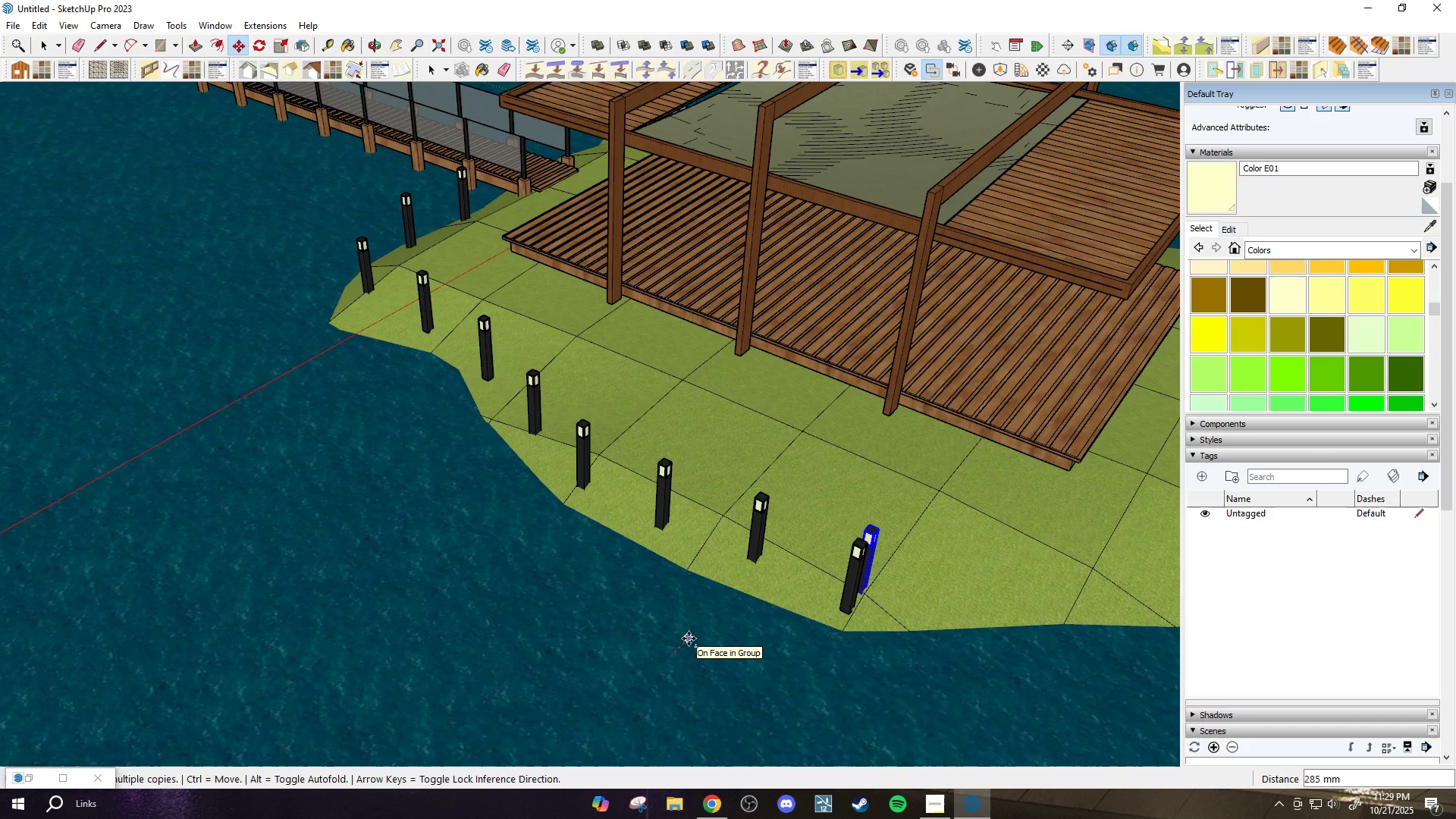 
key(Control+ControlLeft)
 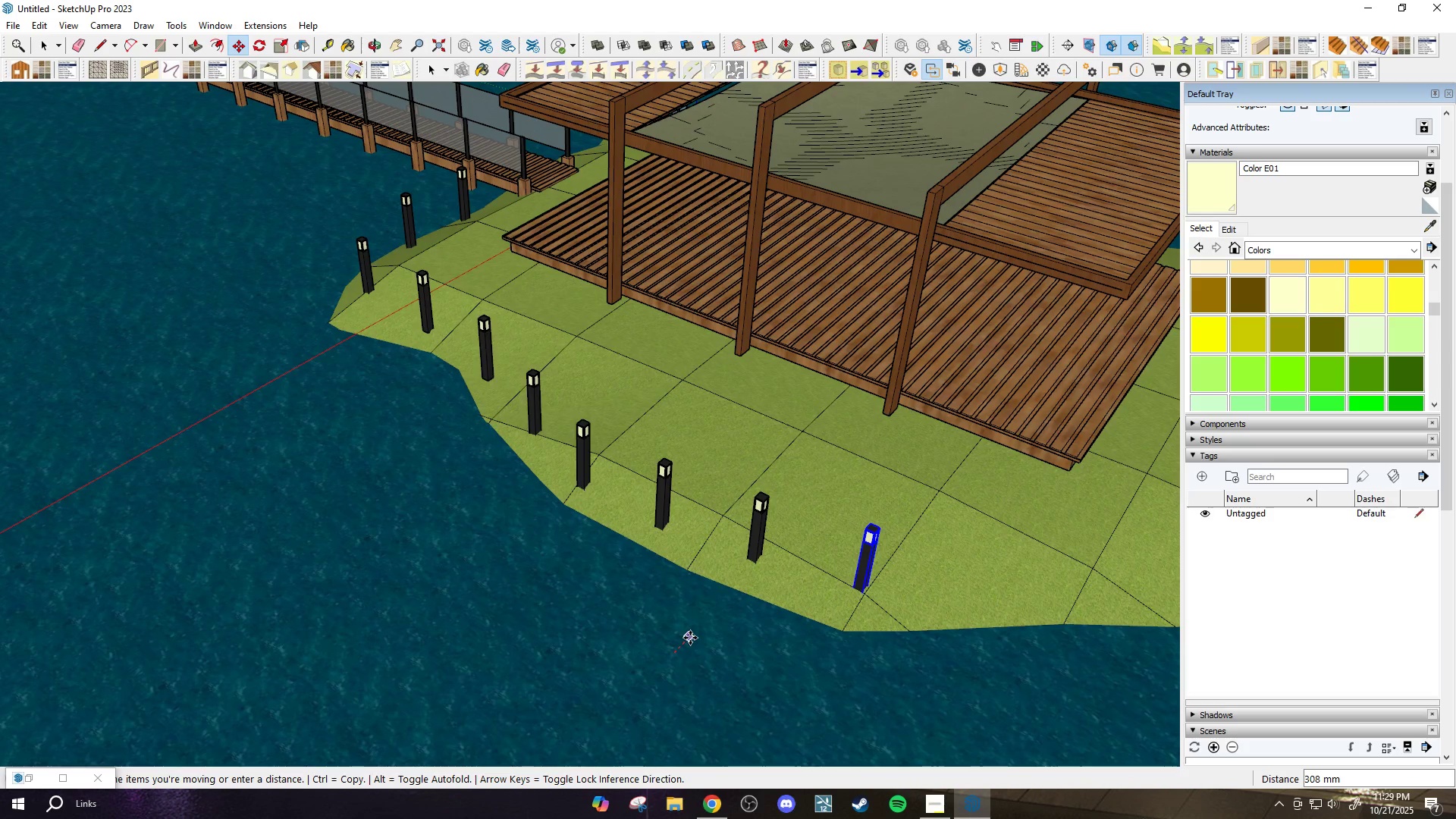 
double_click([691, 636])
 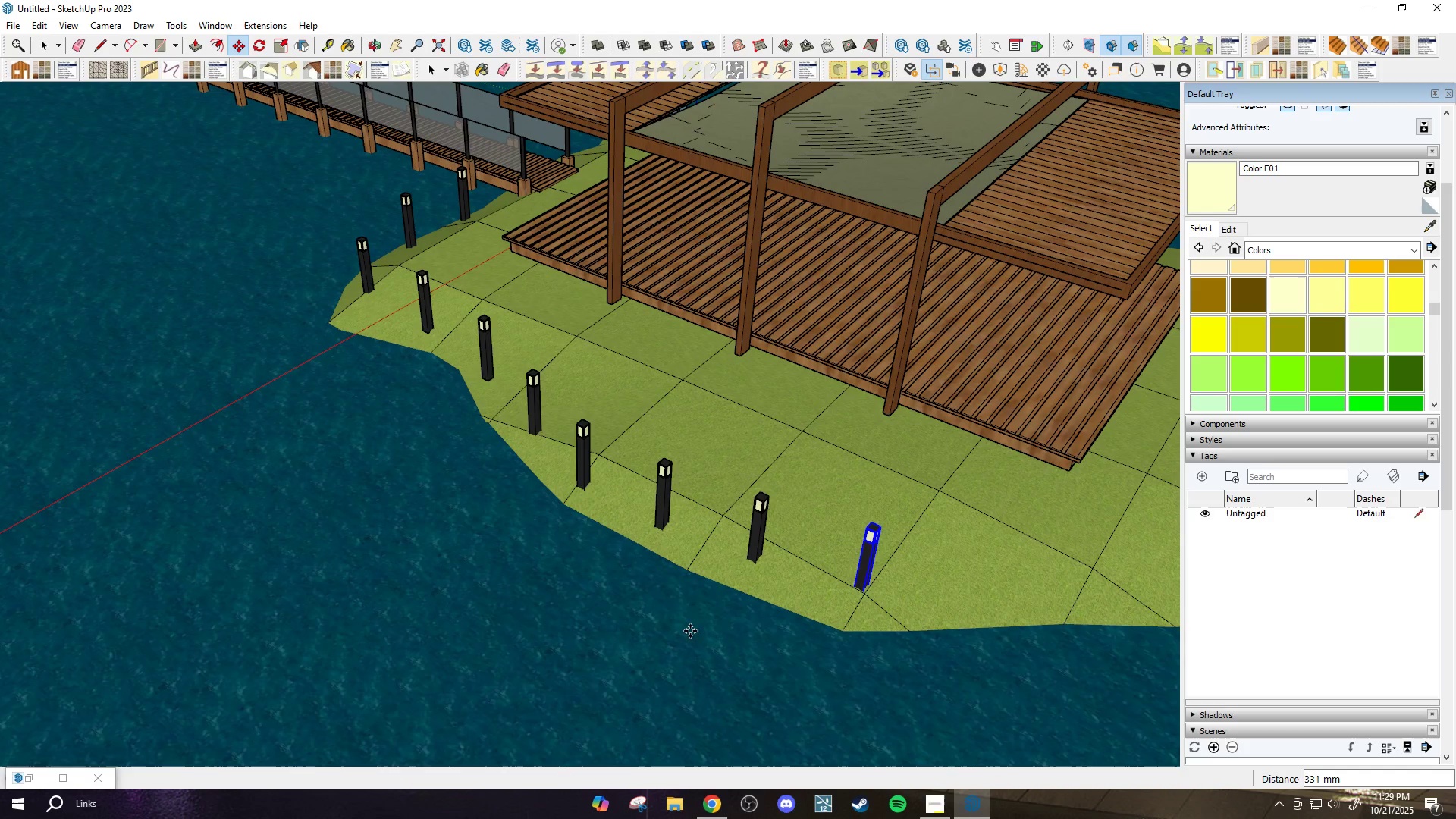 
scroll: coordinate [516, 532], scroll_direction: down, amount: 4.0
 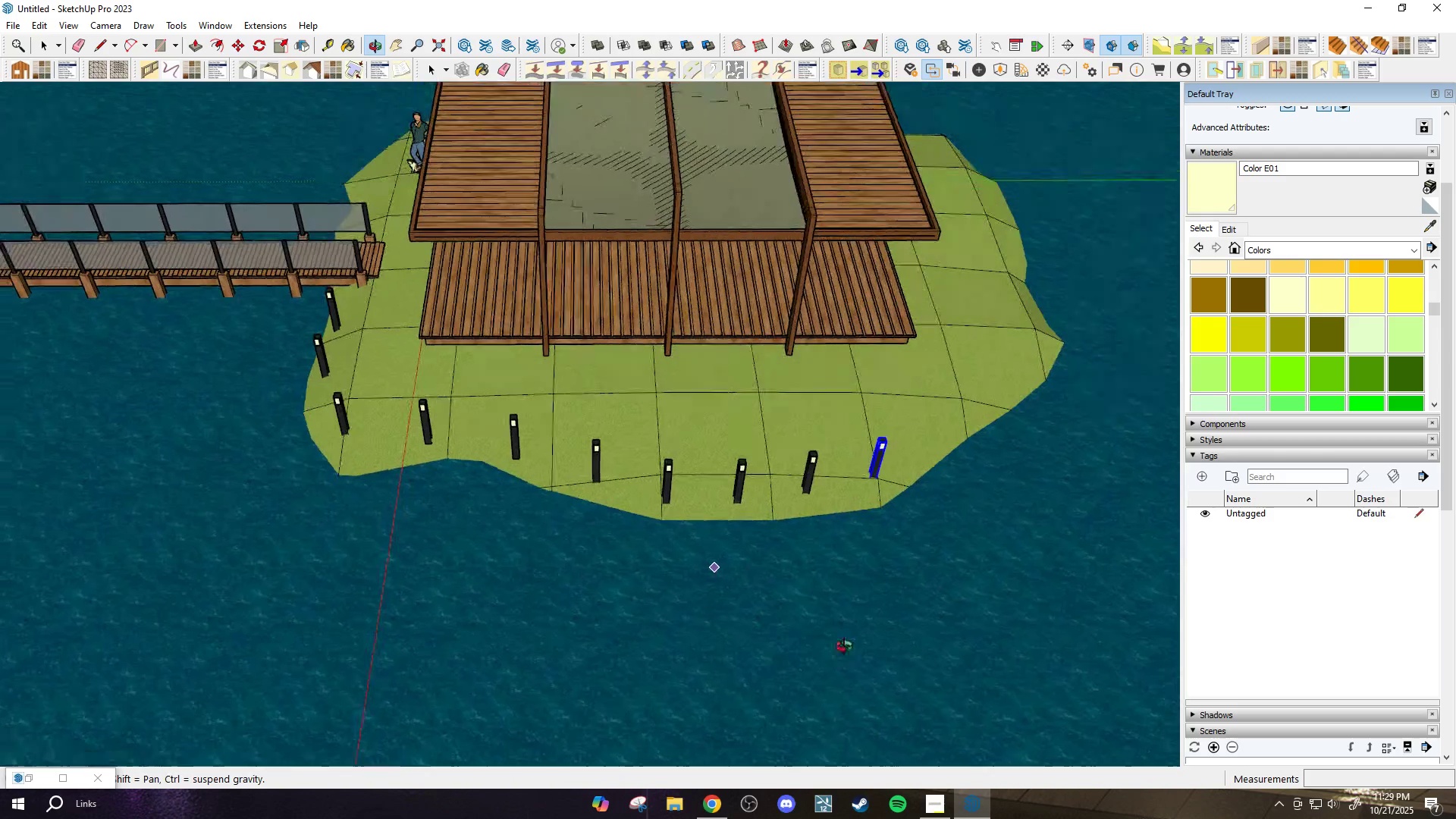 
scroll: coordinate [849, 567], scroll_direction: up, amount: 3.0
 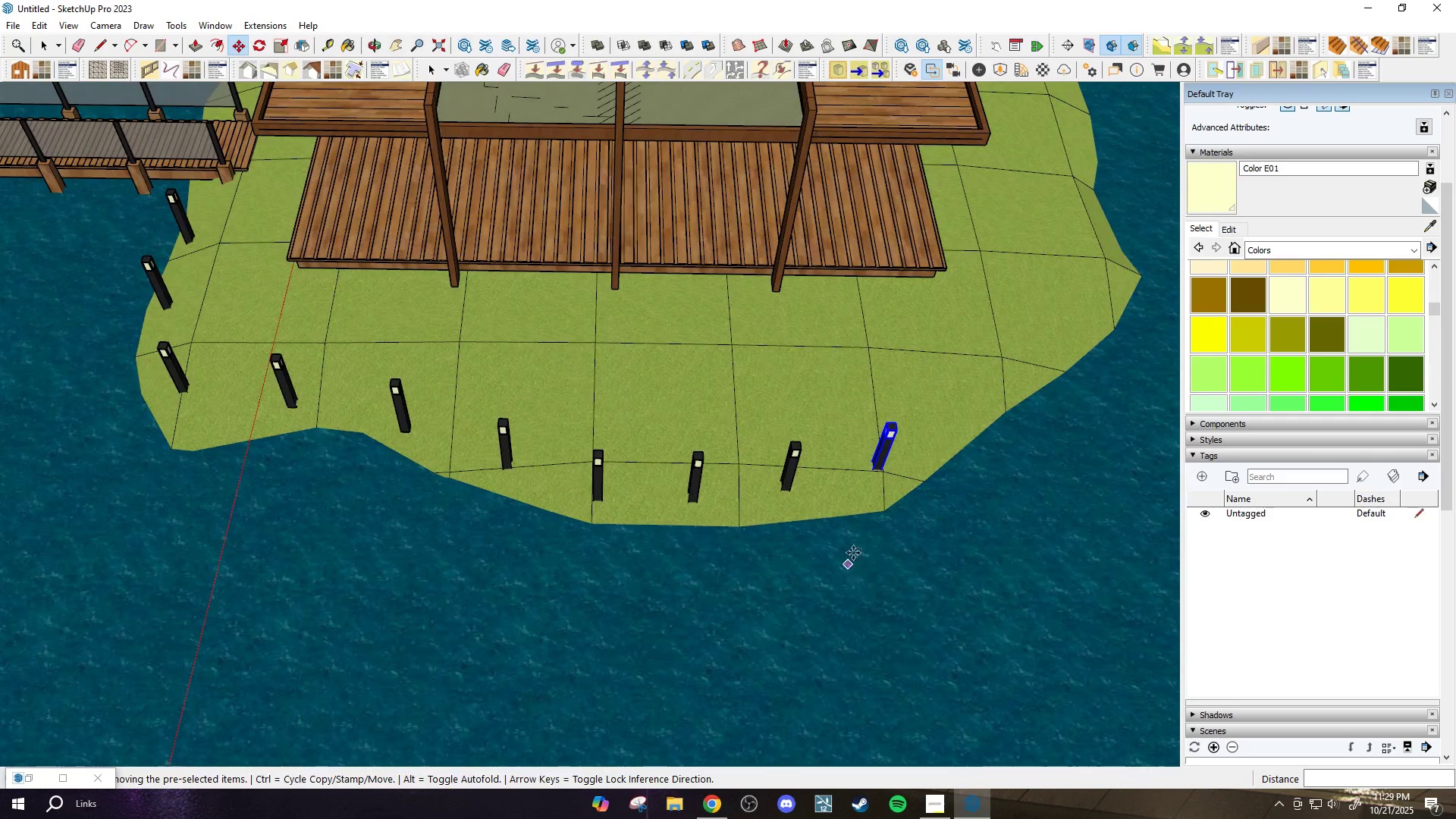 
key(Space)
 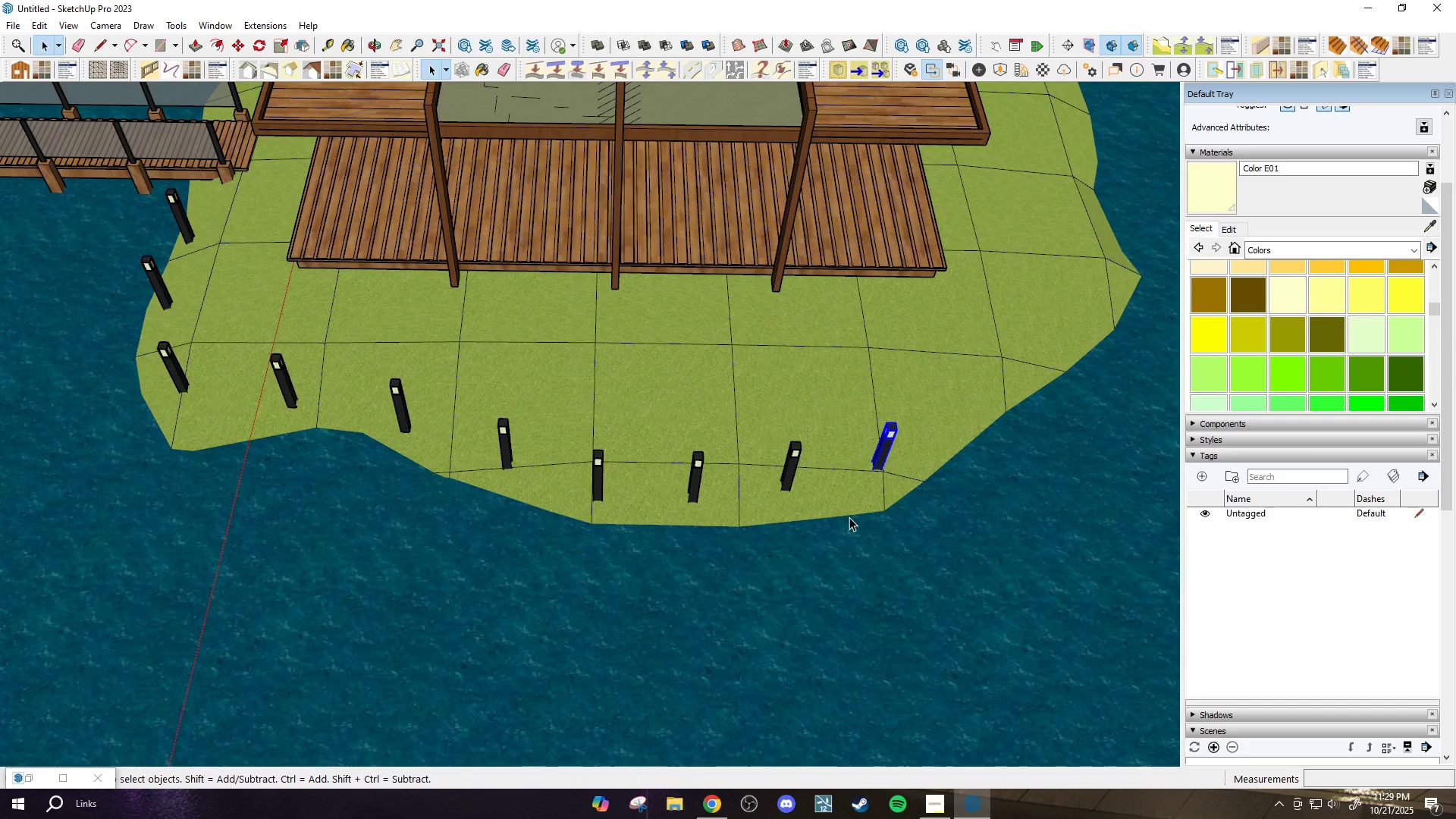 
key(Delete)
 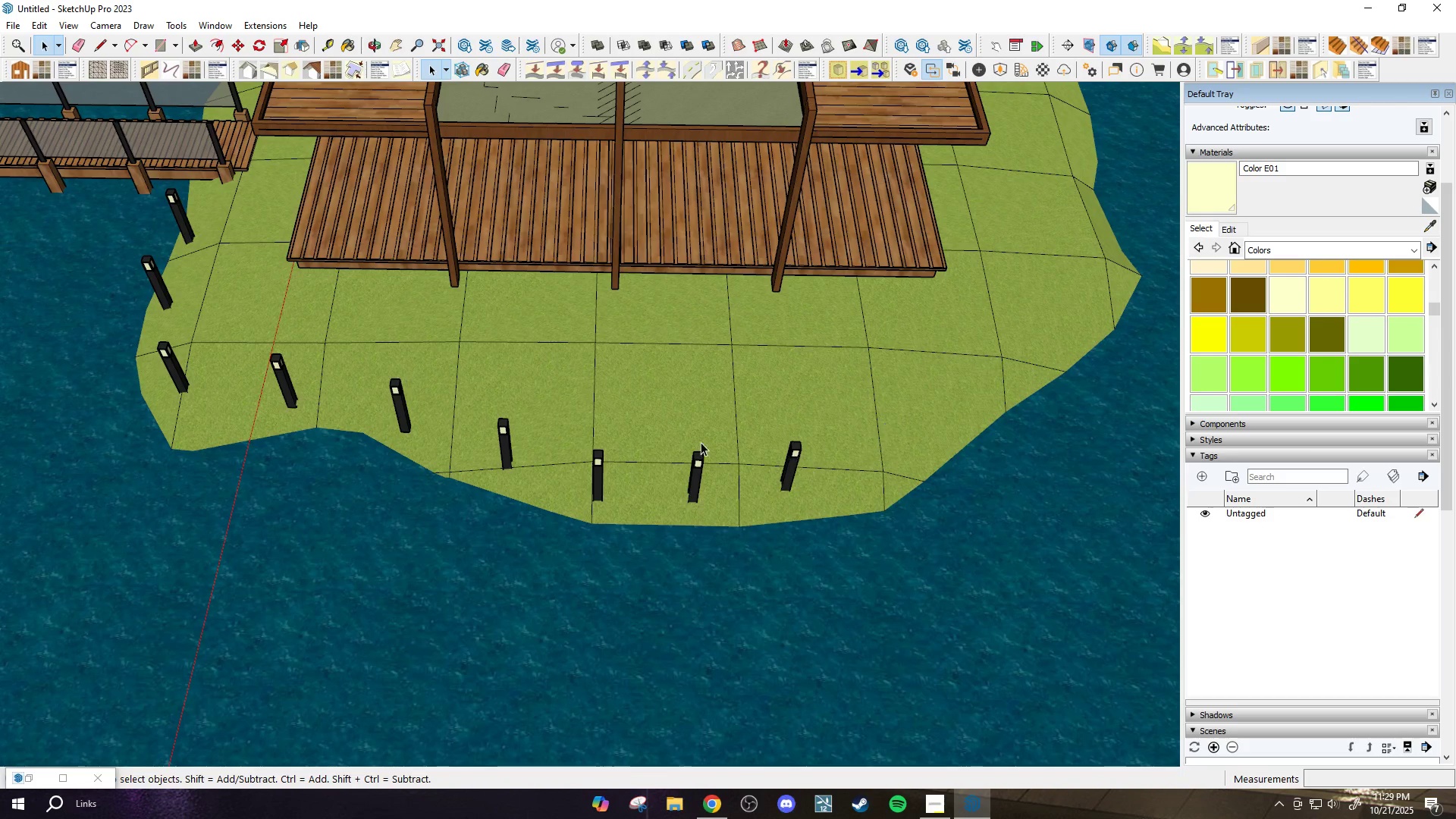 
scroll: coordinate [639, 446], scroll_direction: up, amount: 2.0
 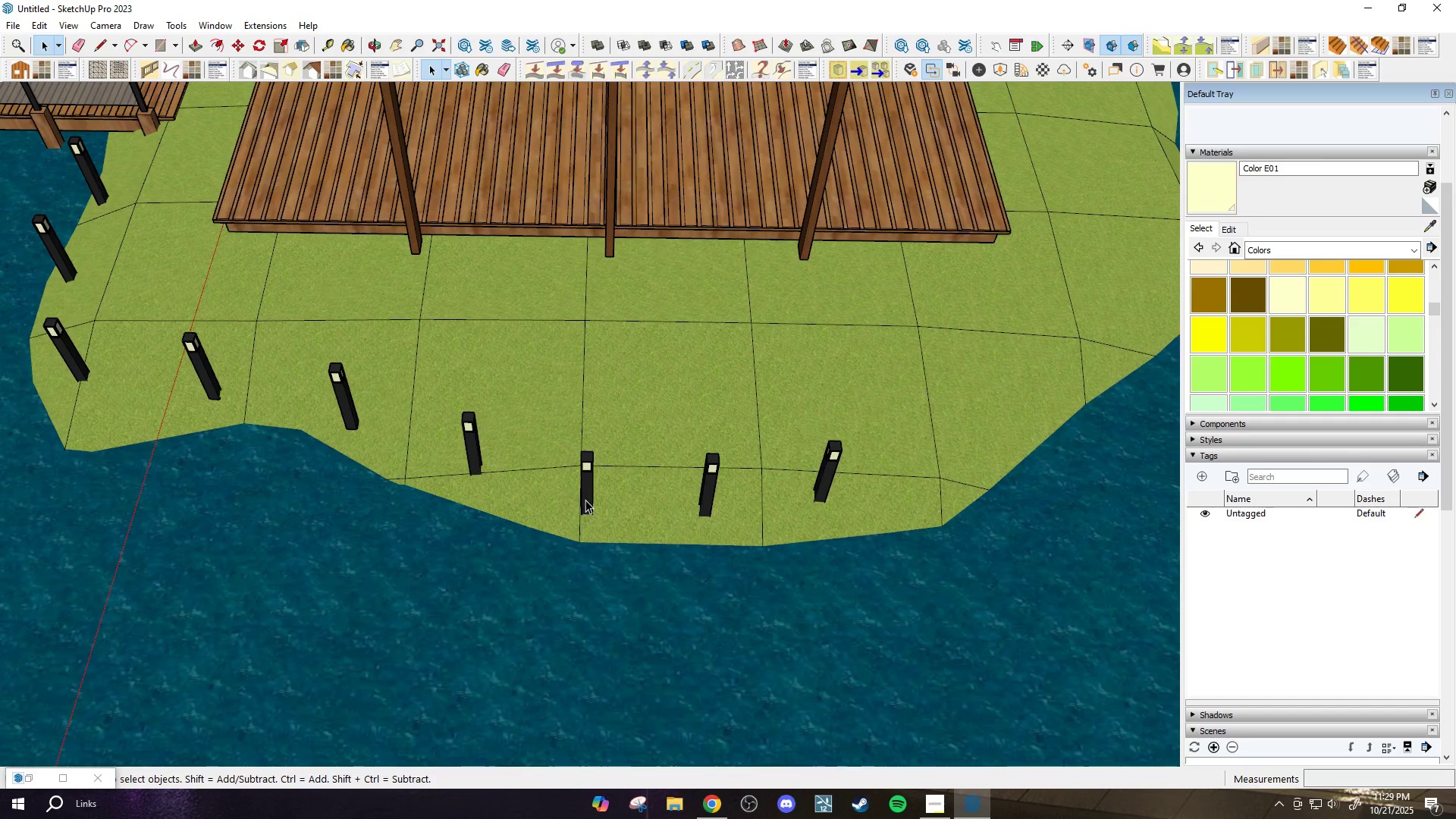 
left_click([588, 500])
 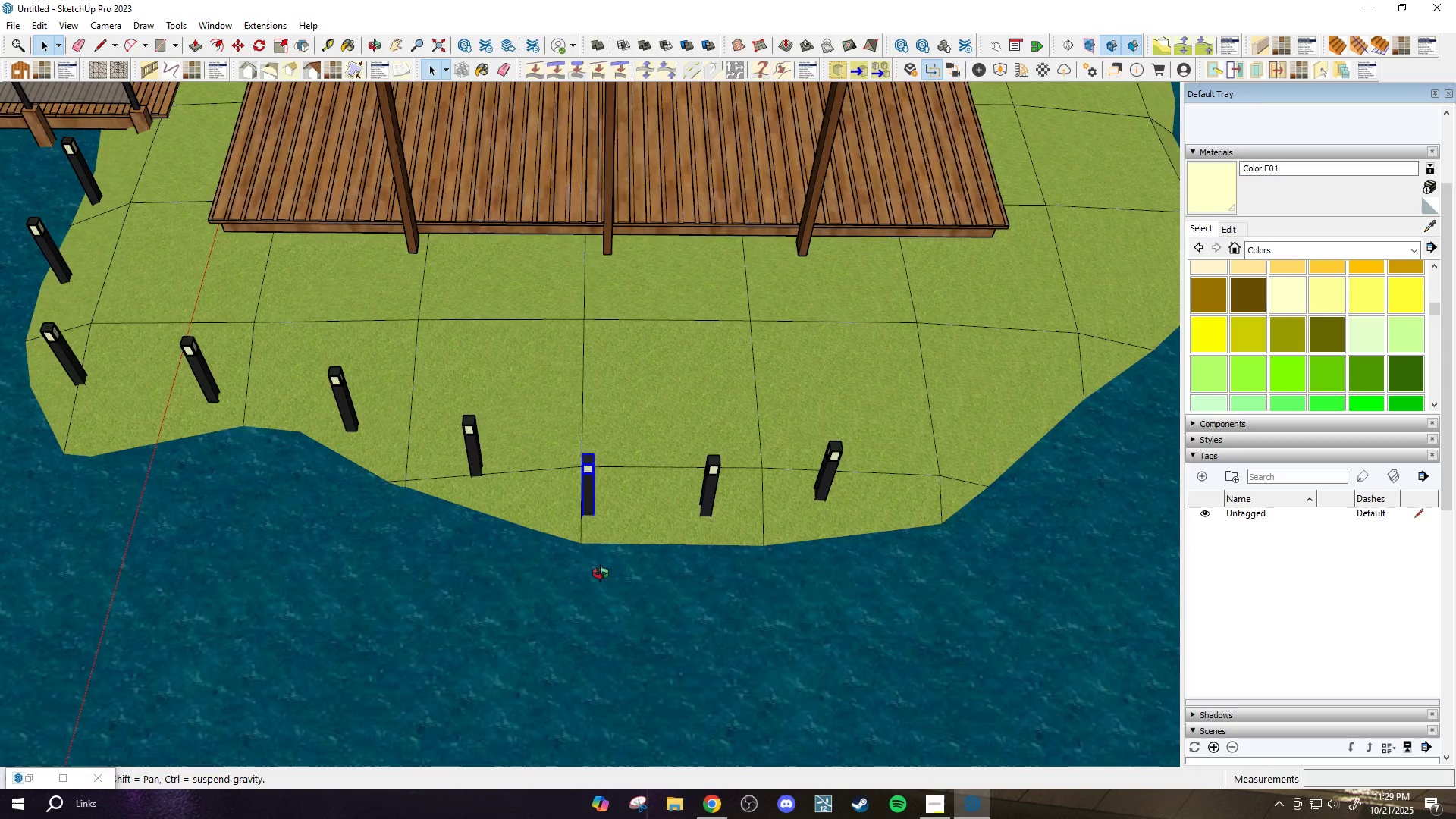 
scroll: coordinate [616, 582], scroll_direction: down, amount: 2.0
 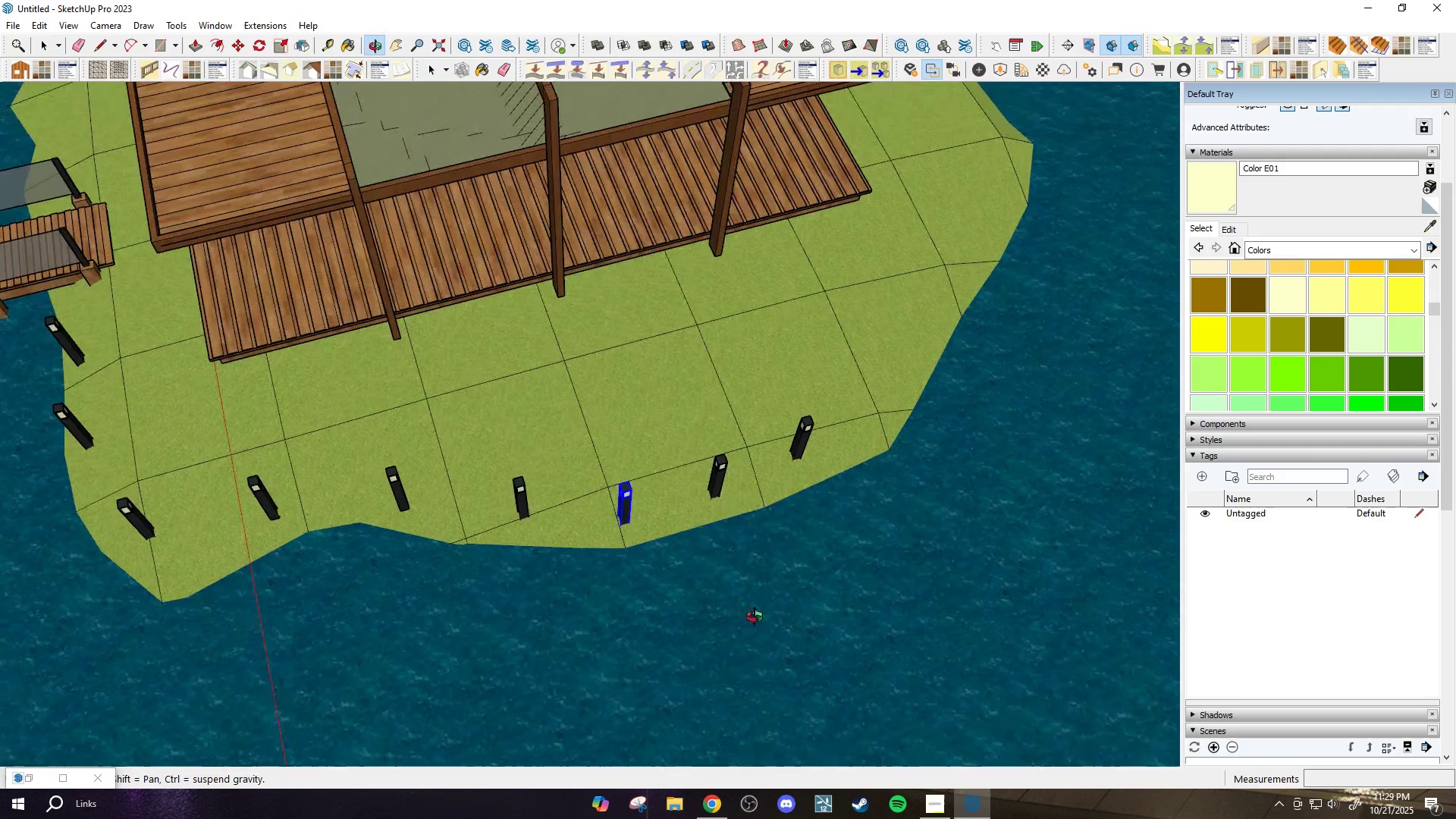 
key(M)
 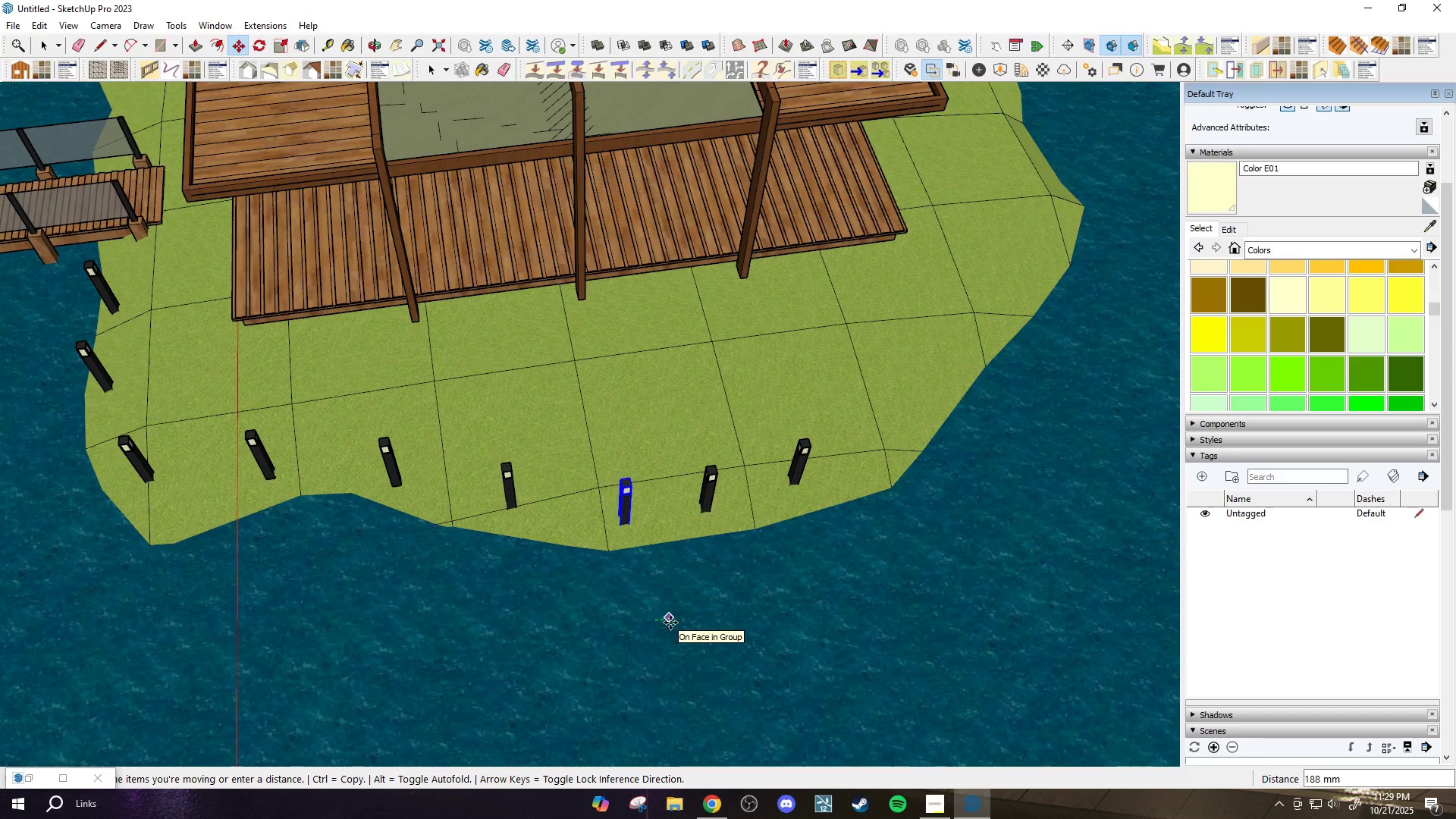 
left_click([670, 623])
 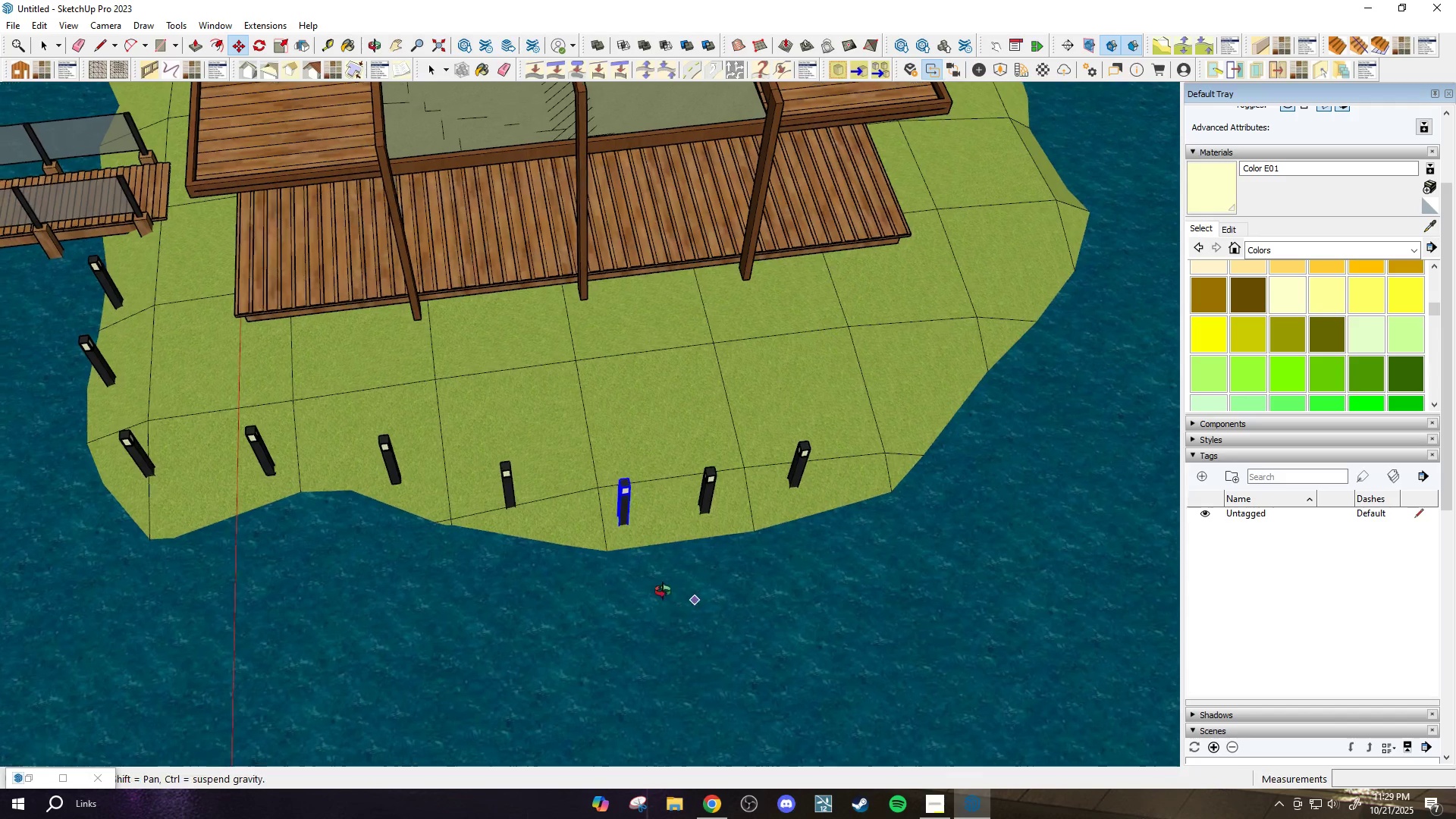 
key(Space)
 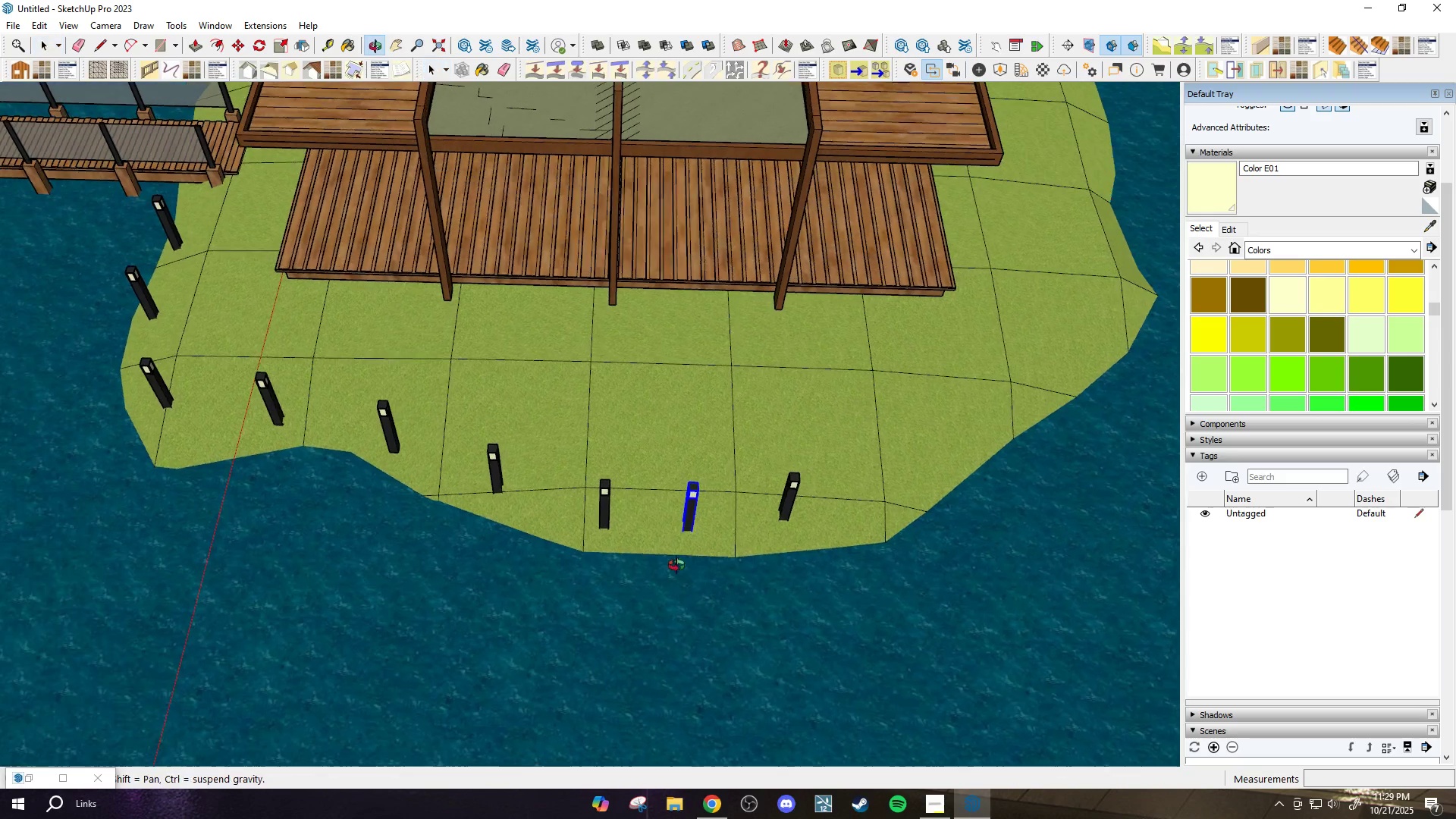 
key(M)
 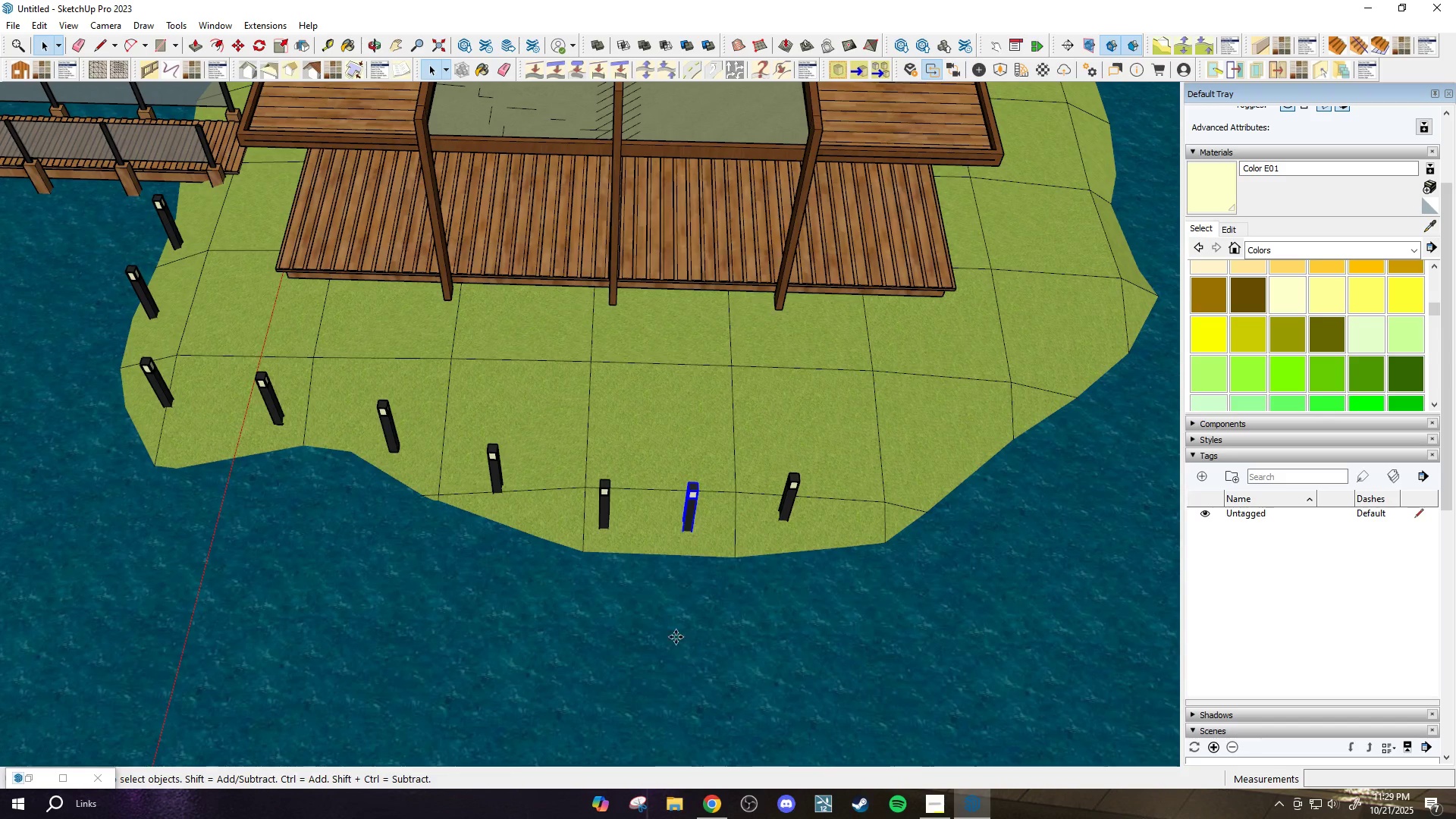 
left_click_drag(start_coordinate=[676, 637], to_coordinate=[684, 637])
 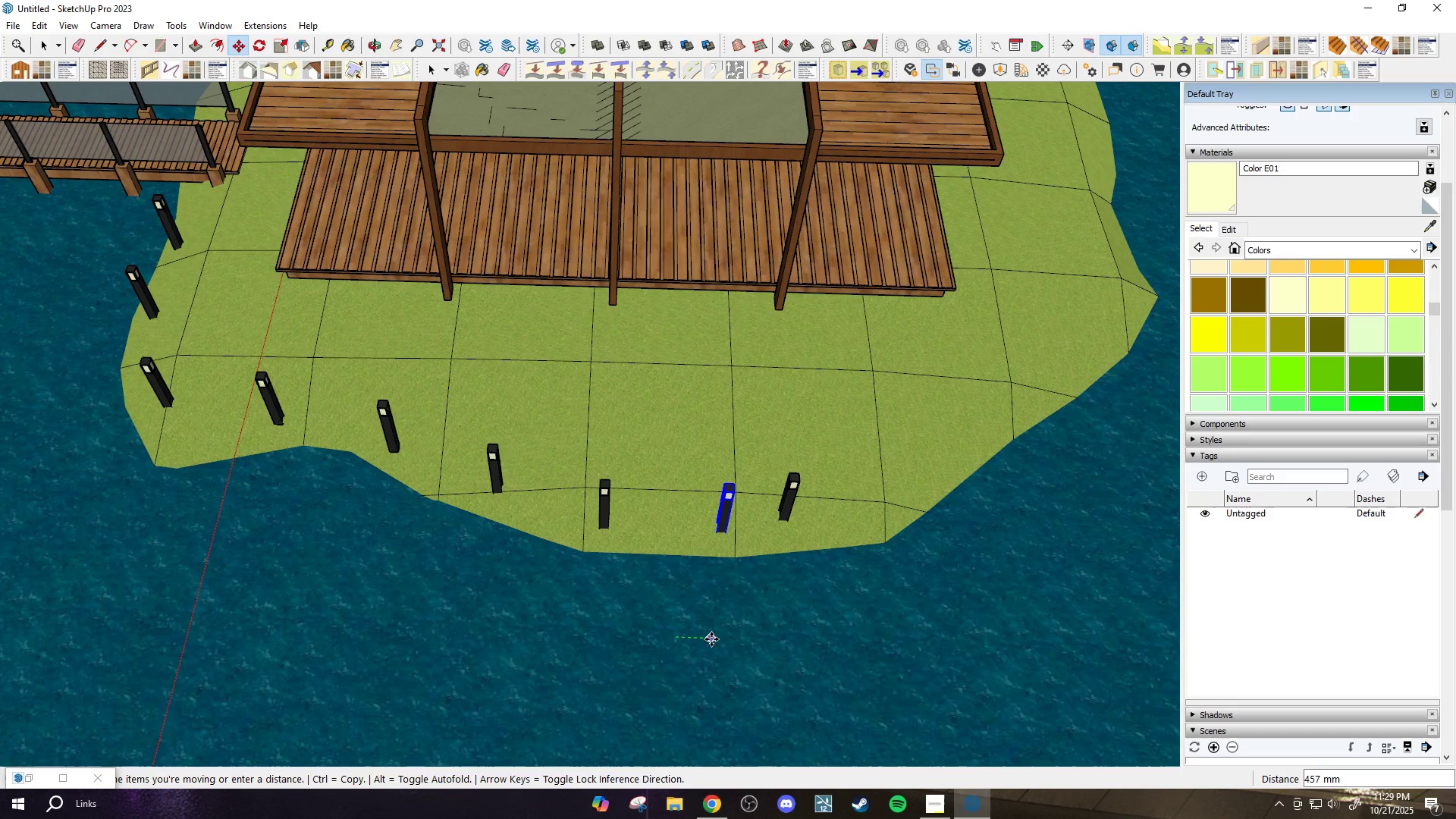 
left_click([711, 639])
 